 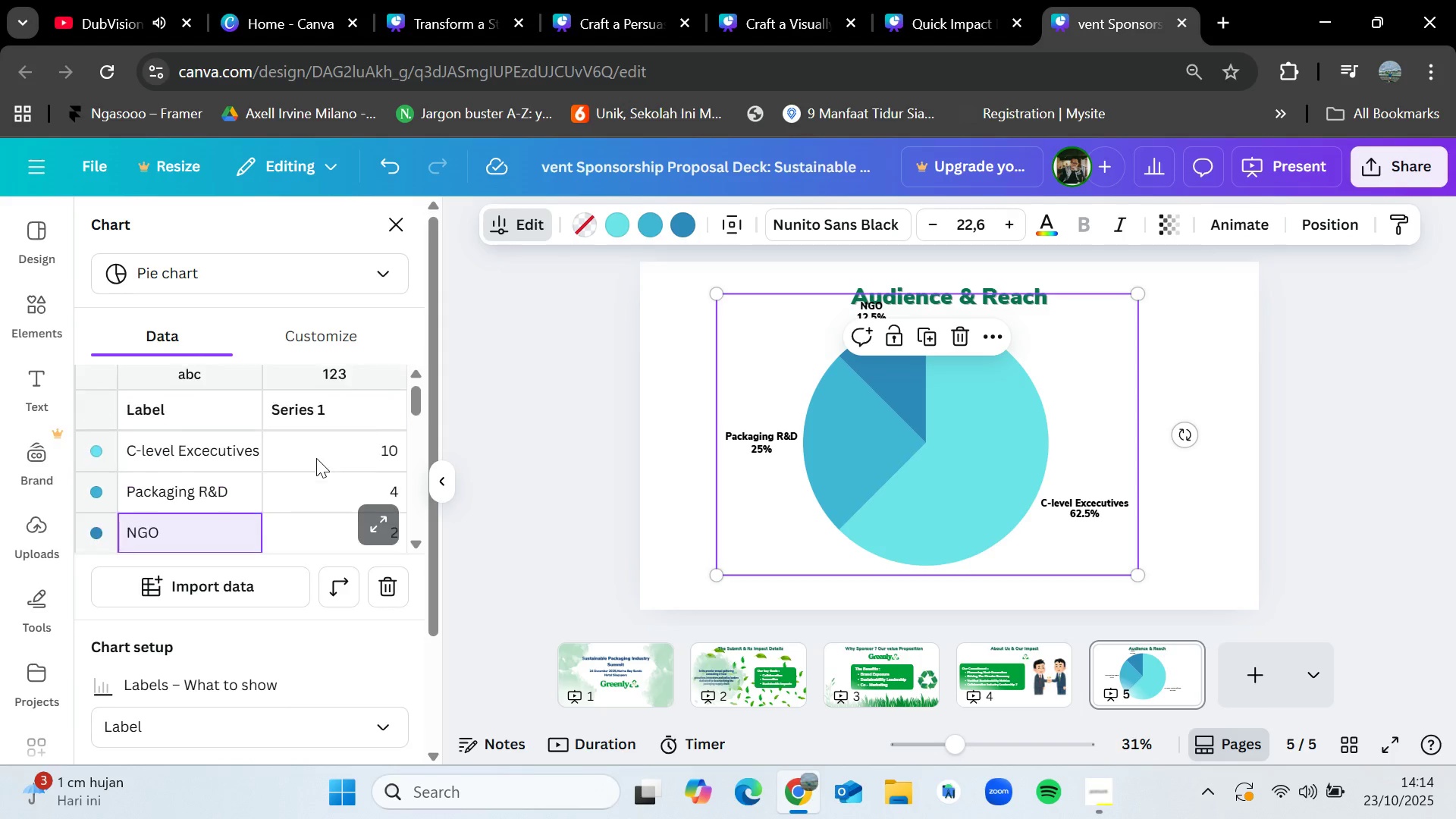 
scroll: coordinate [316, 458], scroll_direction: down, amount: 1.0
 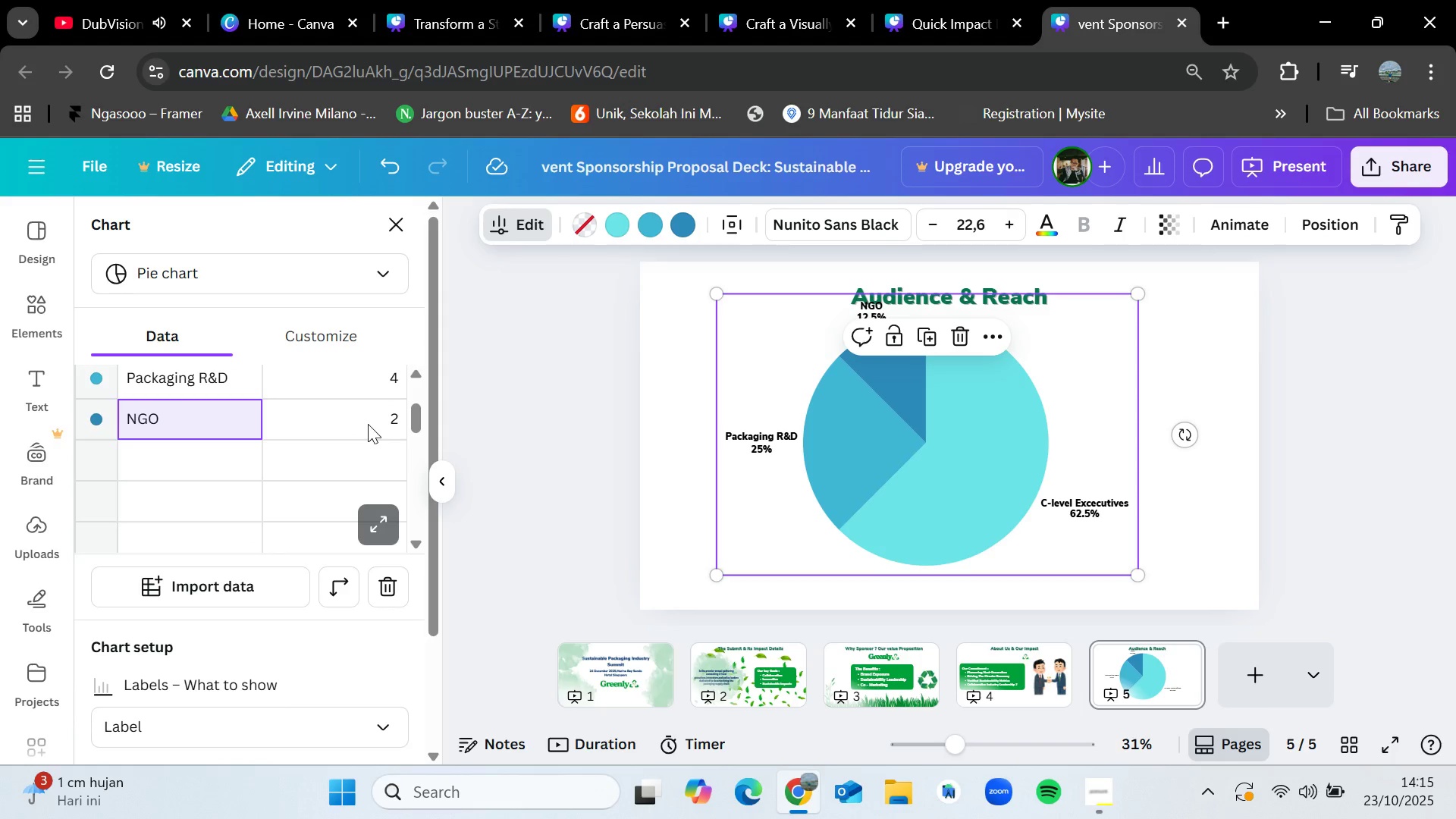 
left_click([97, 450])
 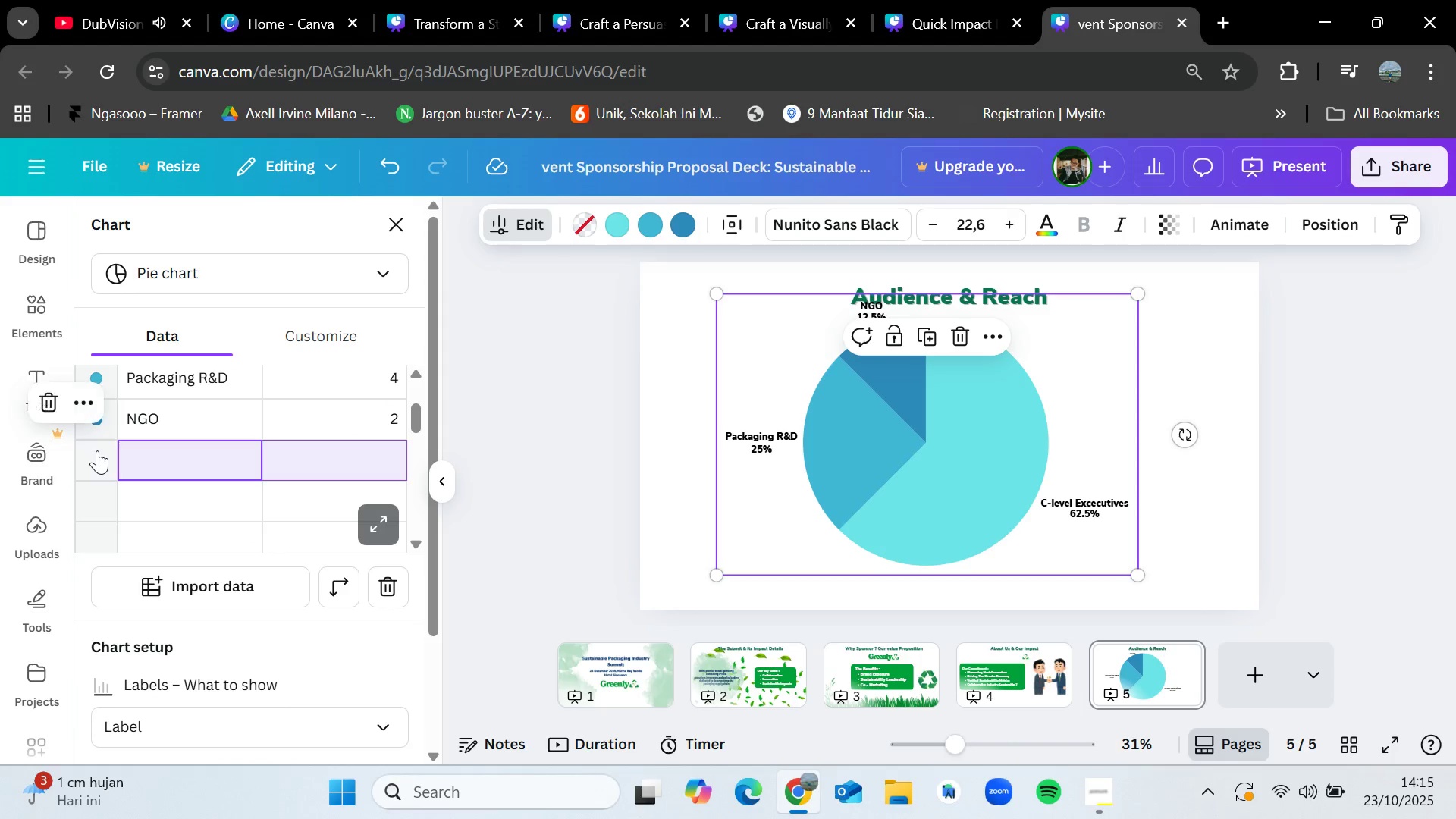 
left_click([97, 450])
 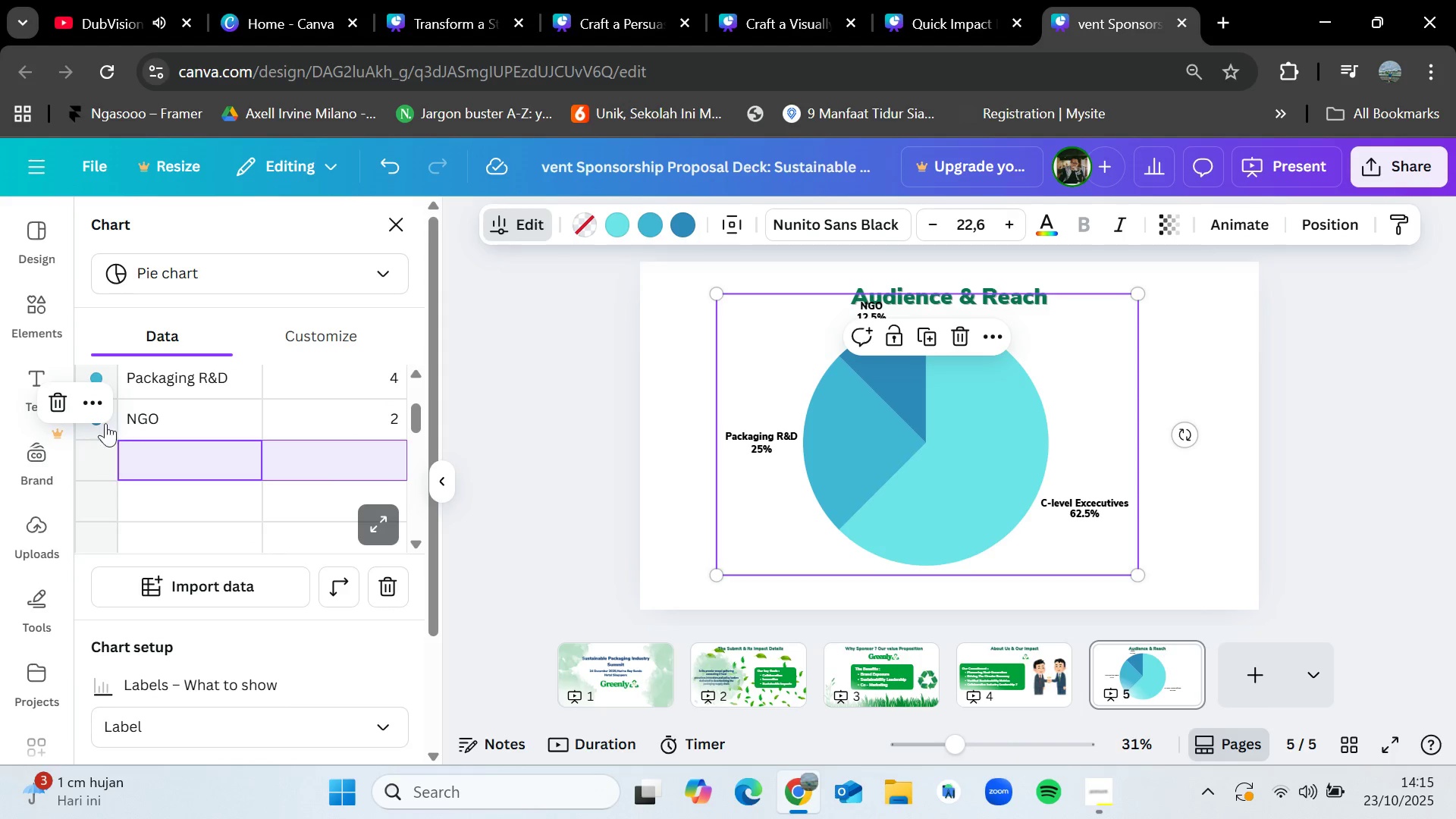 
left_click([108, 392])
 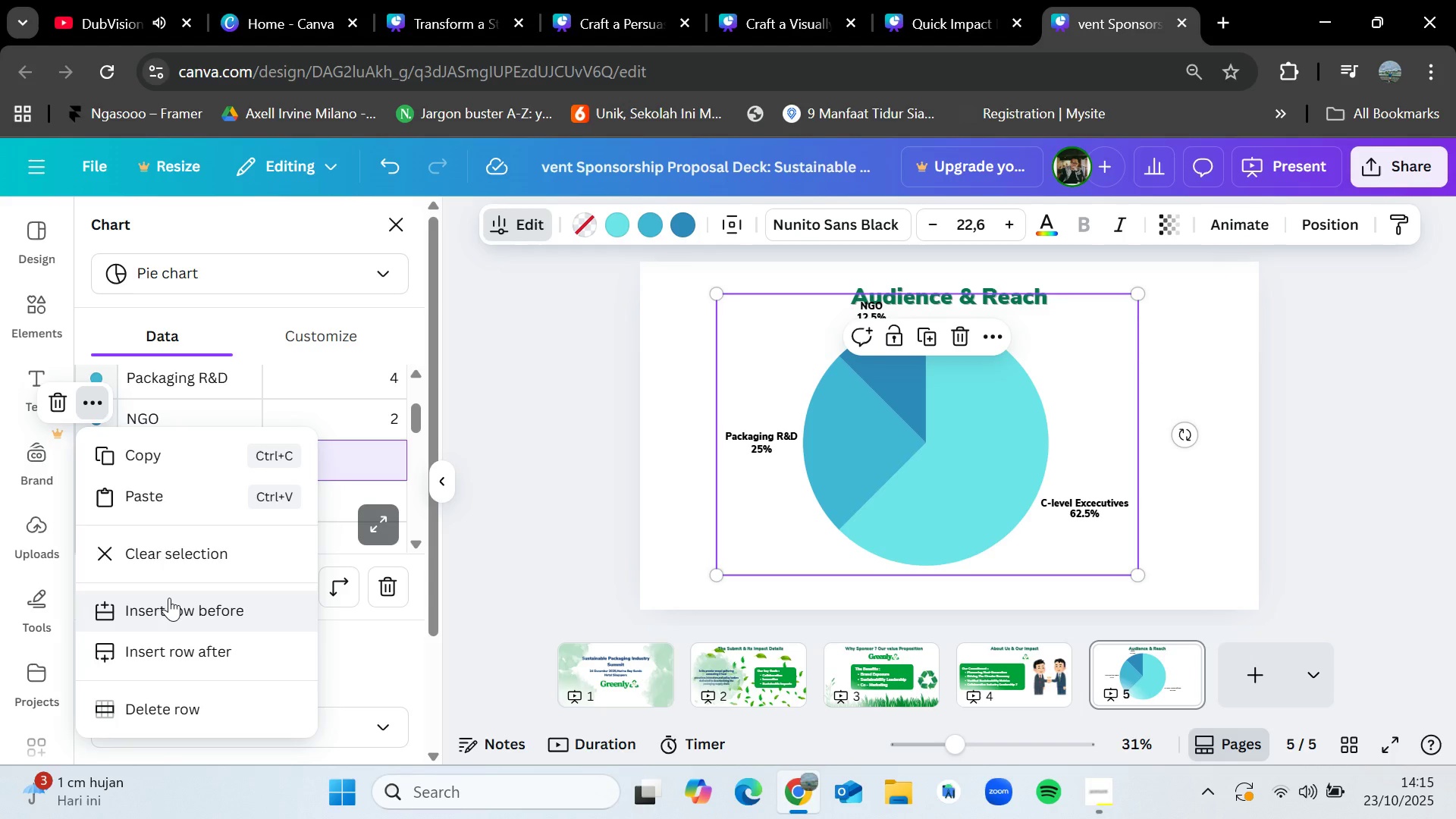 
left_click([191, 652])
 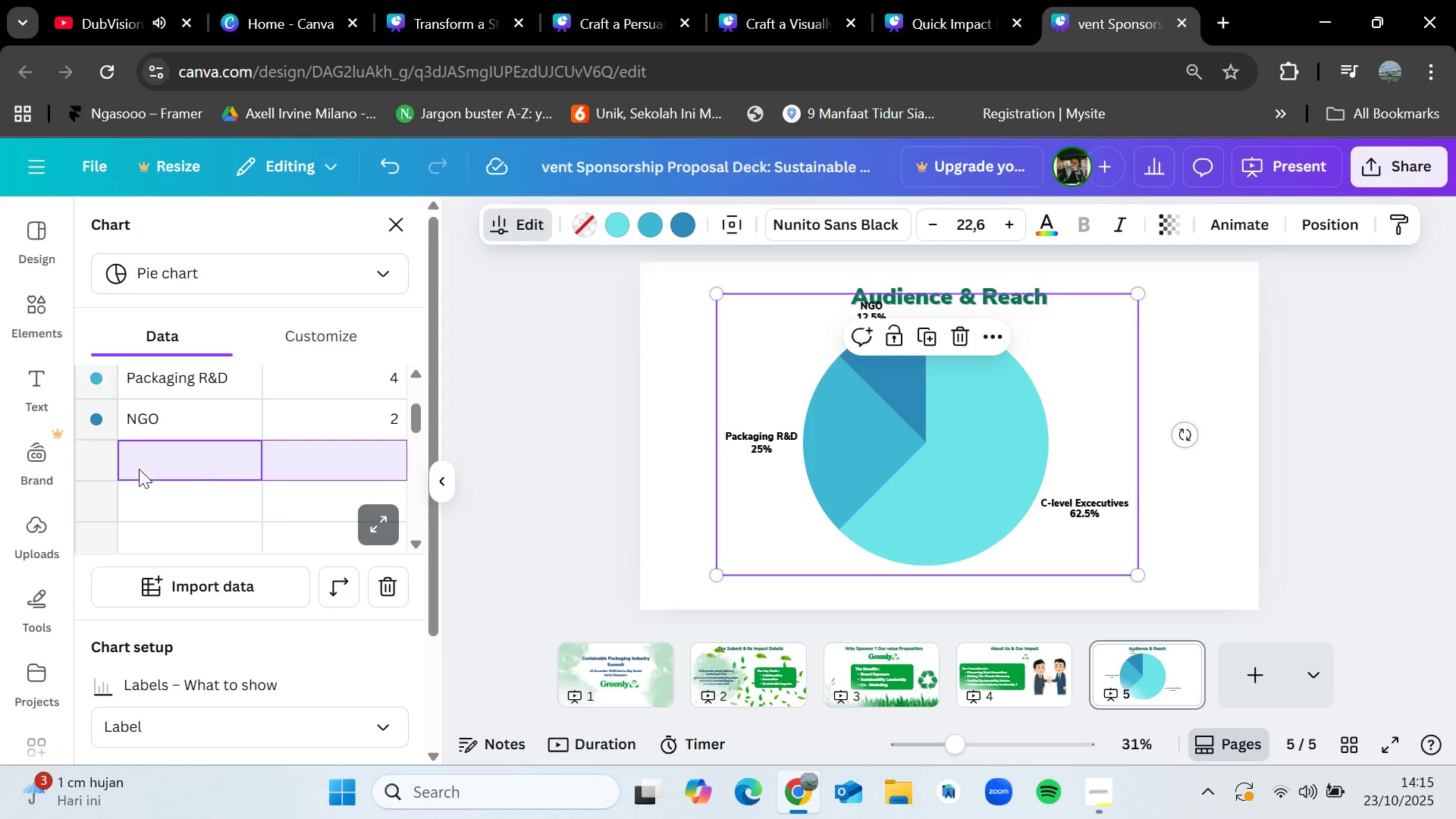 
double_click([111, 466])
 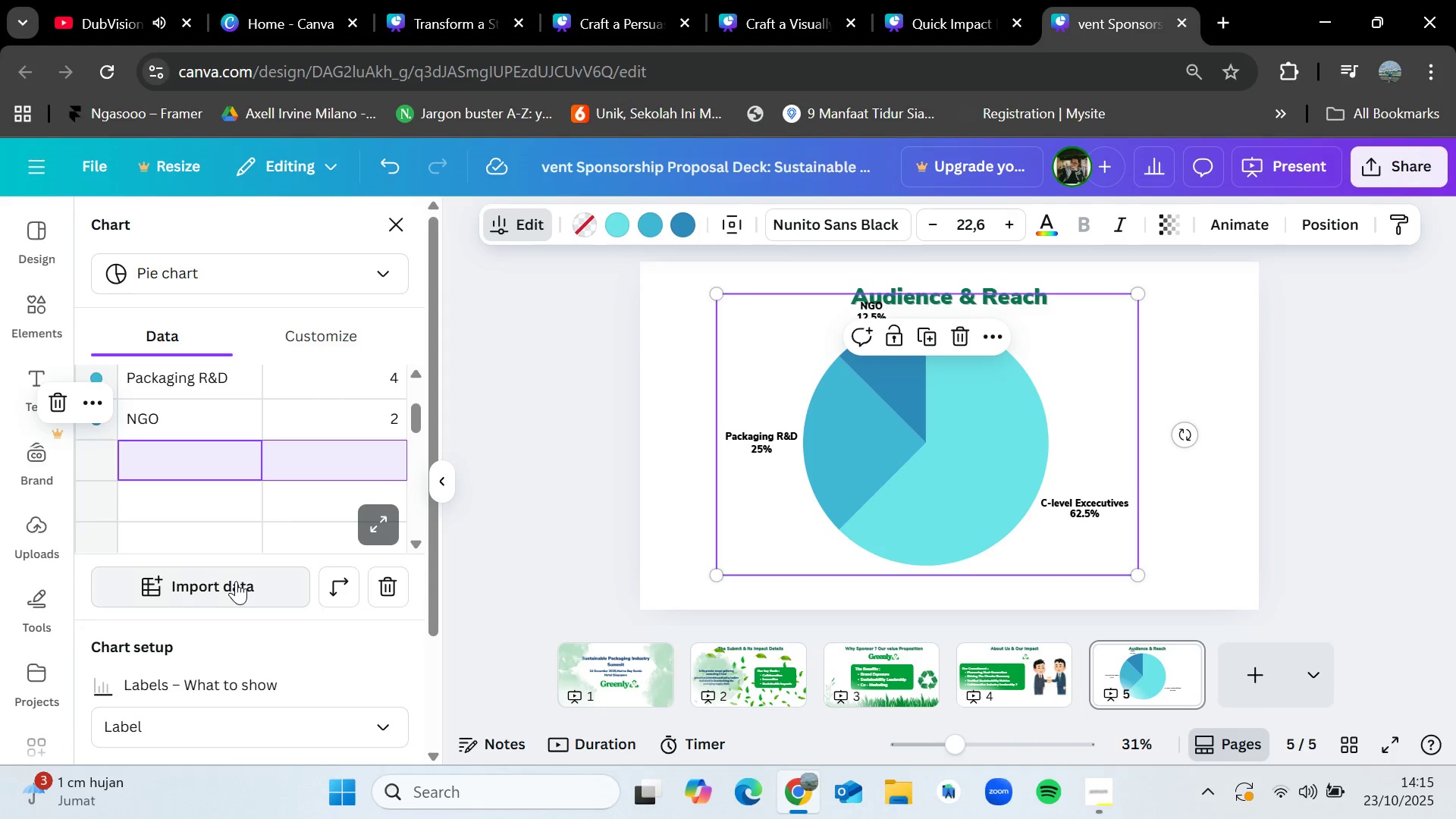 
scroll: coordinate [238, 579], scroll_direction: down, amount: 3.0
 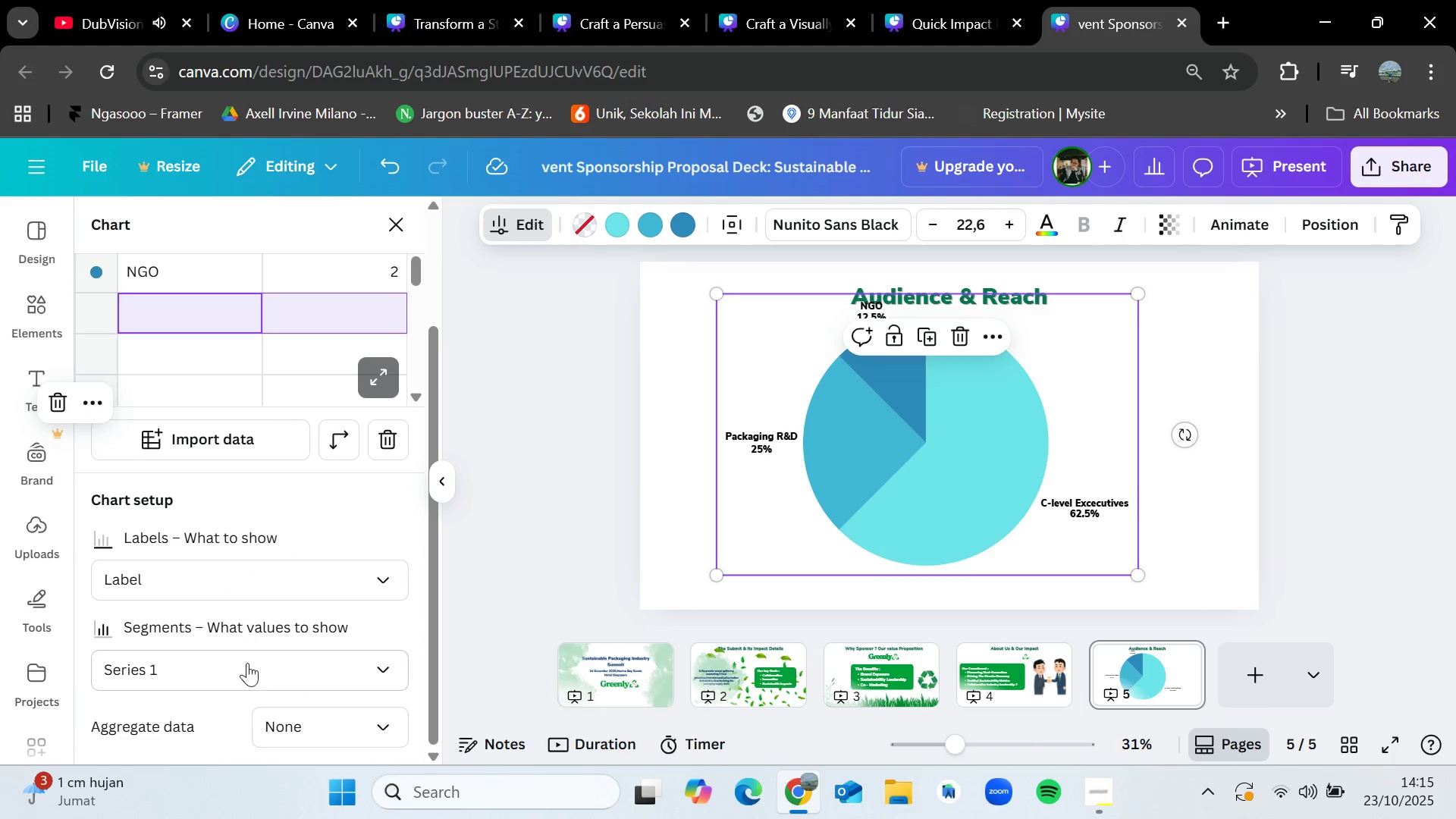 
left_click([247, 687])
 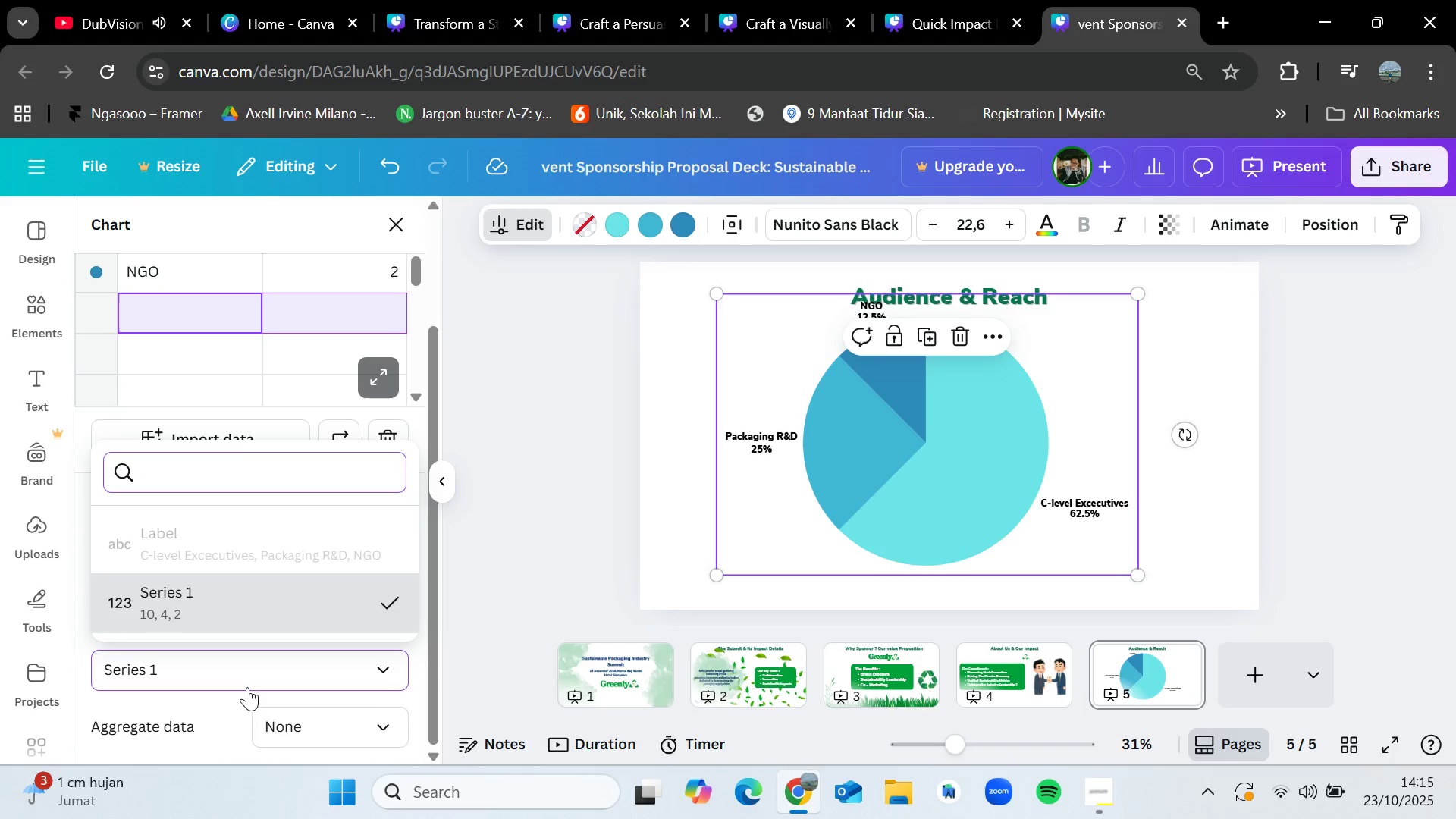 
left_click([247, 687])
 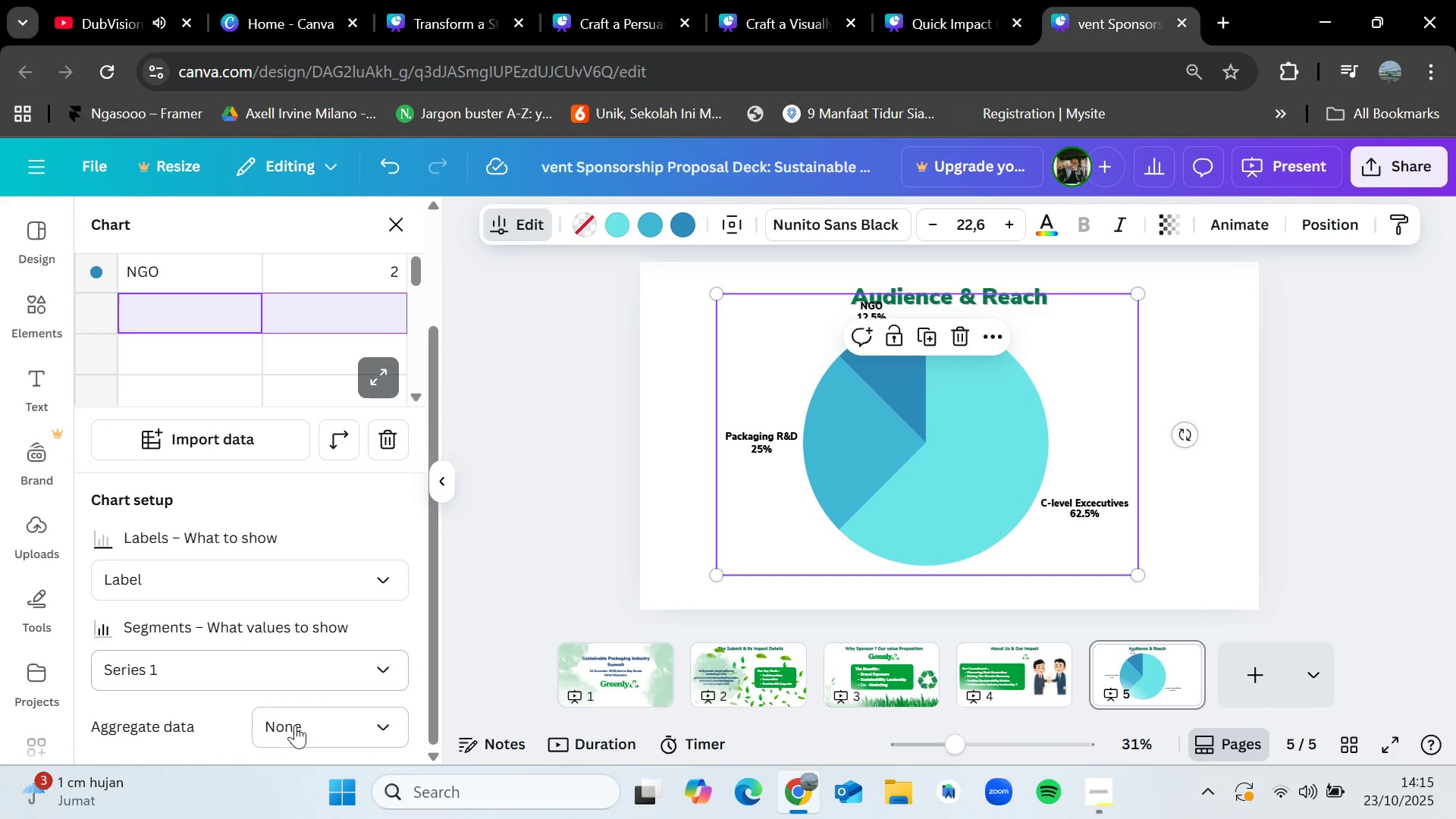 
left_click([299, 729])
 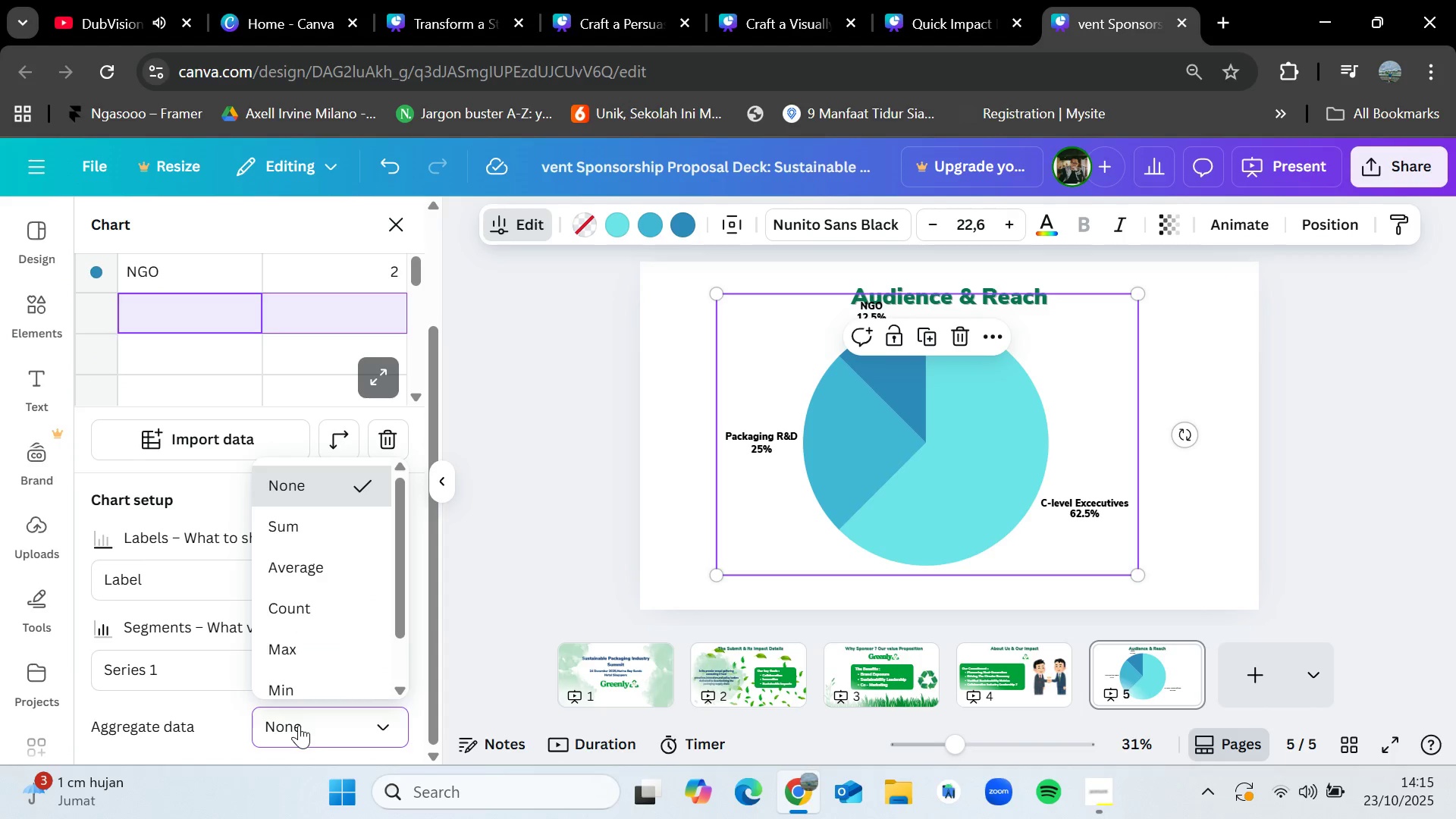 
left_click([297, 721])
 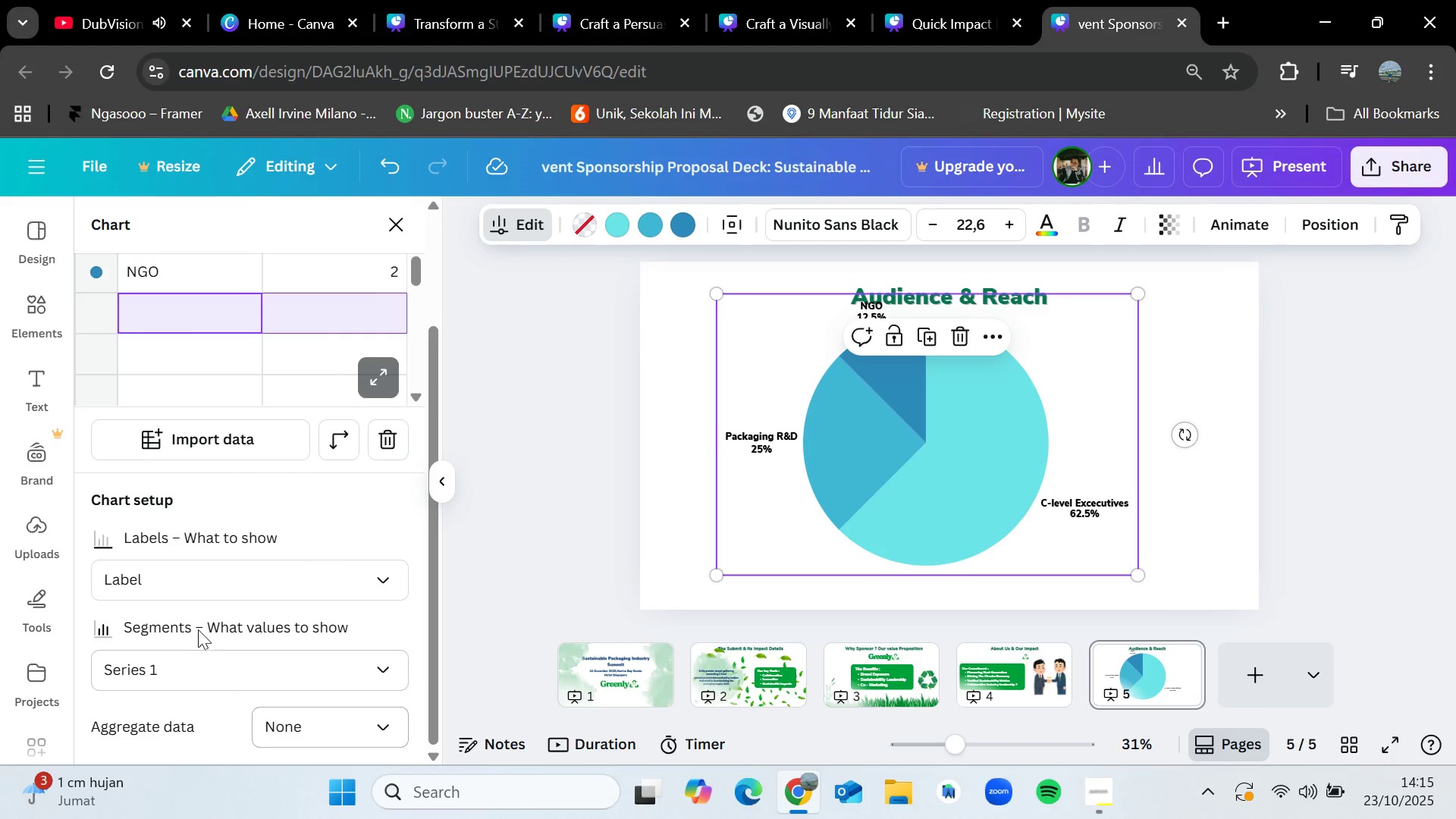 
scroll: coordinate [205, 409], scroll_direction: up, amount: 4.0
 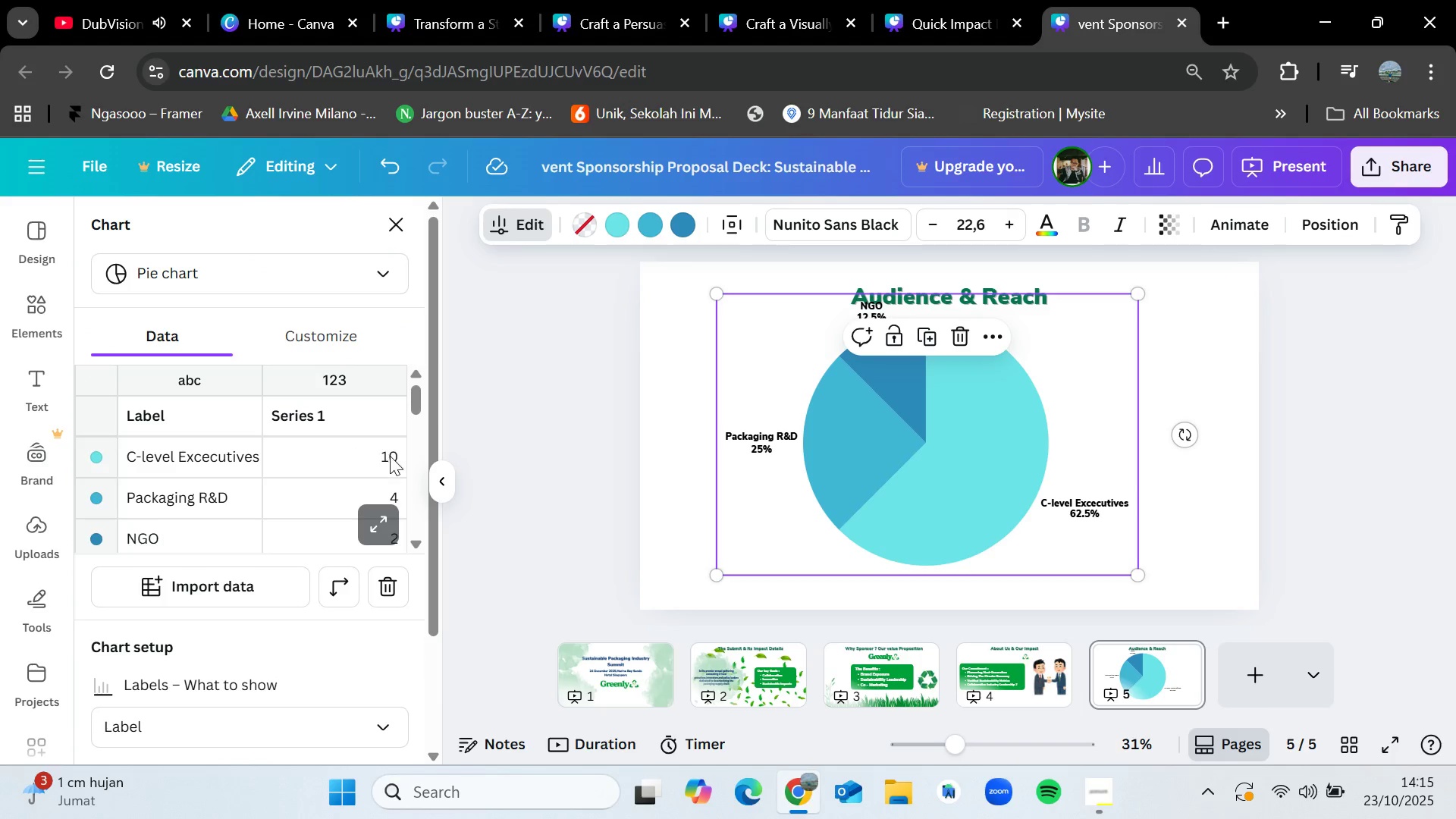 
double_click([391, 455])
 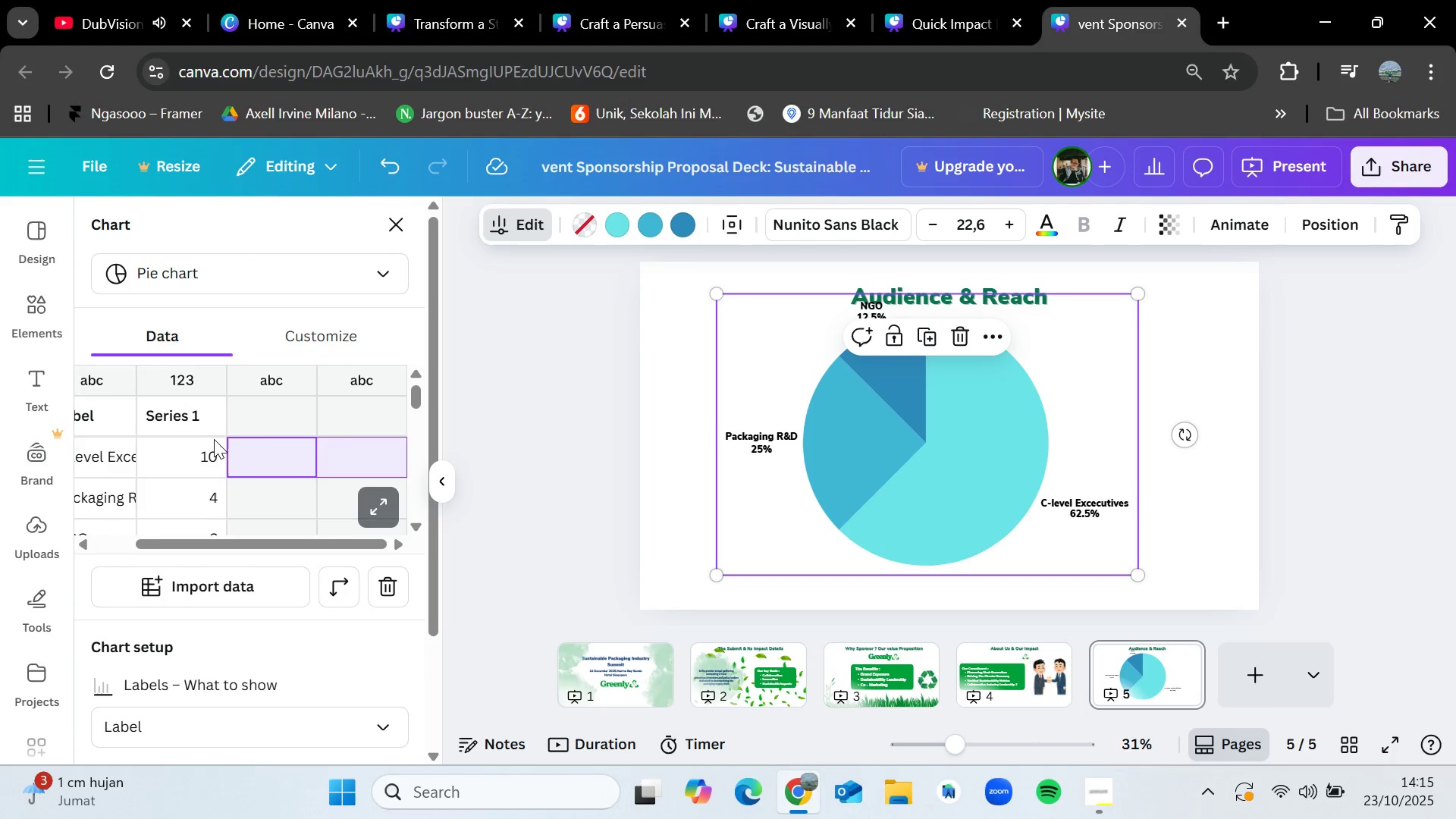 
double_click([212, 452])
 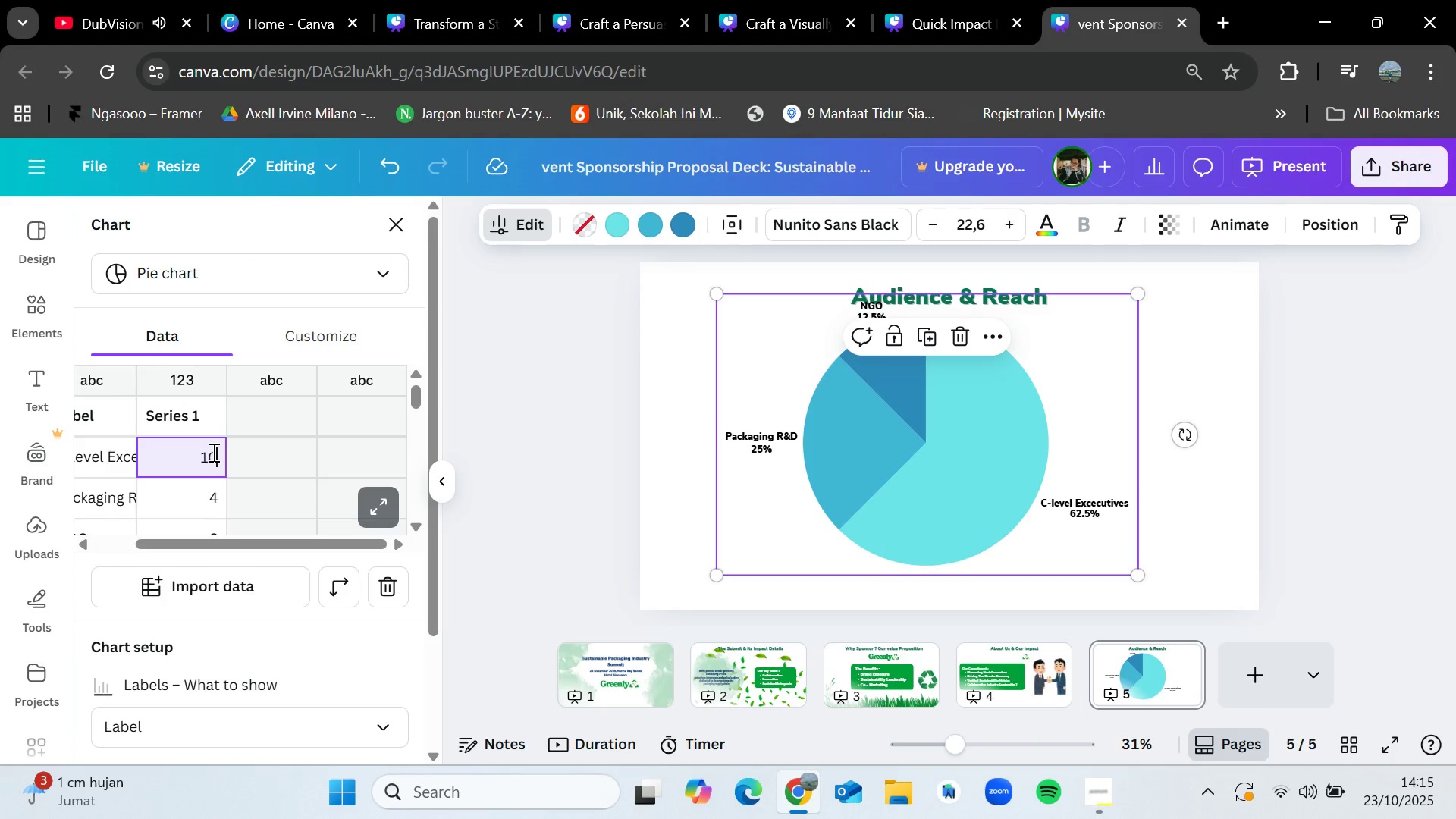 
key(Backspace)
key(Backspace)
type(30)
 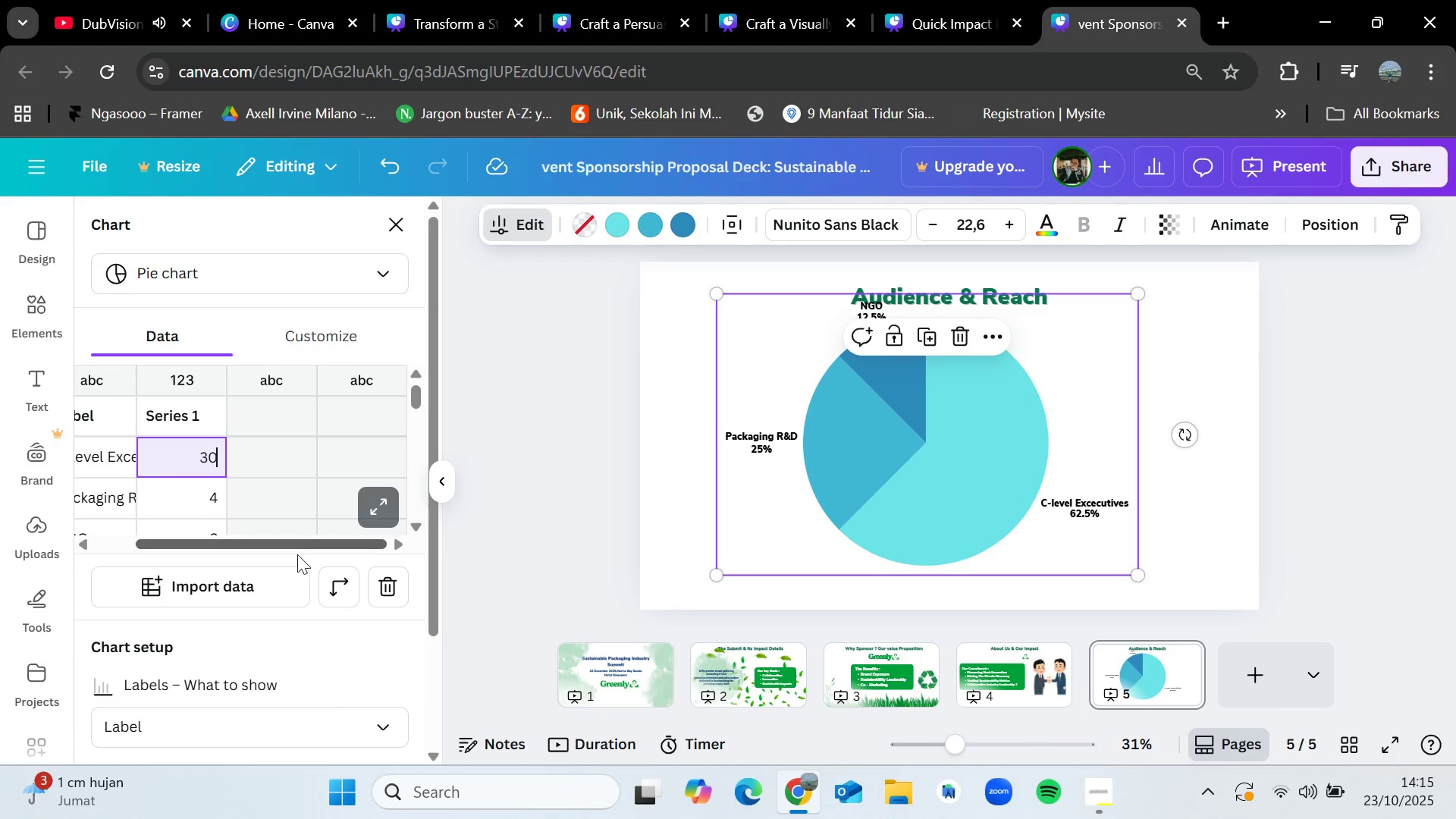 
left_click_drag(start_coordinate=[297, 544], to_coordinate=[260, 541])
 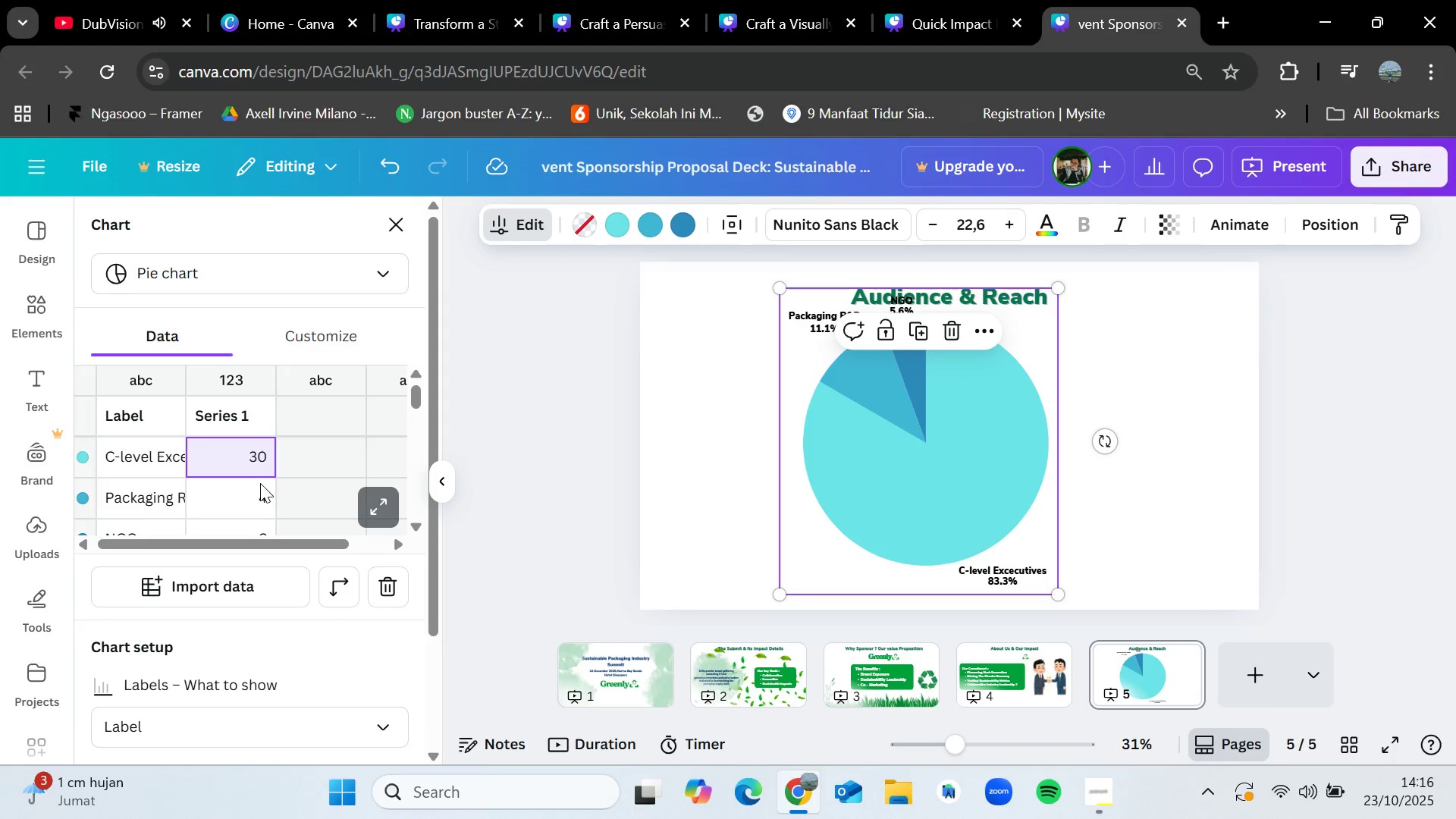 
wait(61.95)
 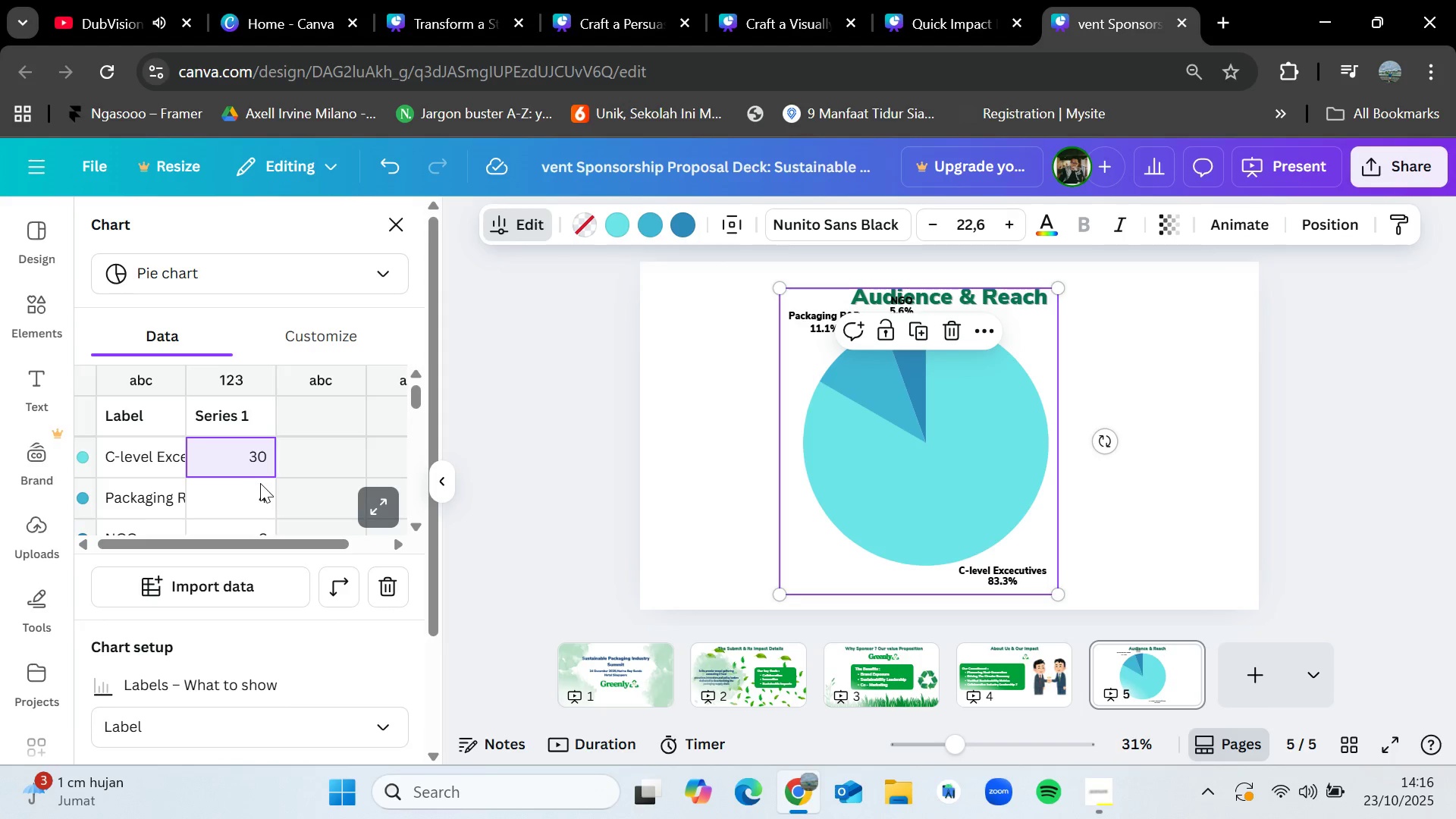 
scroll: coordinate [256, 492], scroll_direction: down, amount: 1.0
 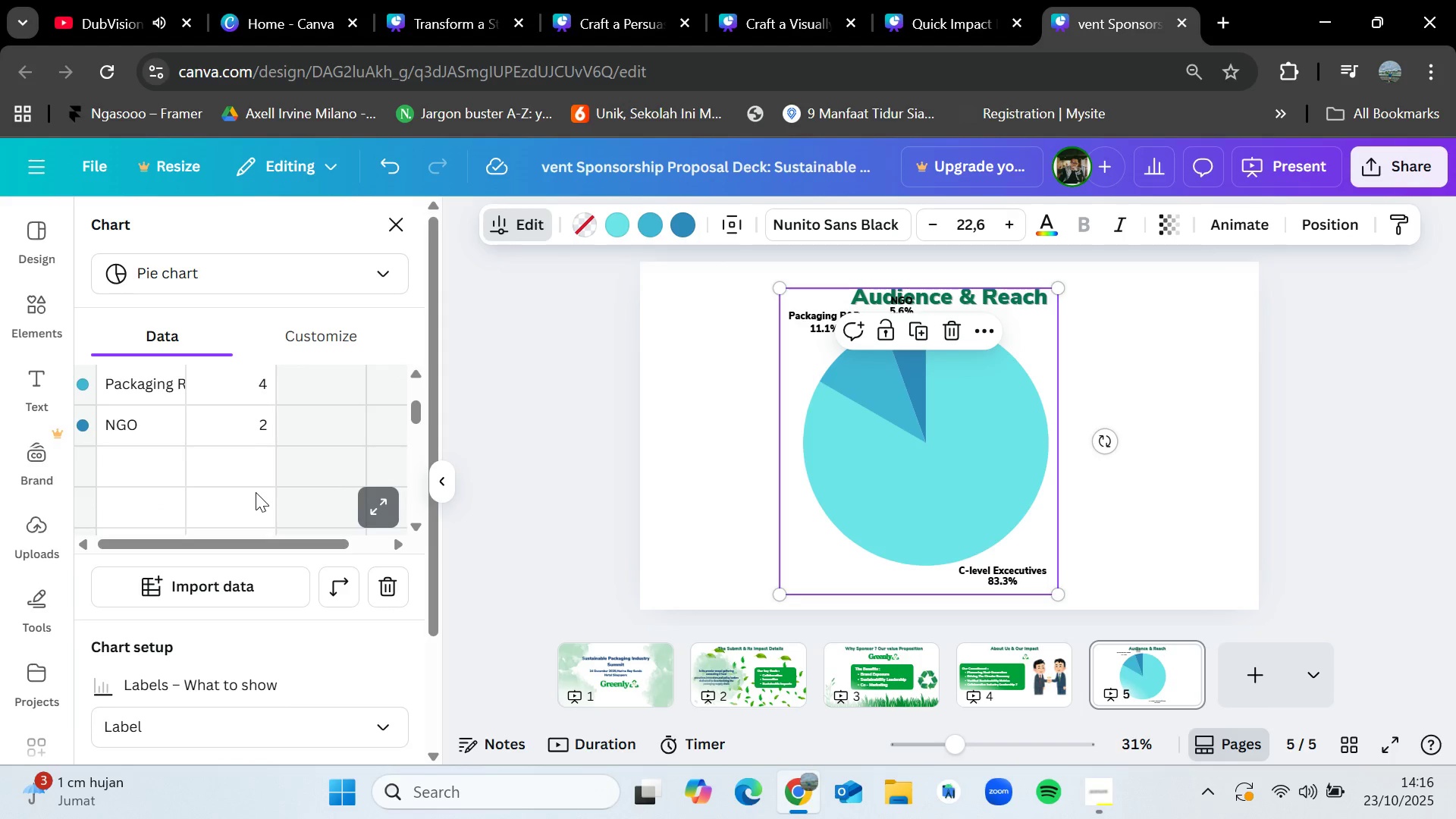 
scroll: coordinate [256, 492], scroll_direction: up, amount: 1.0
 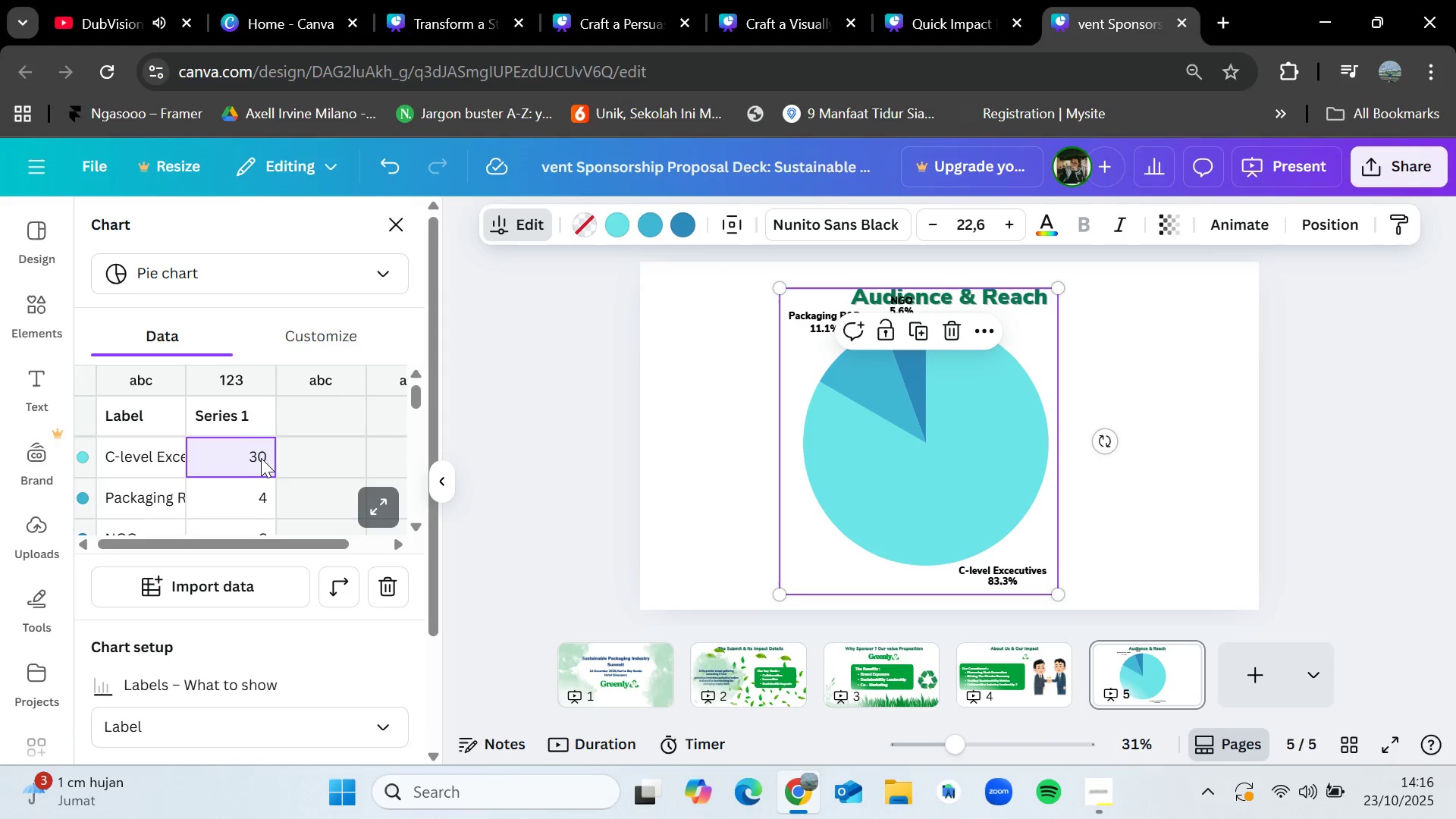 
scroll: coordinate [251, 477], scroll_direction: down, amount: 1.0
 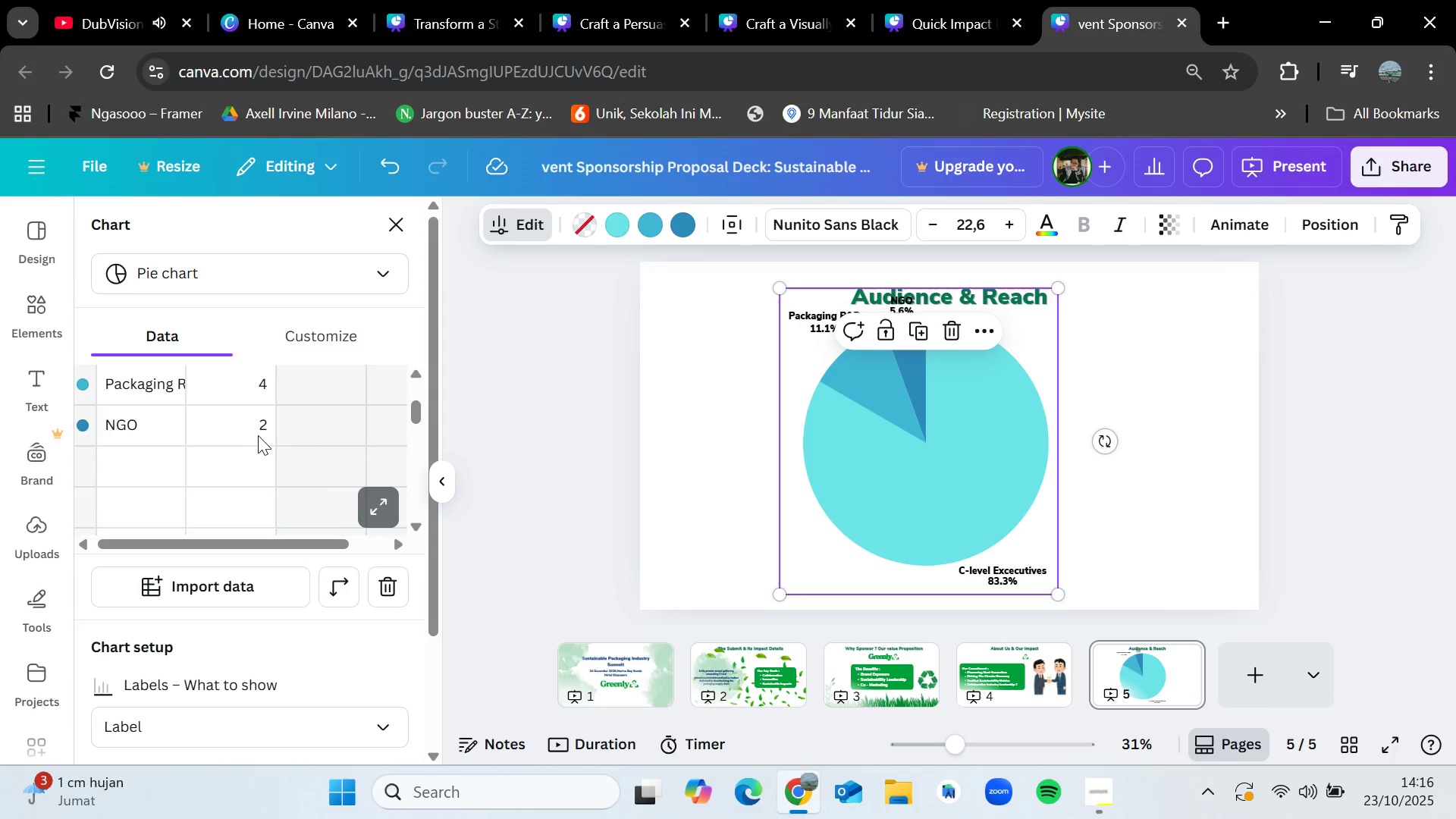 
double_click([259, 433])
 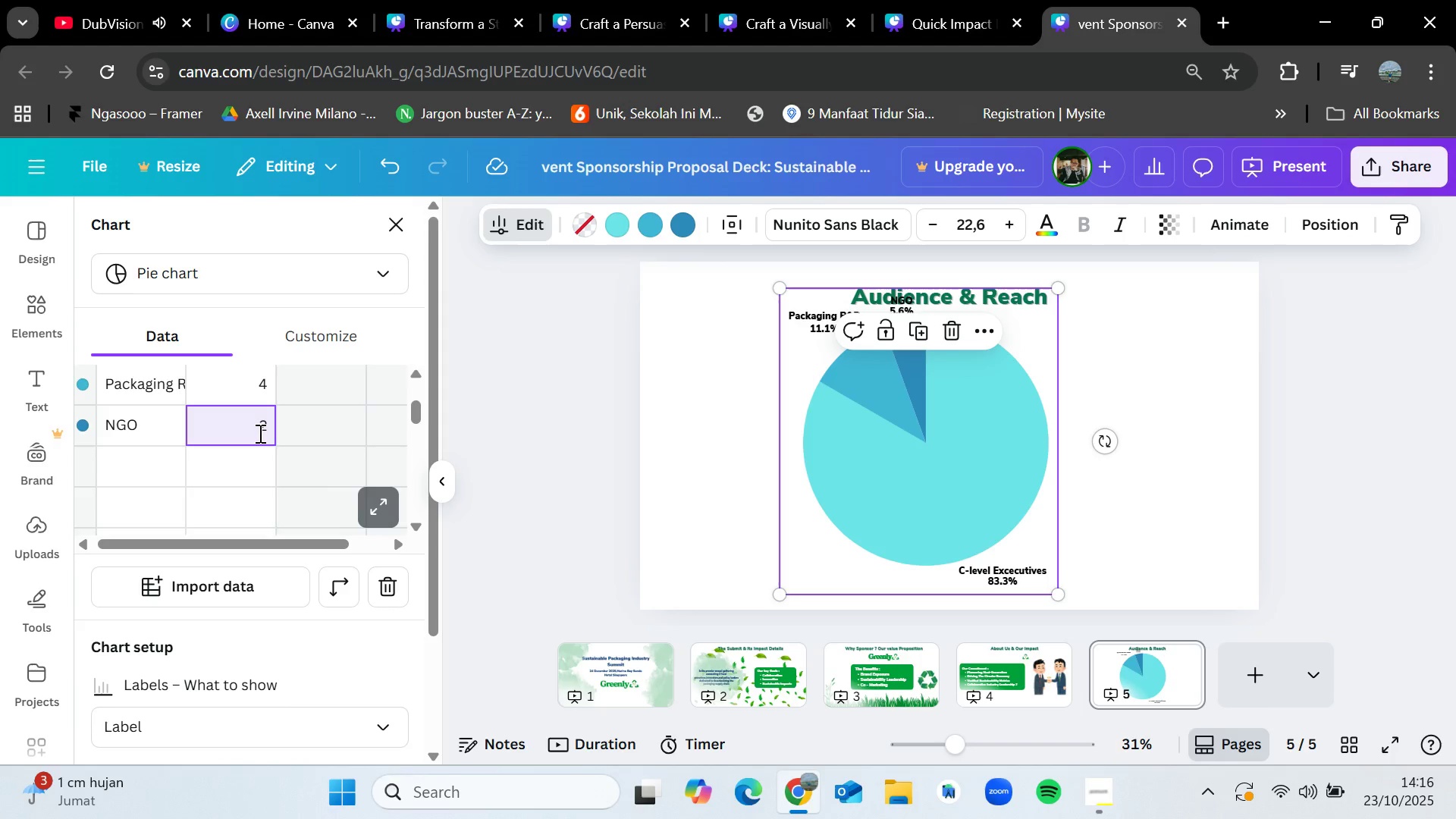 
key(Backspace)
type(20)
 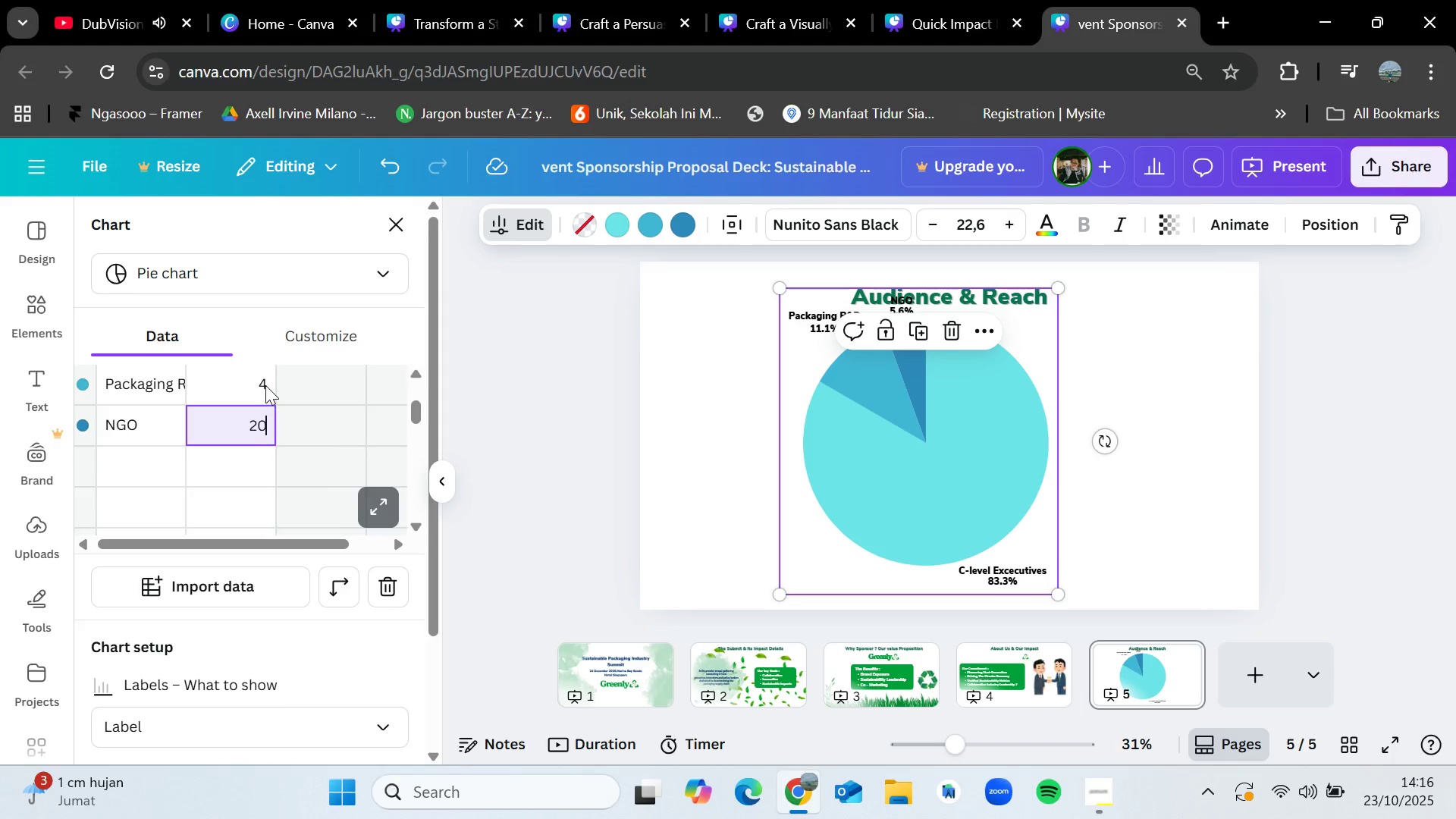 
double_click([265, 385])
 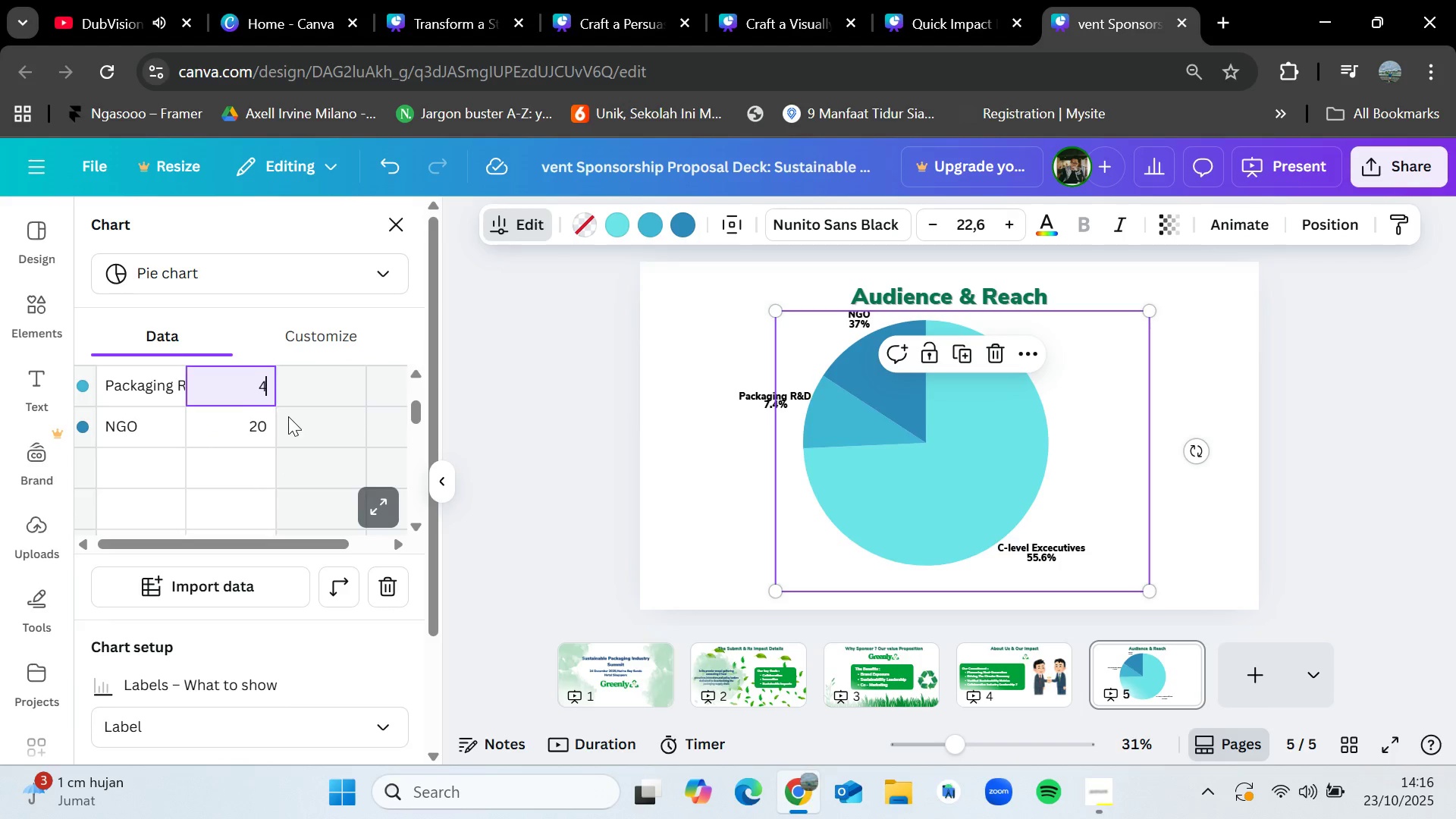 
scroll: coordinate [289, 417], scroll_direction: up, amount: 1.0
 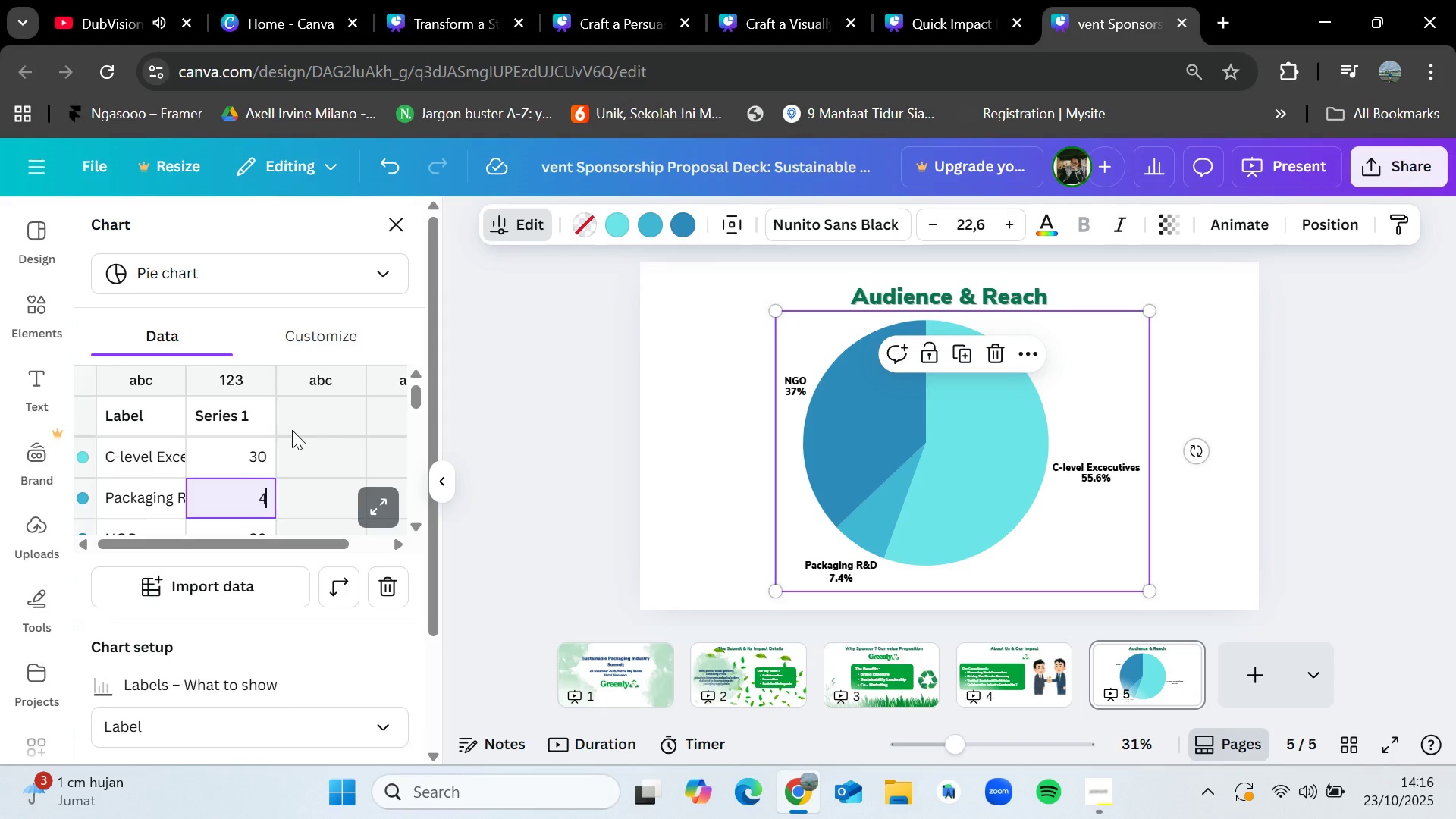 
key(Backspace)
type(25)
 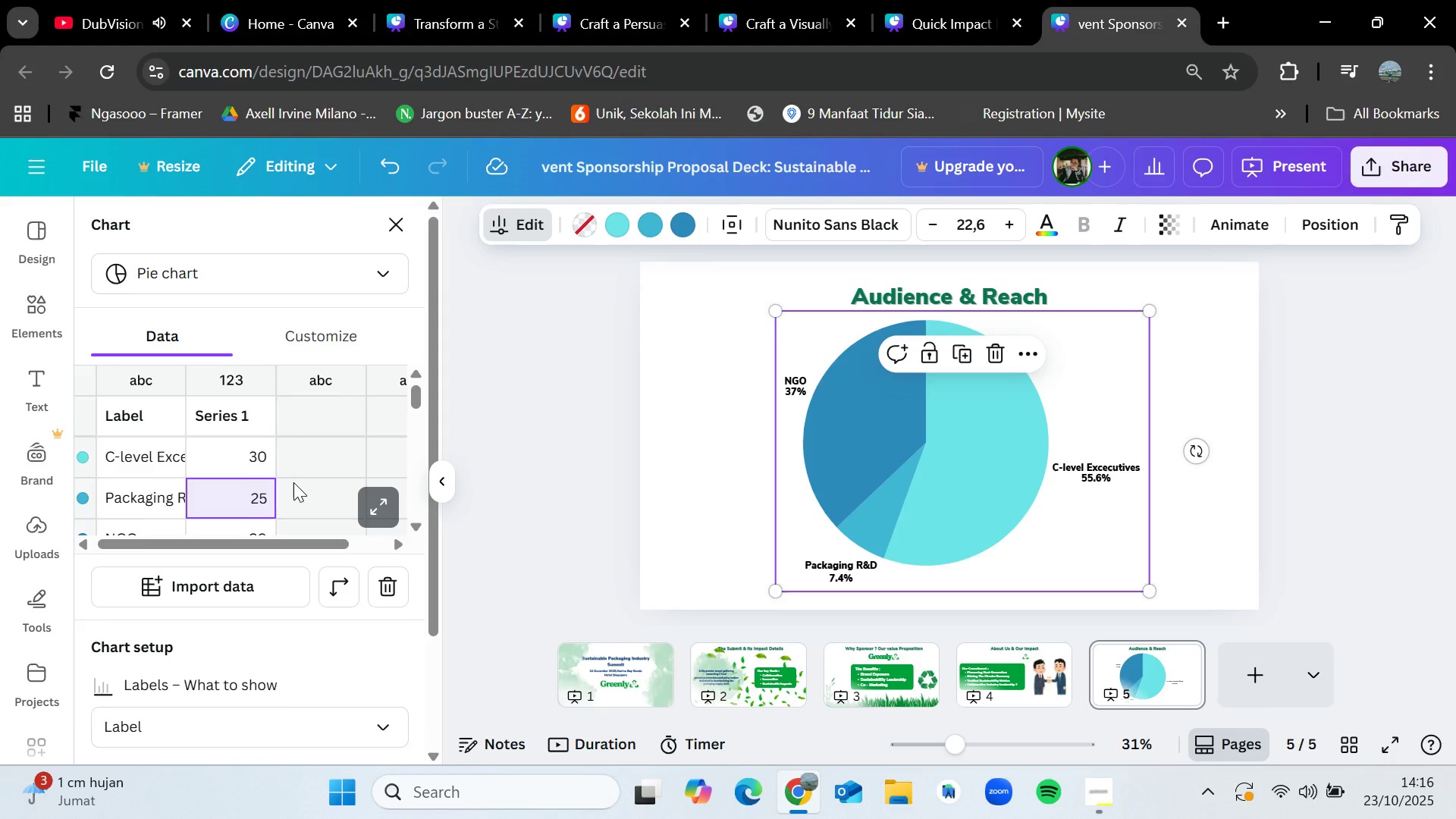 
left_click([293, 482])
 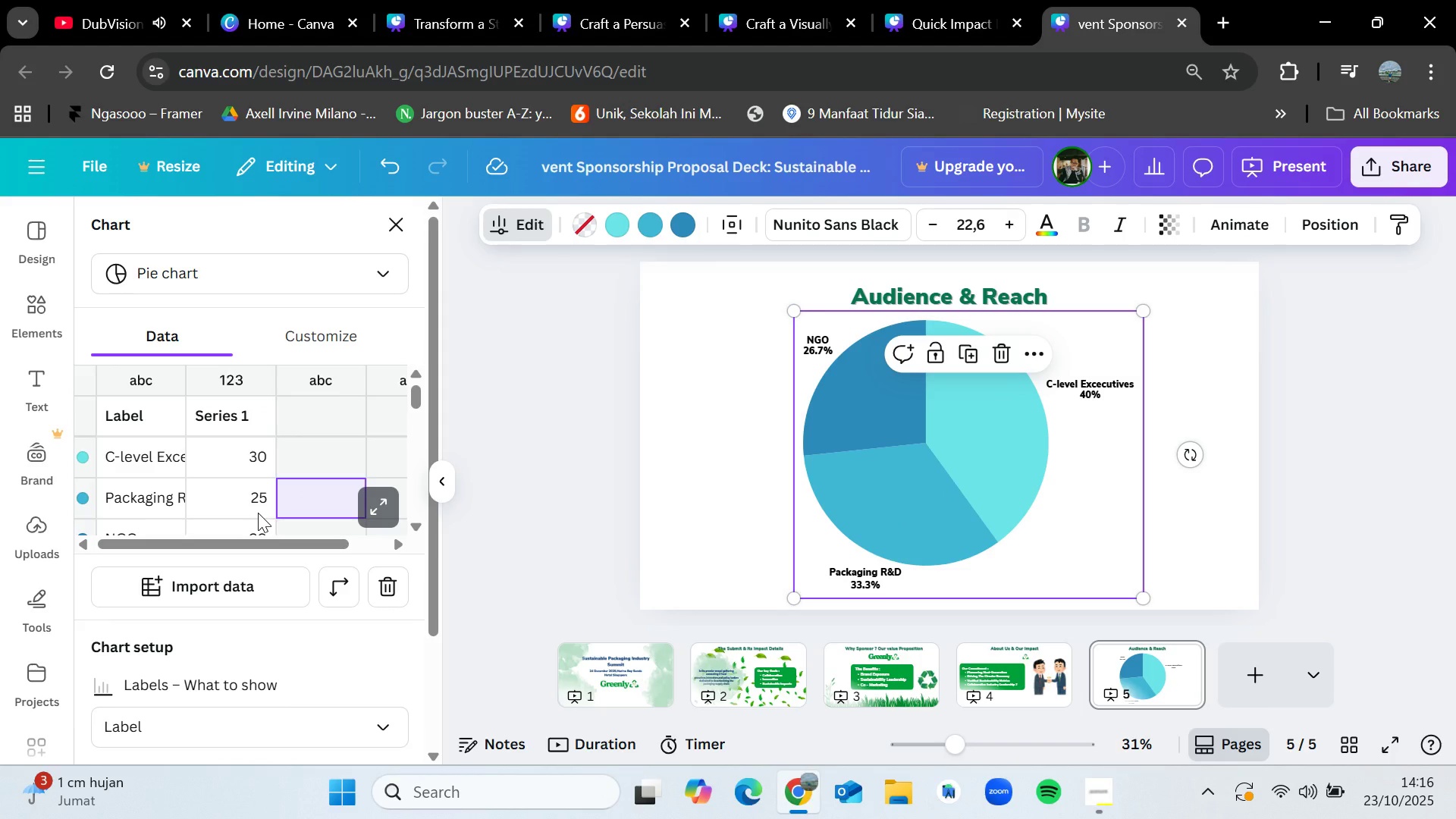 
scroll: coordinate [191, 474], scroll_direction: down, amount: 1.0
 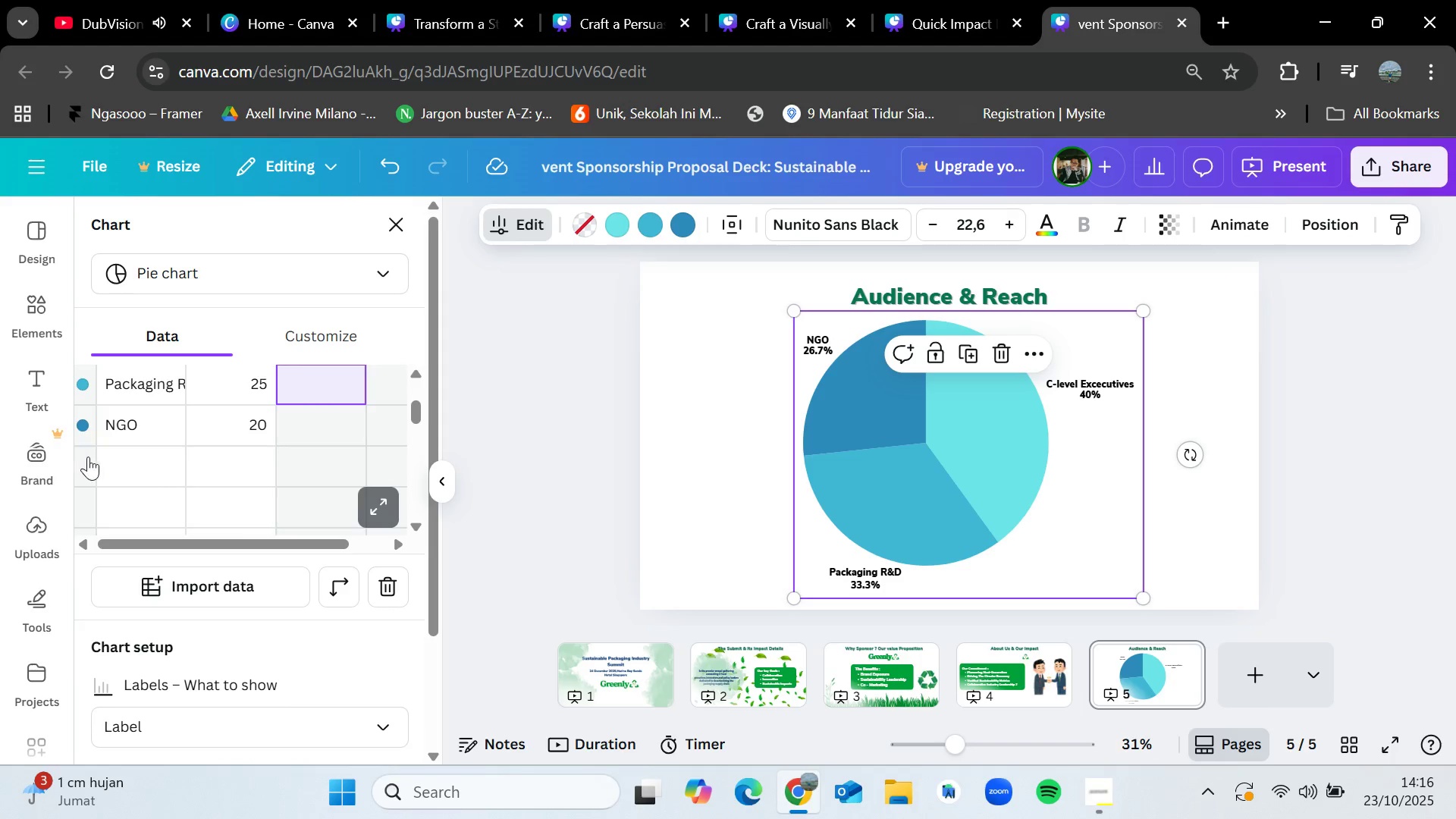 
double_click([88, 457])
 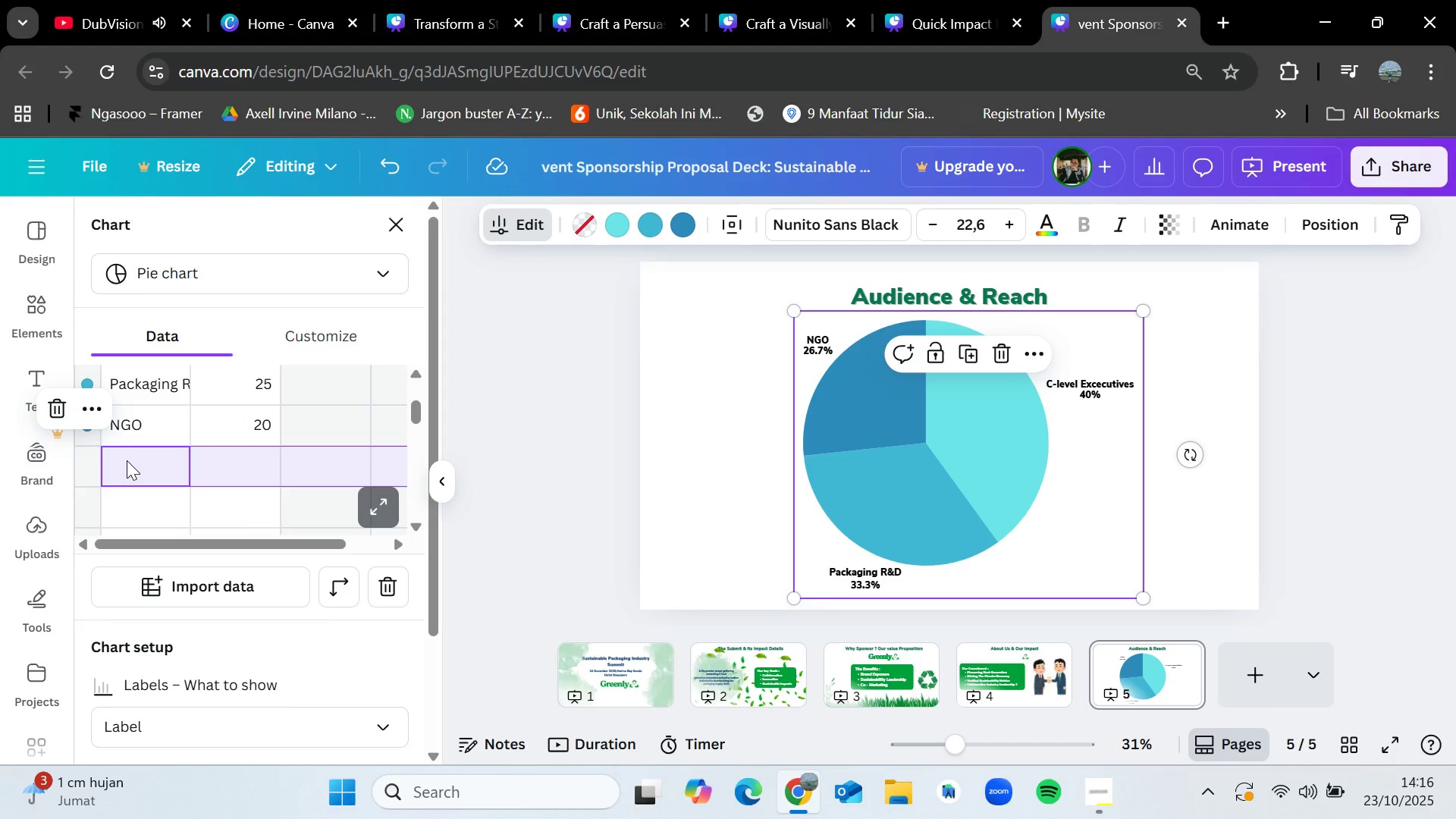 
double_click([127, 460])
 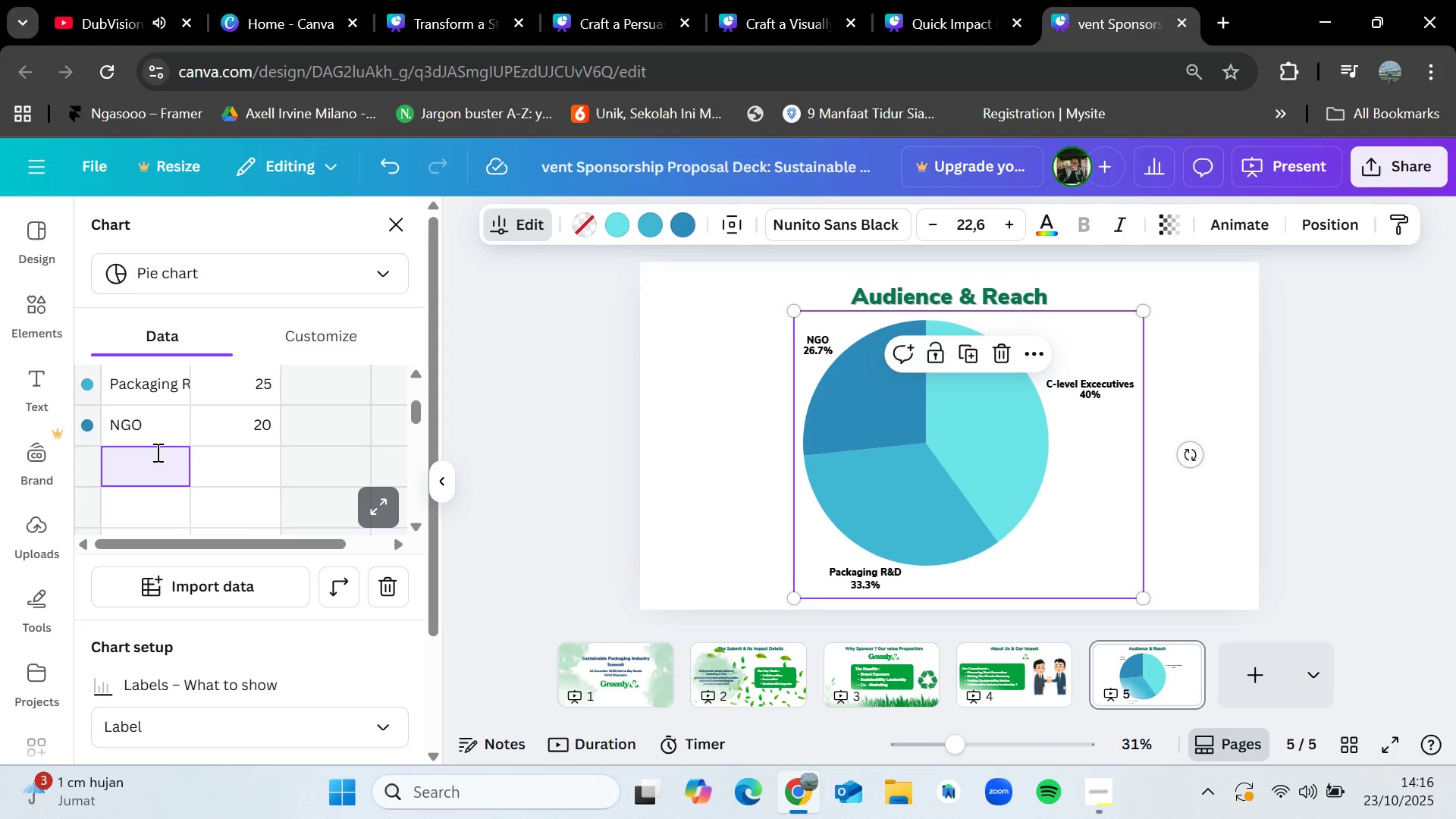 
mouse_move([349, 556])
 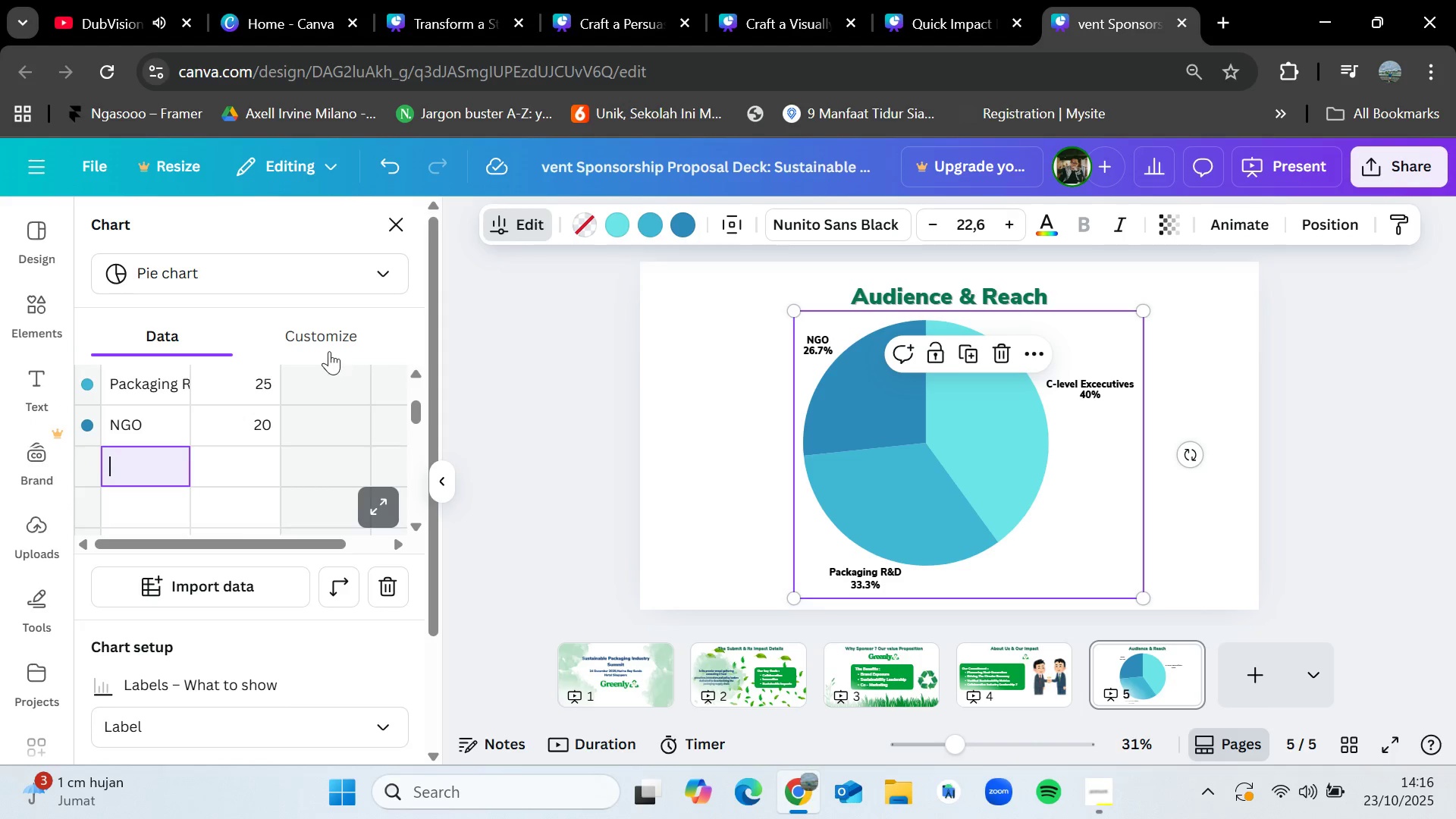 
left_click([329, 350])
 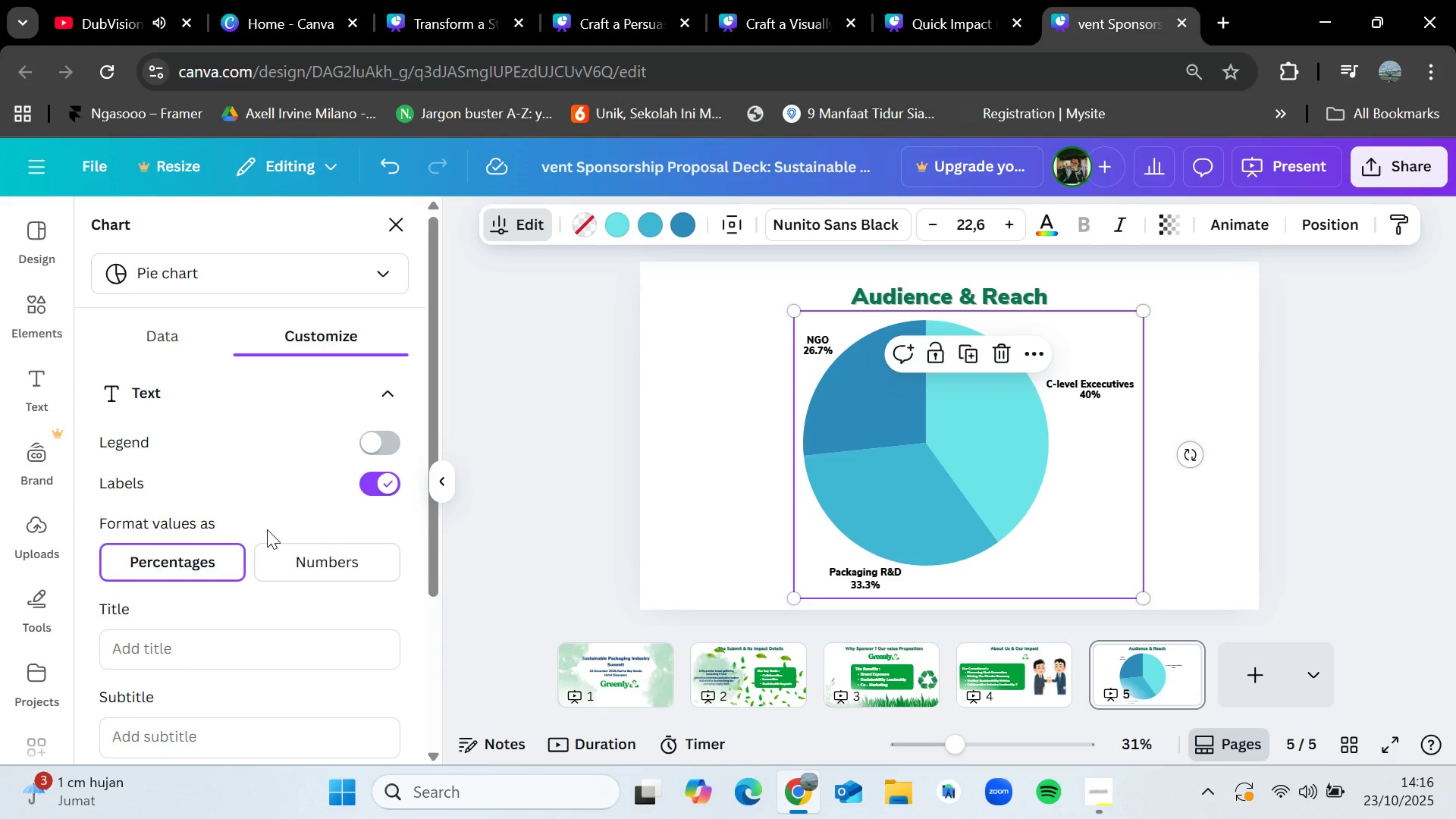 
scroll: coordinate [267, 529], scroll_direction: up, amount: 1.0
 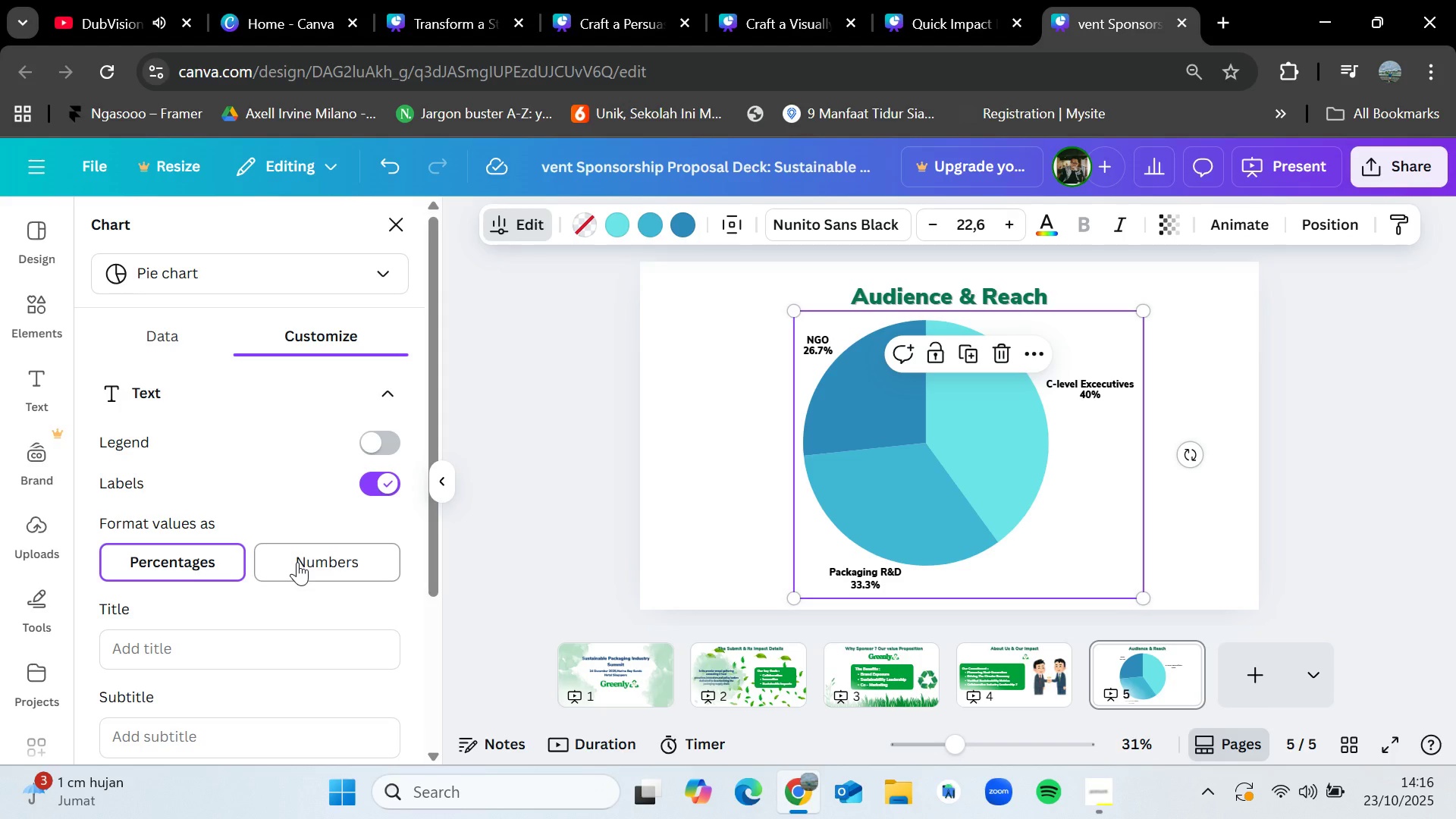 
wait(6.29)
 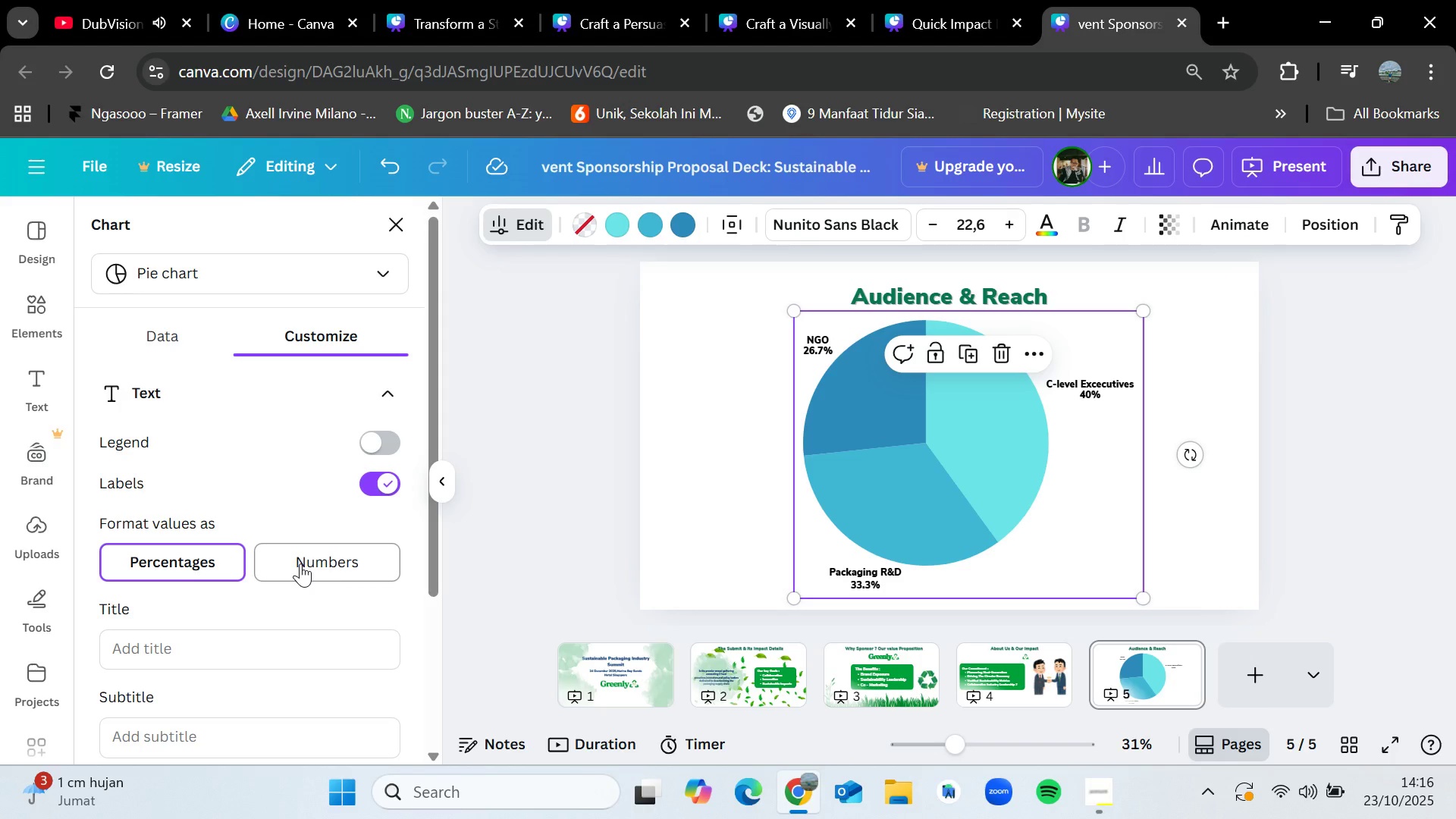 
left_click([171, 344])
 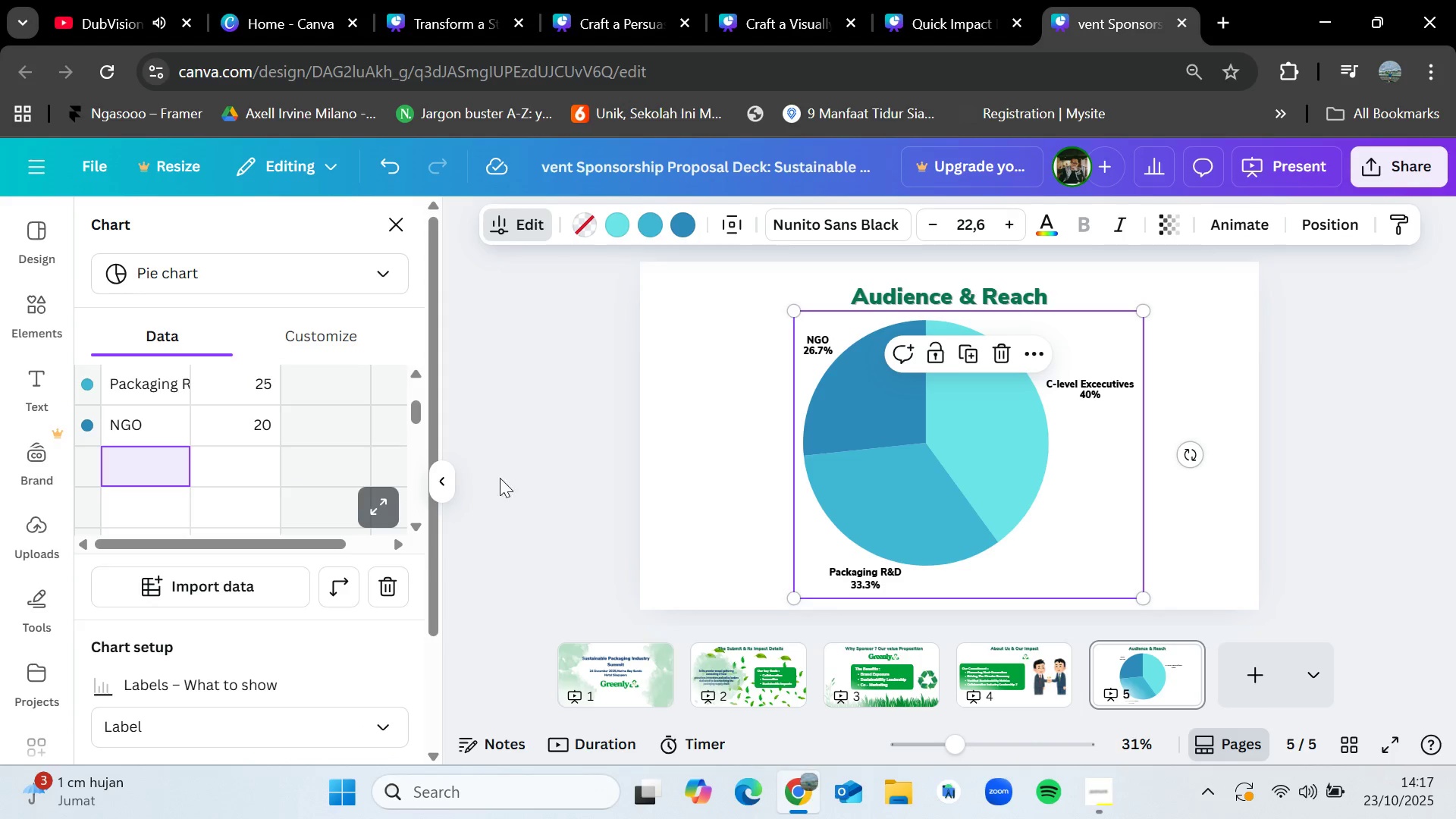 
left_click([557, 471])
 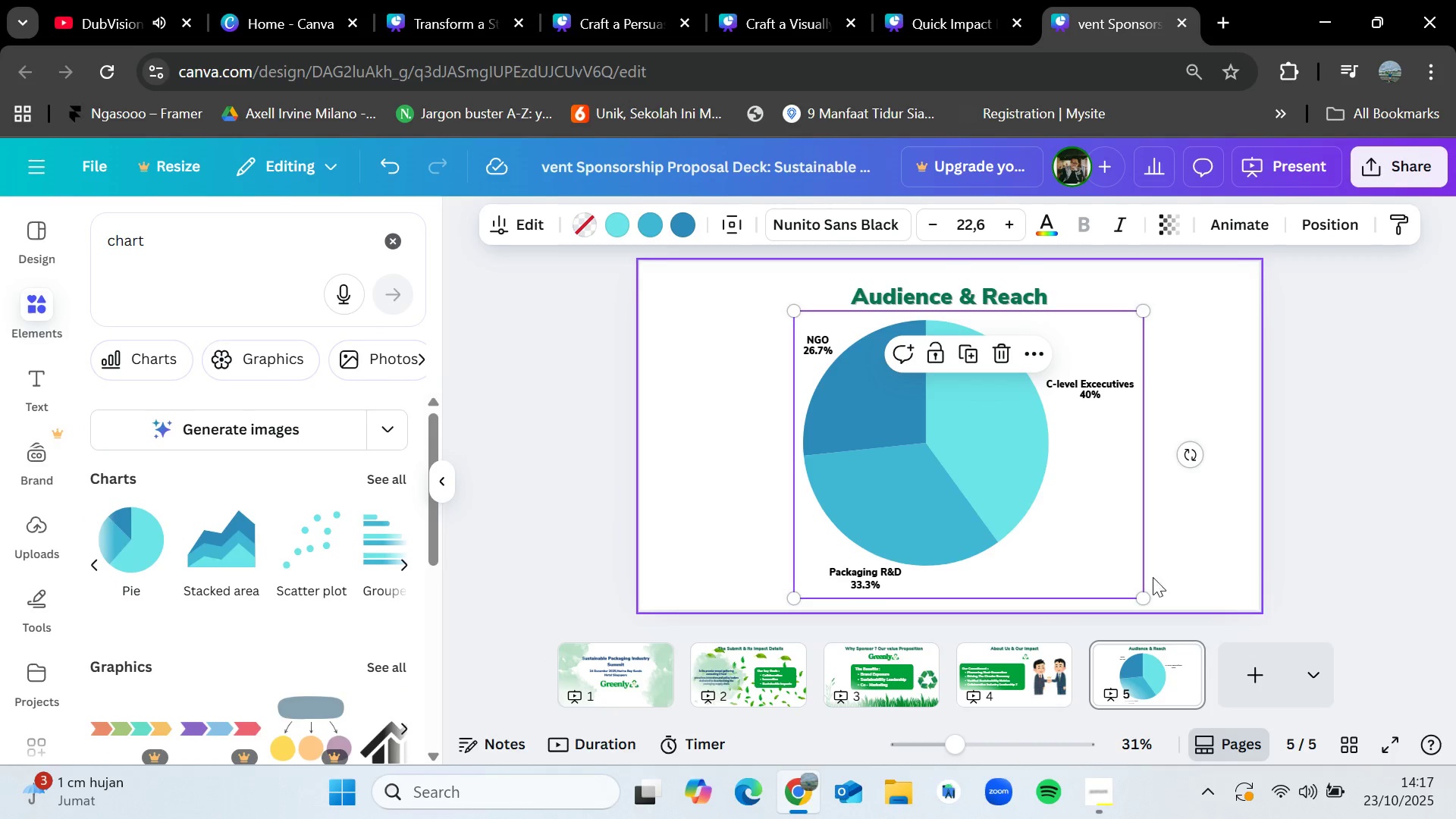 
left_click_drag(start_coordinate=[1146, 595], to_coordinate=[1075, 557])
 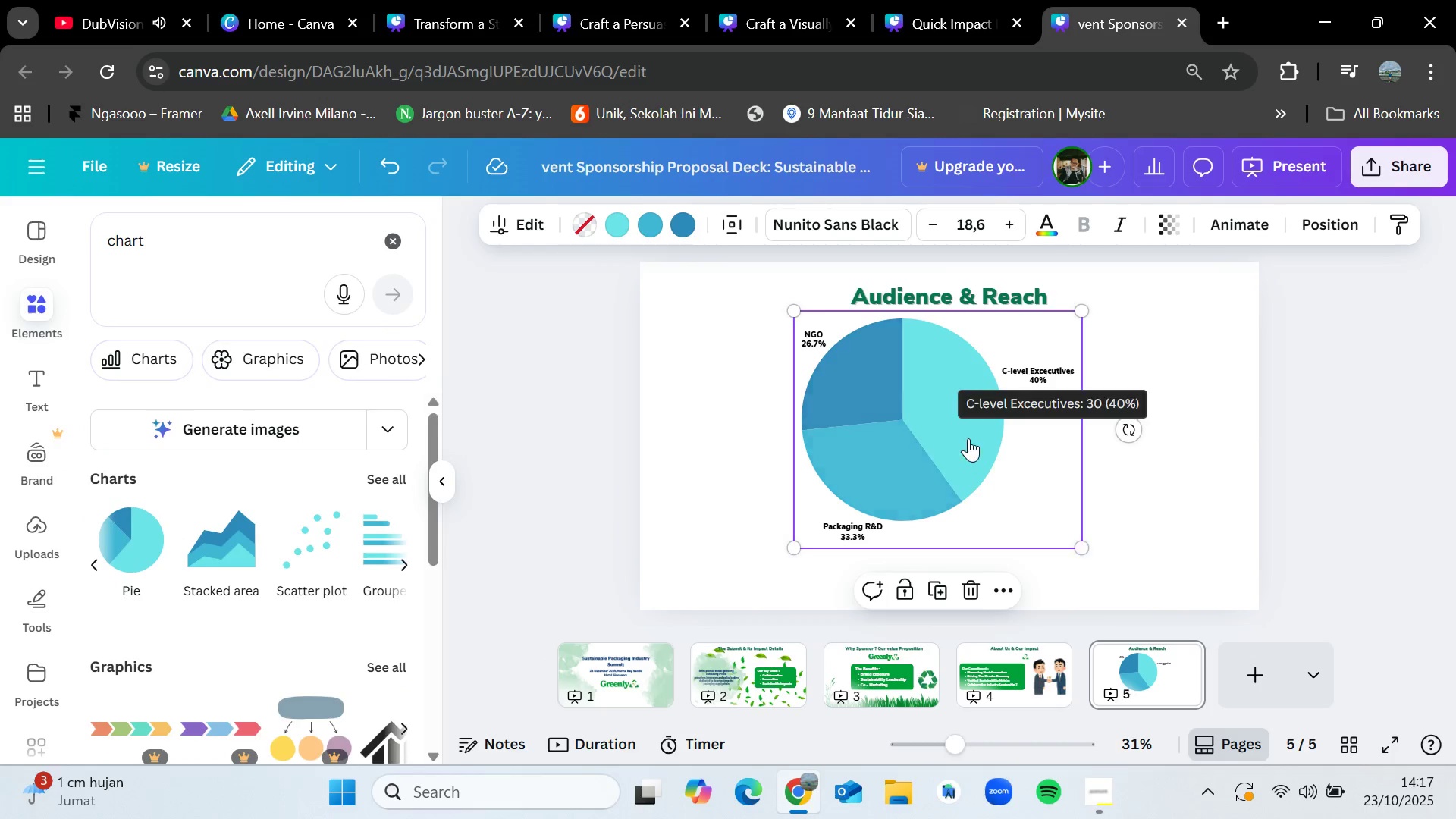 
left_click_drag(start_coordinate=[965, 438], to_coordinate=[867, 463])
 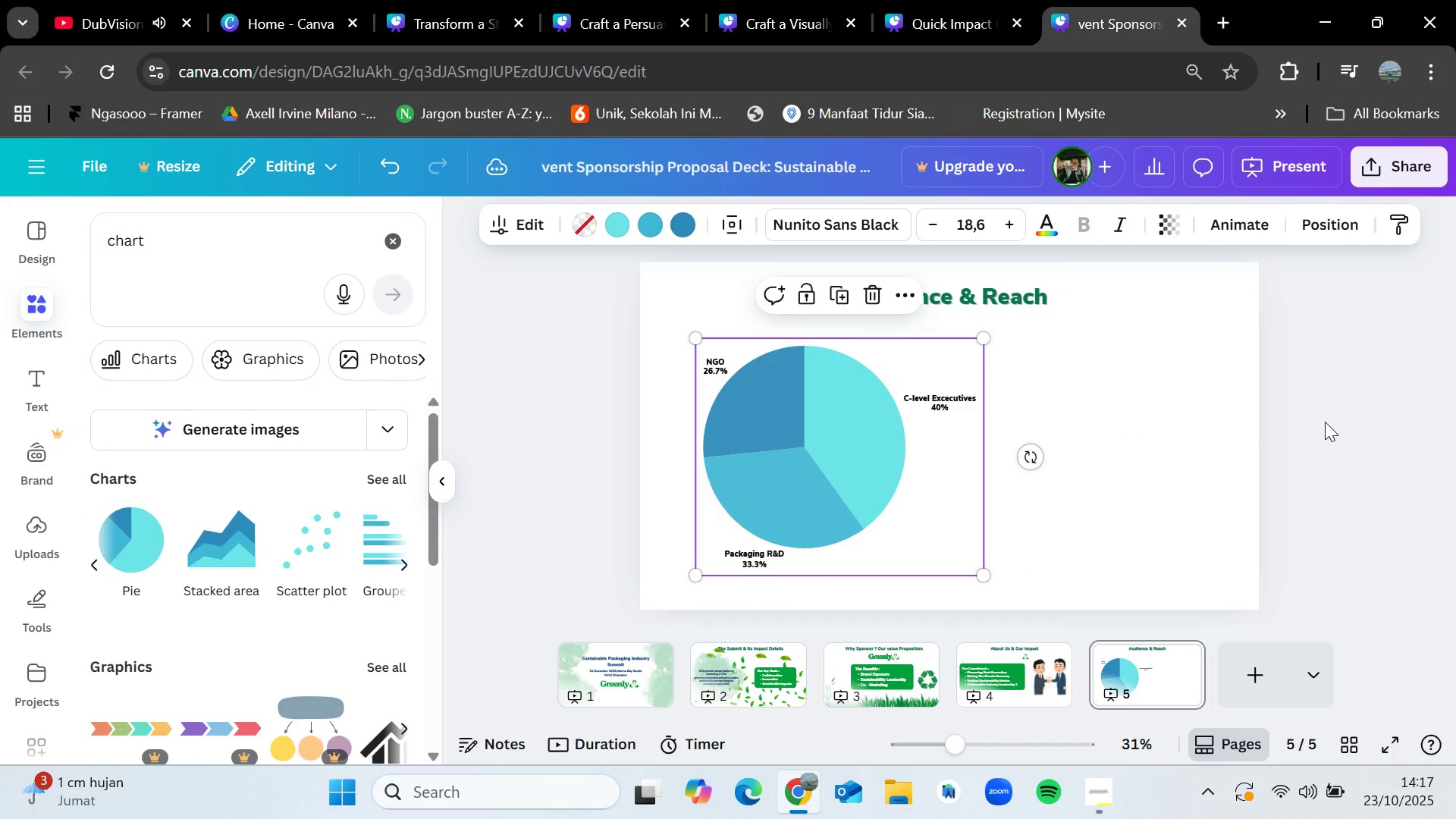 
left_click([1329, 422])
 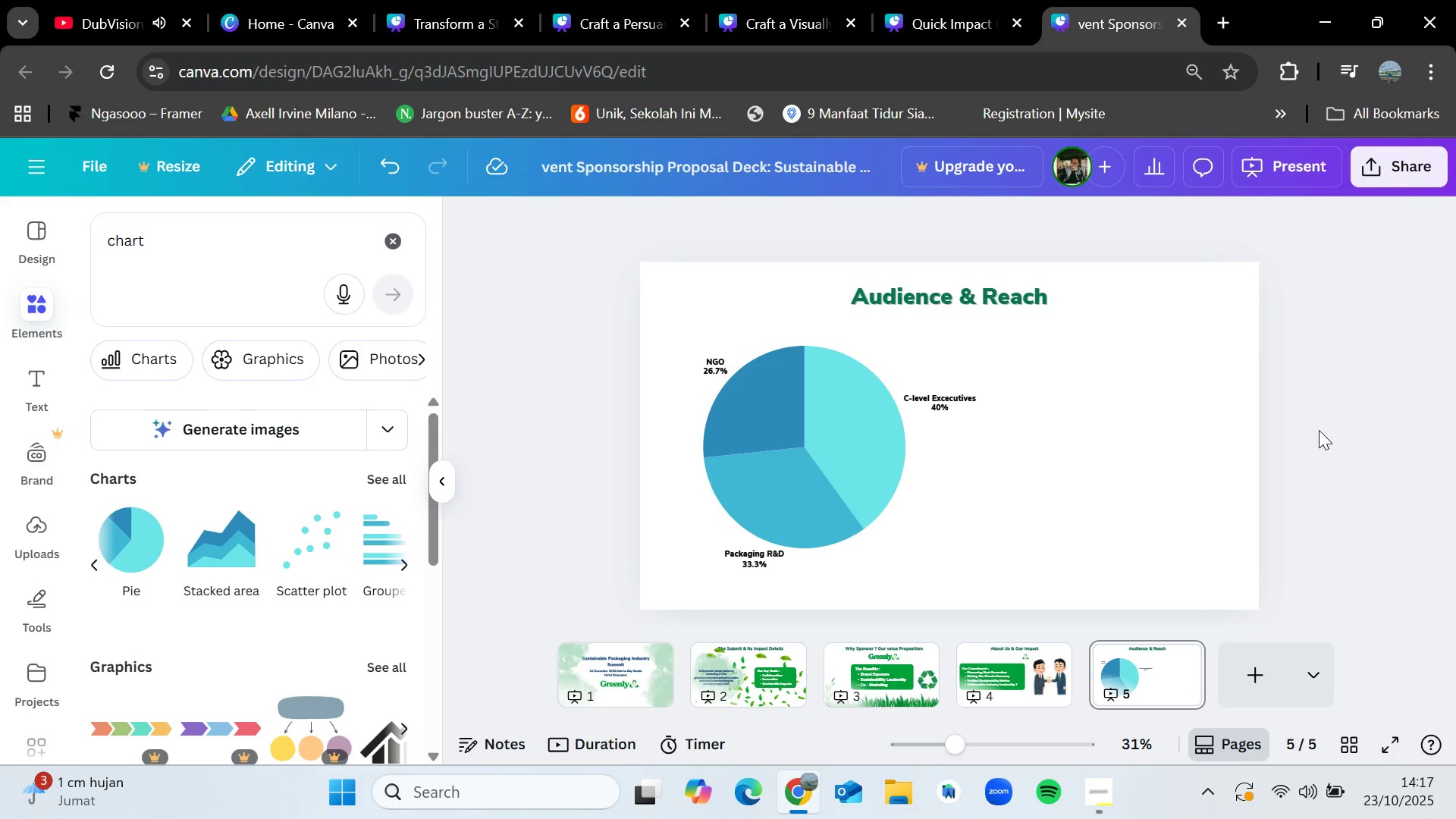 
left_click([843, 433])
 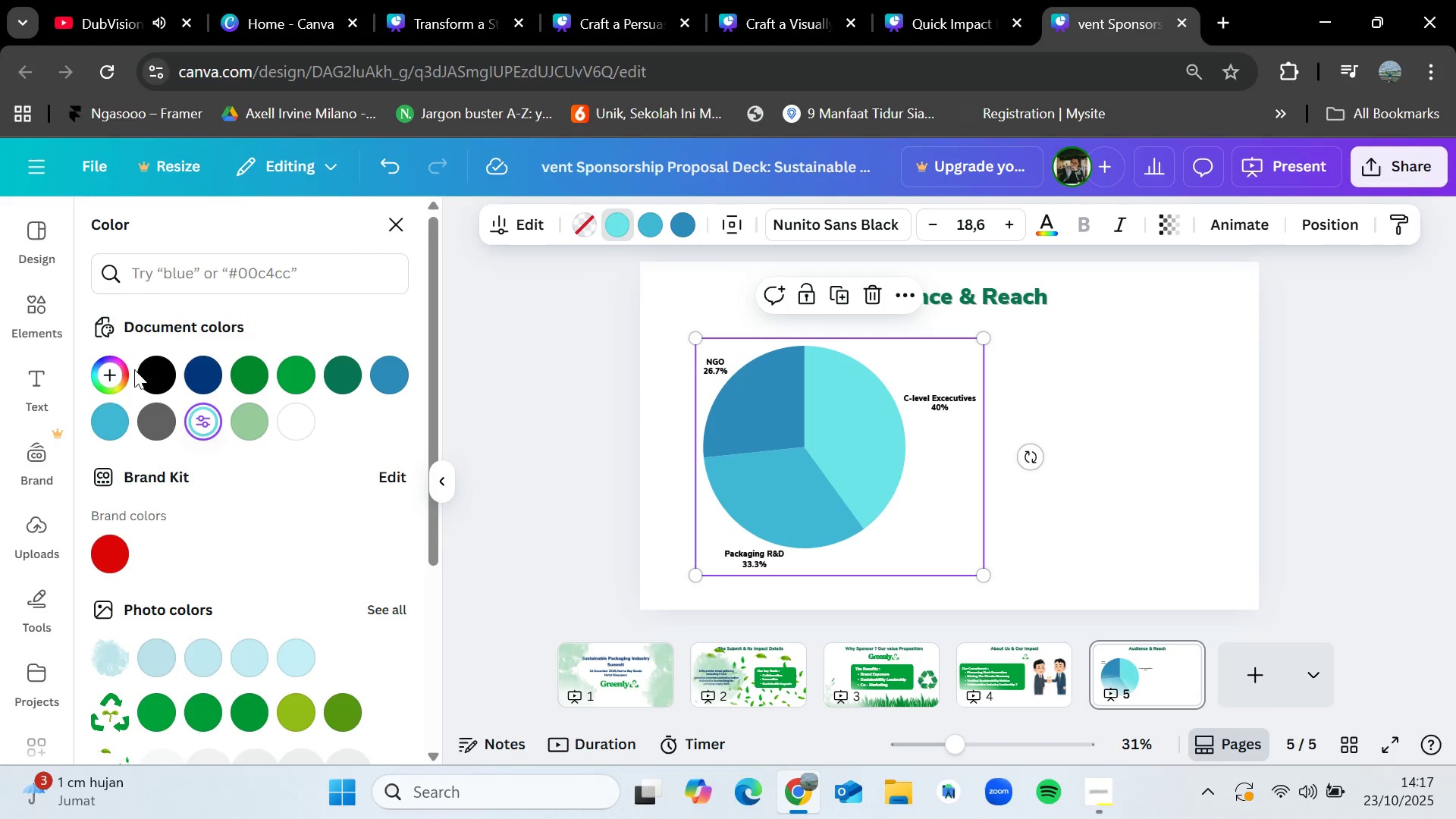 
left_click([252, 378])
 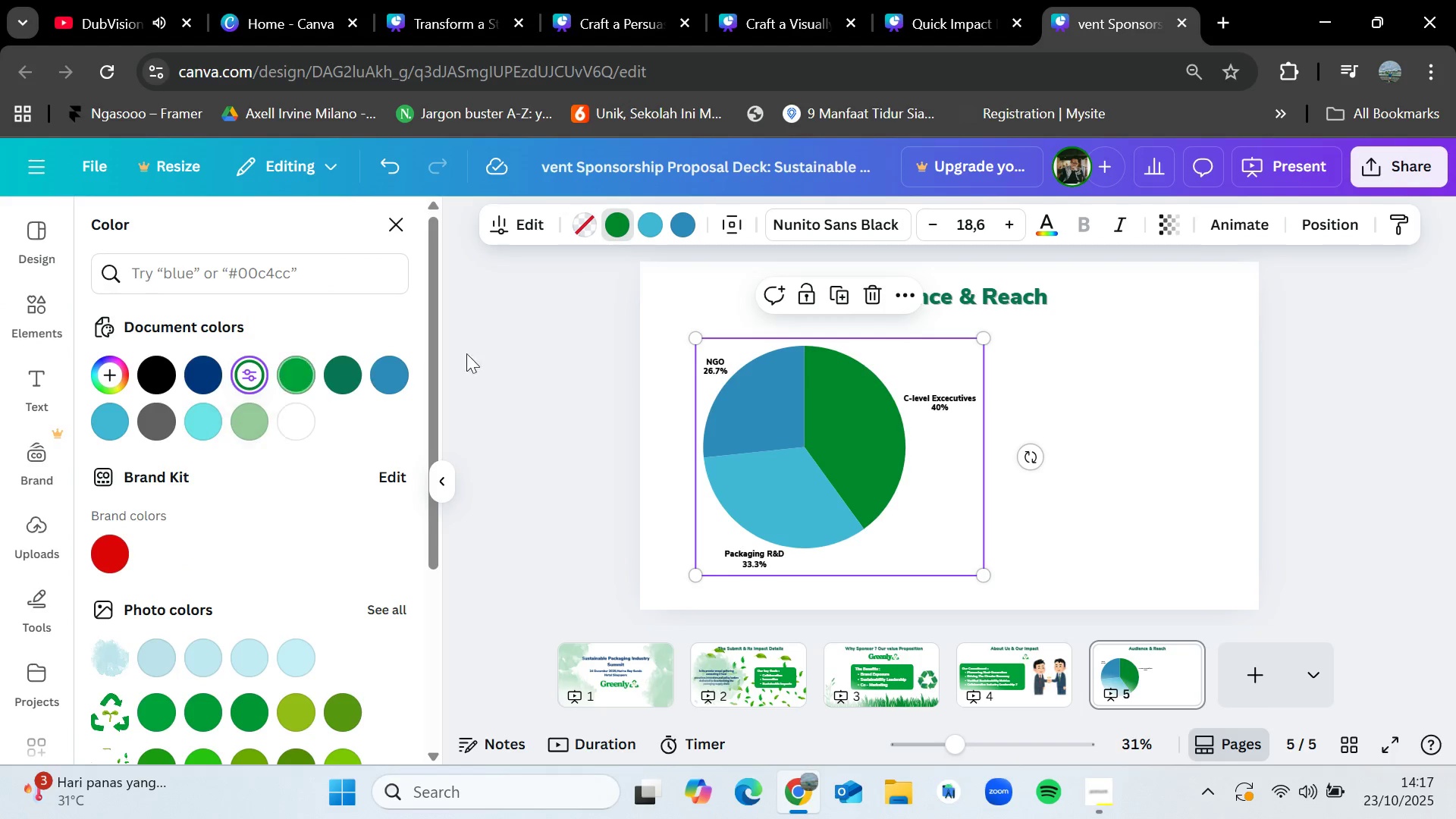 
left_click([648, 212])
 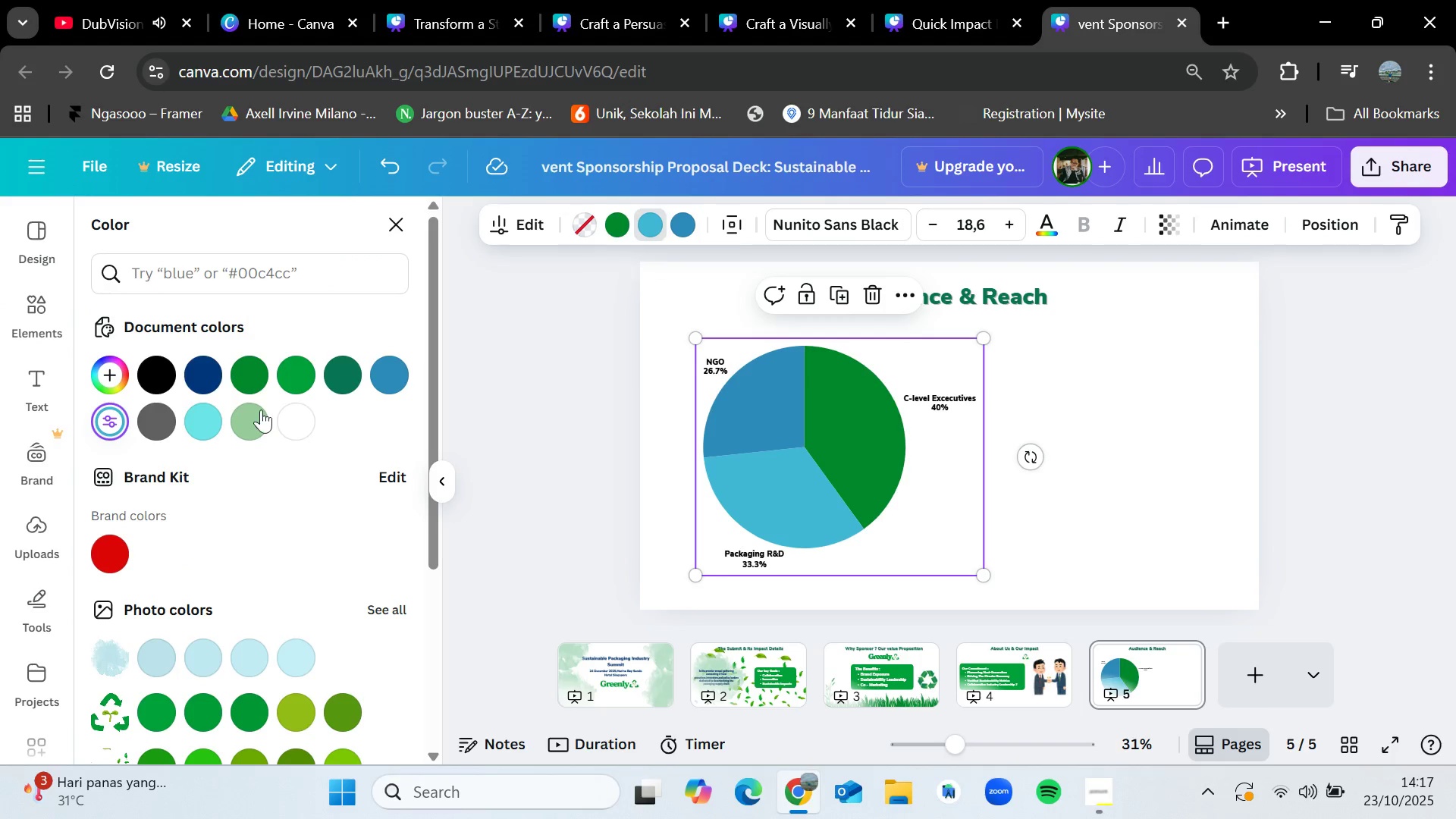 
left_click([262, 416])
 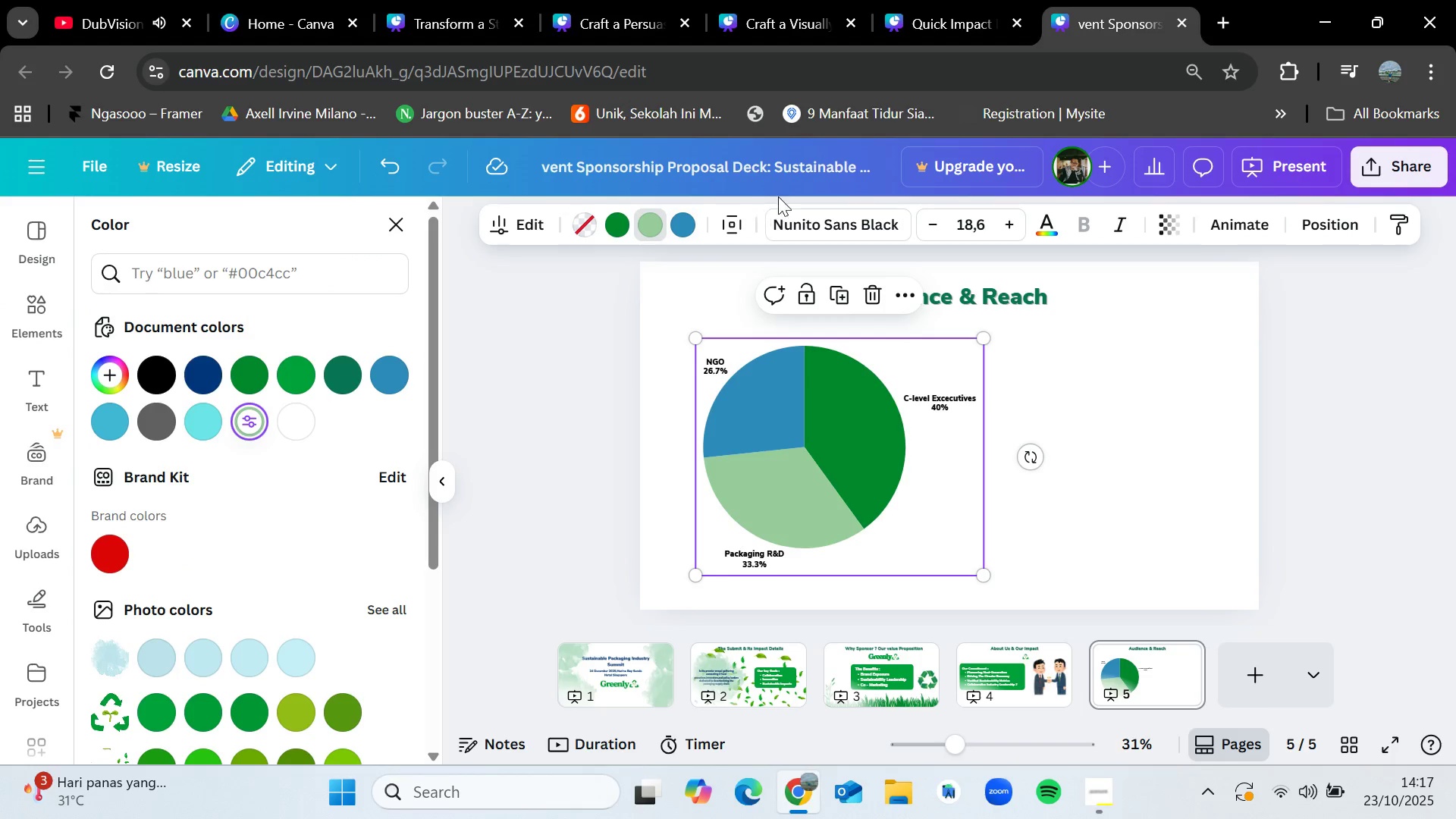 
left_click([686, 228])
 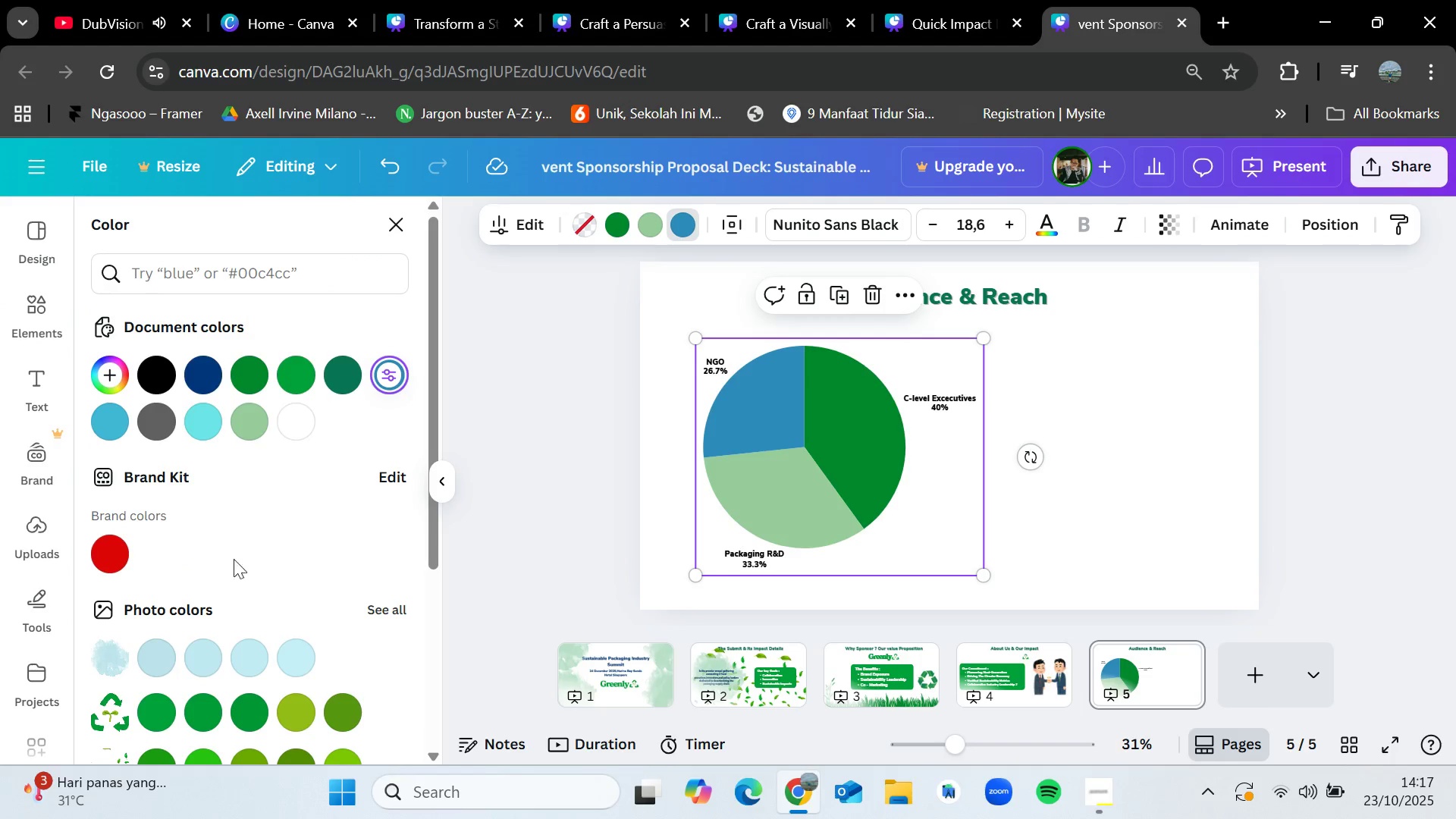 
scroll: coordinate [246, 621], scroll_direction: down, amount: 1.0
 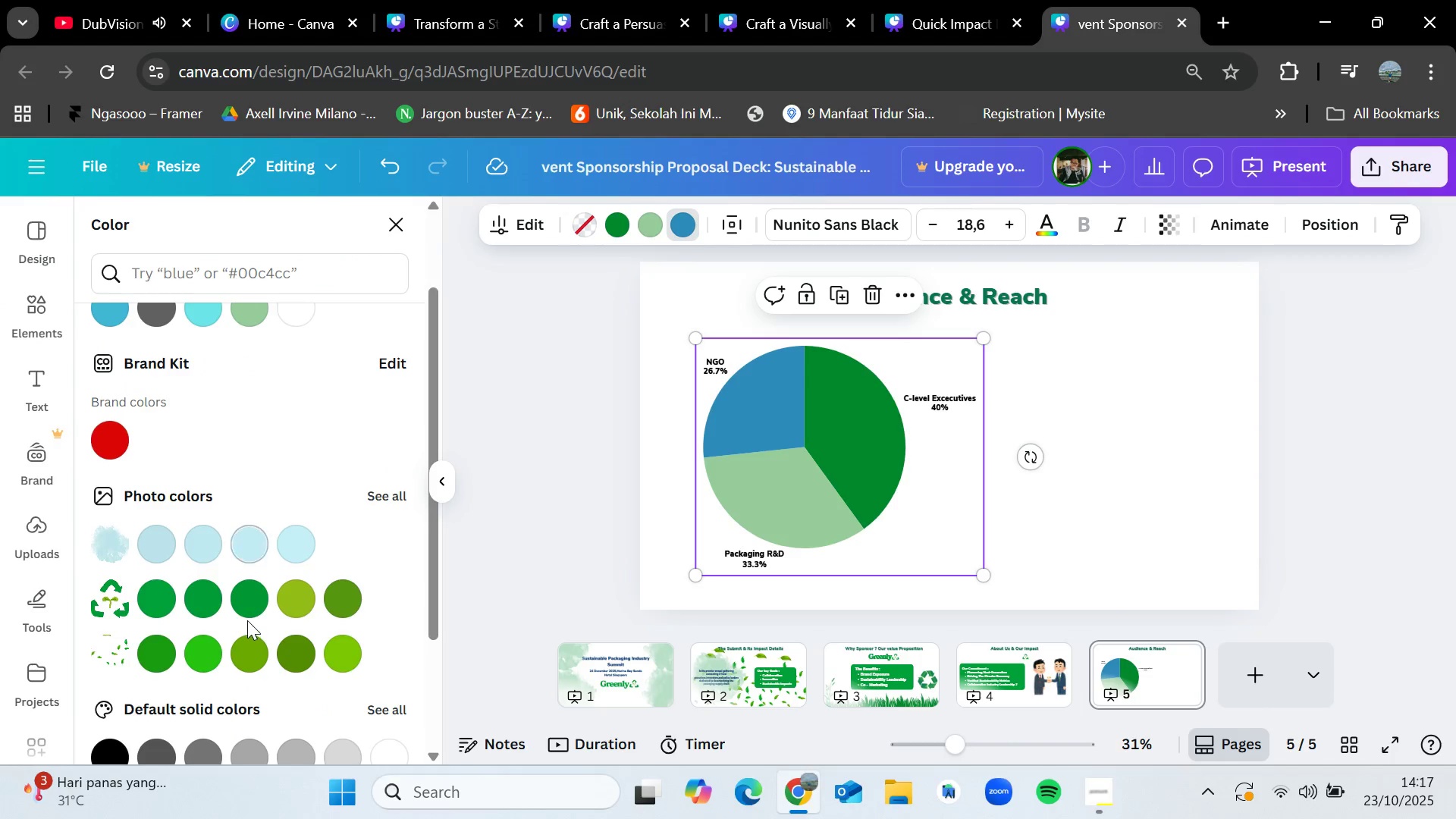 
left_click([243, 607])
 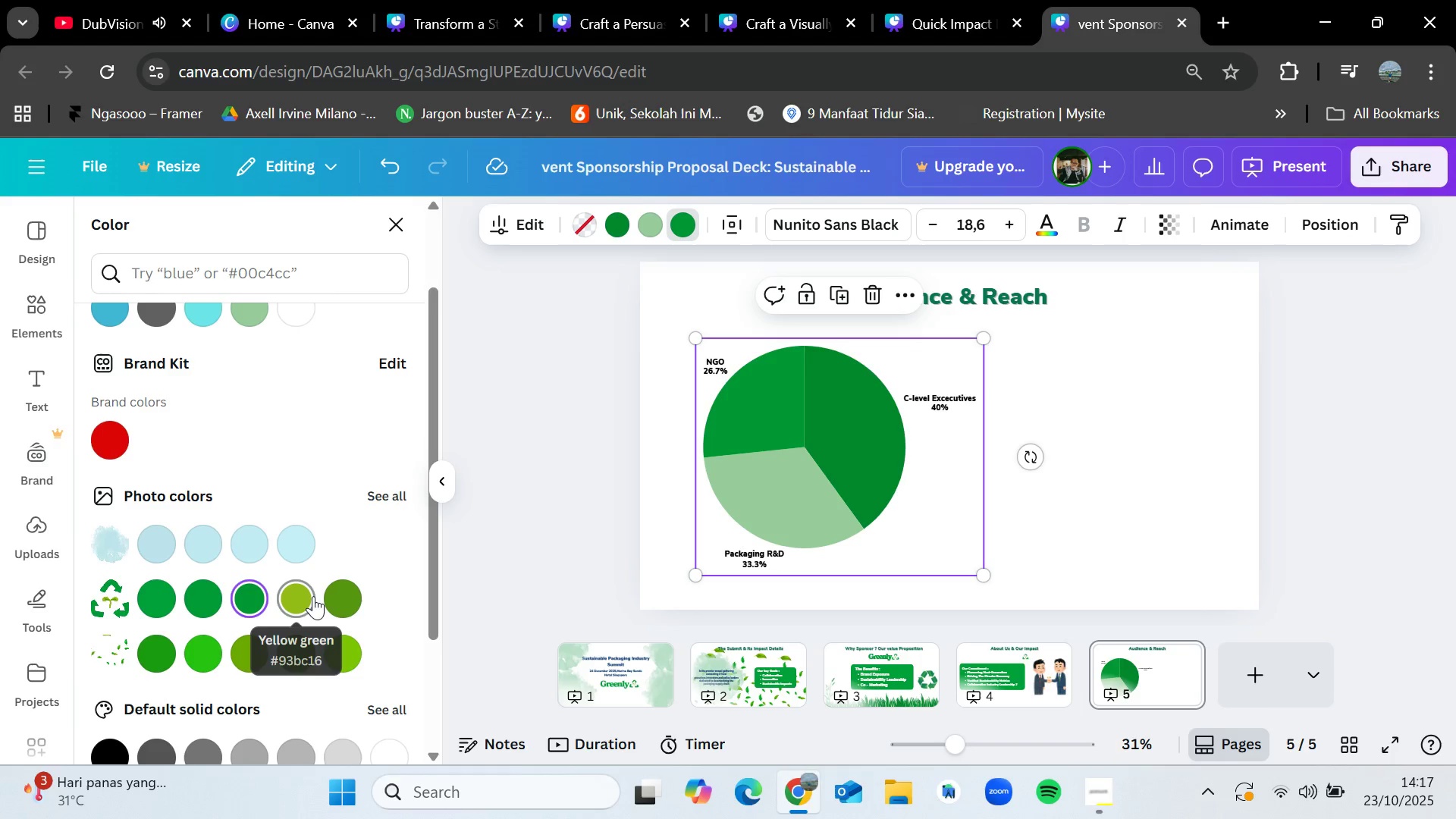 
left_click([300, 593])
 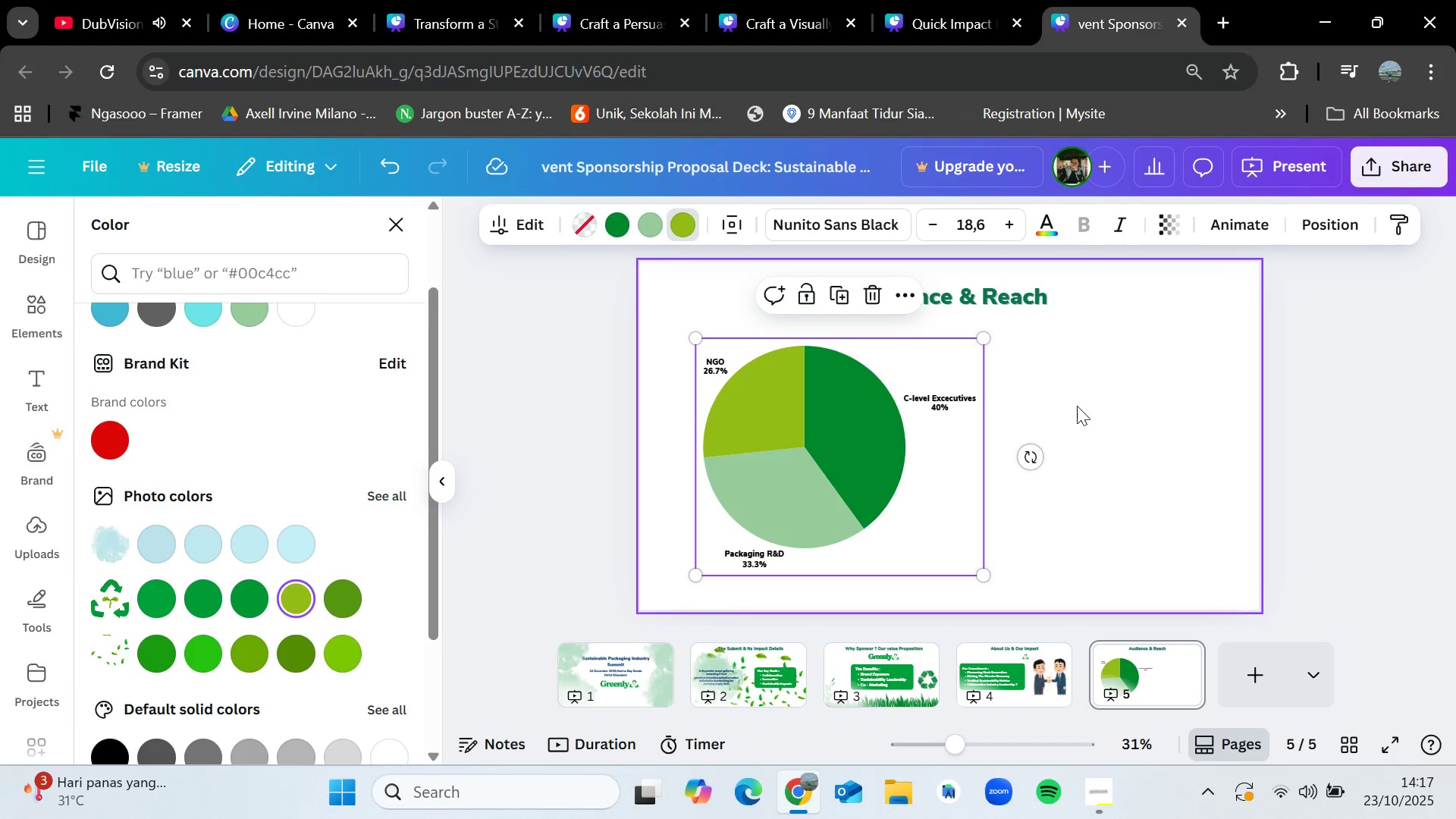 
double_click([1078, 387])
 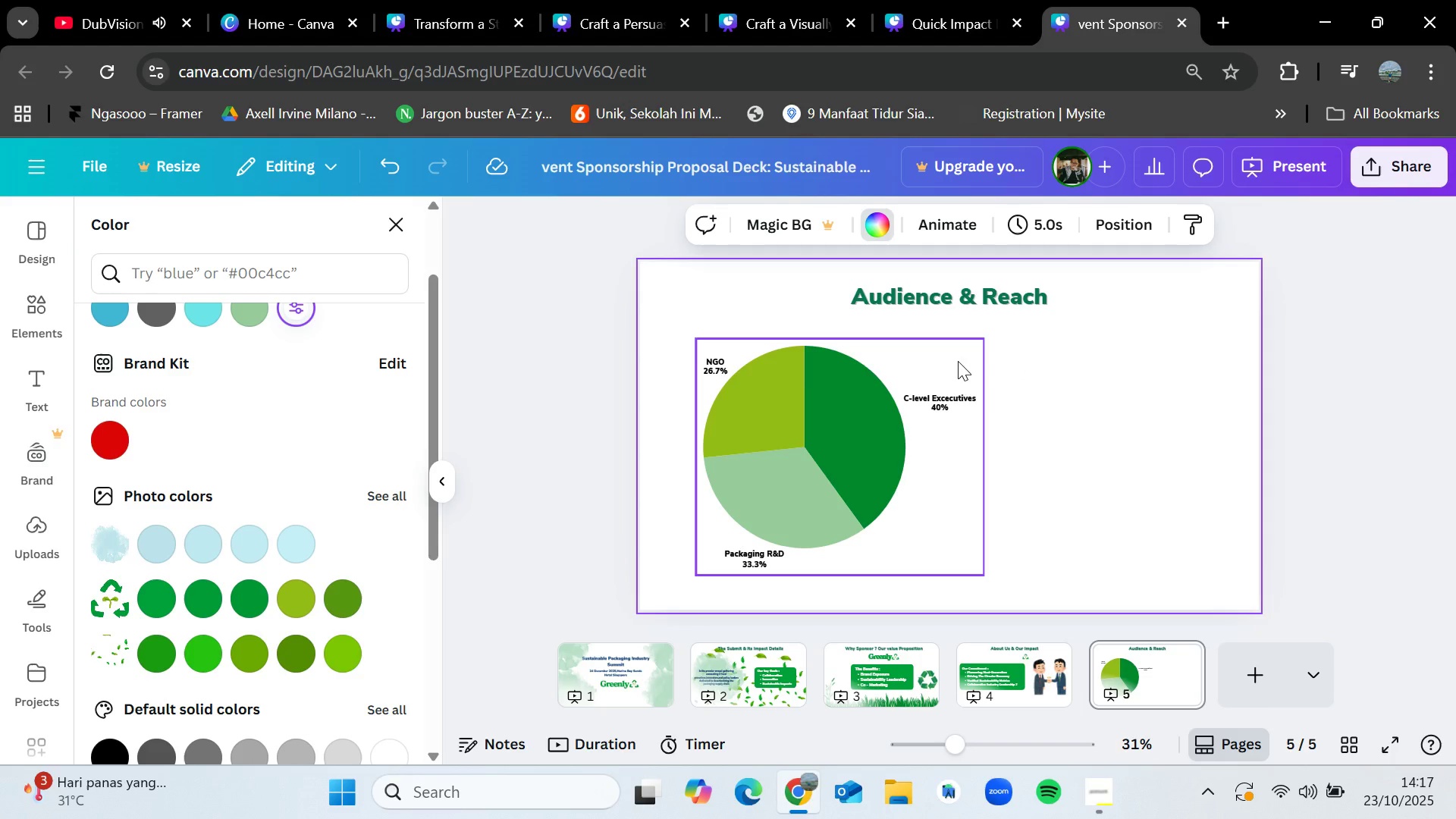 
wait(38.36)
 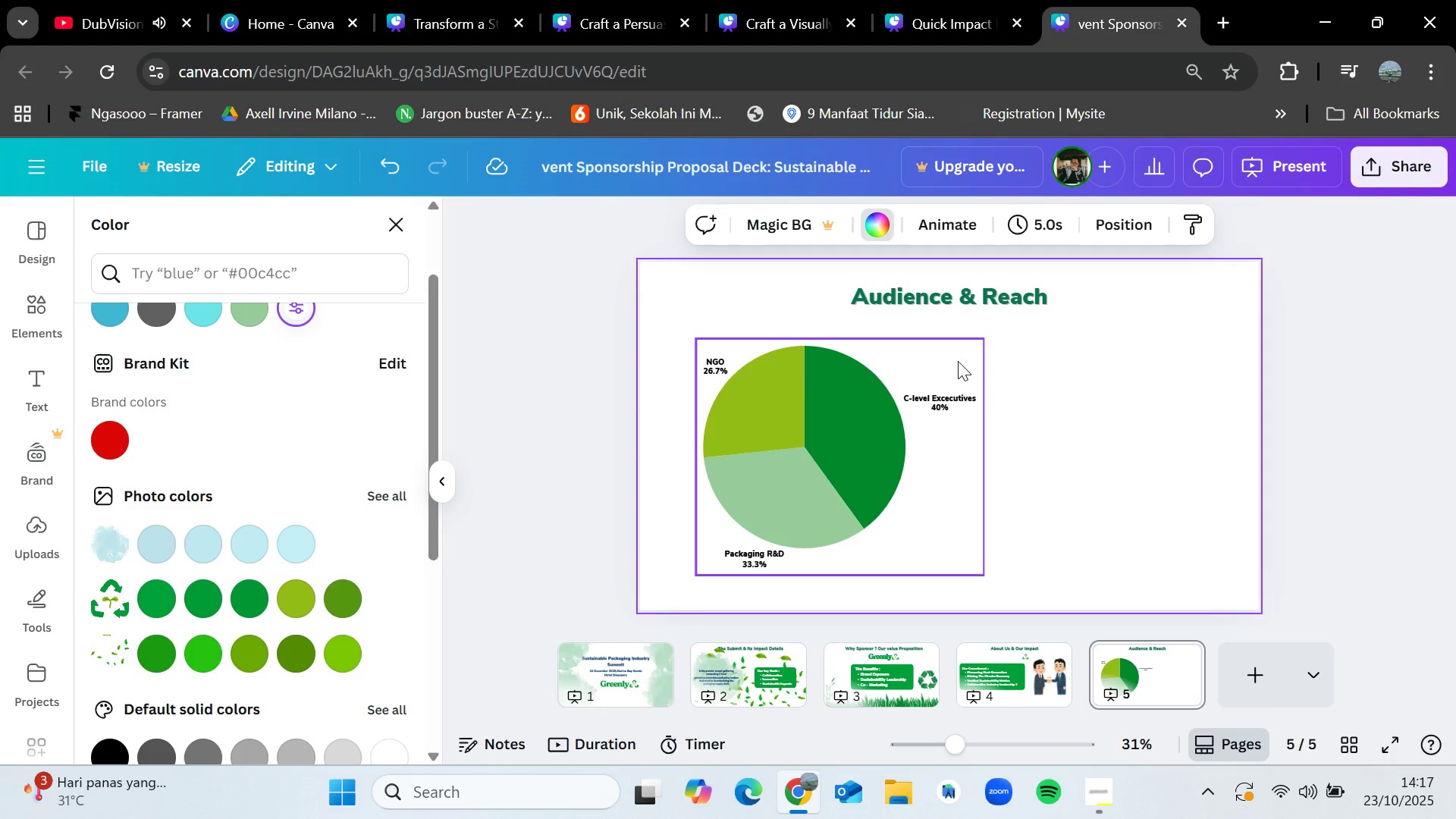 
left_click([806, 0])
 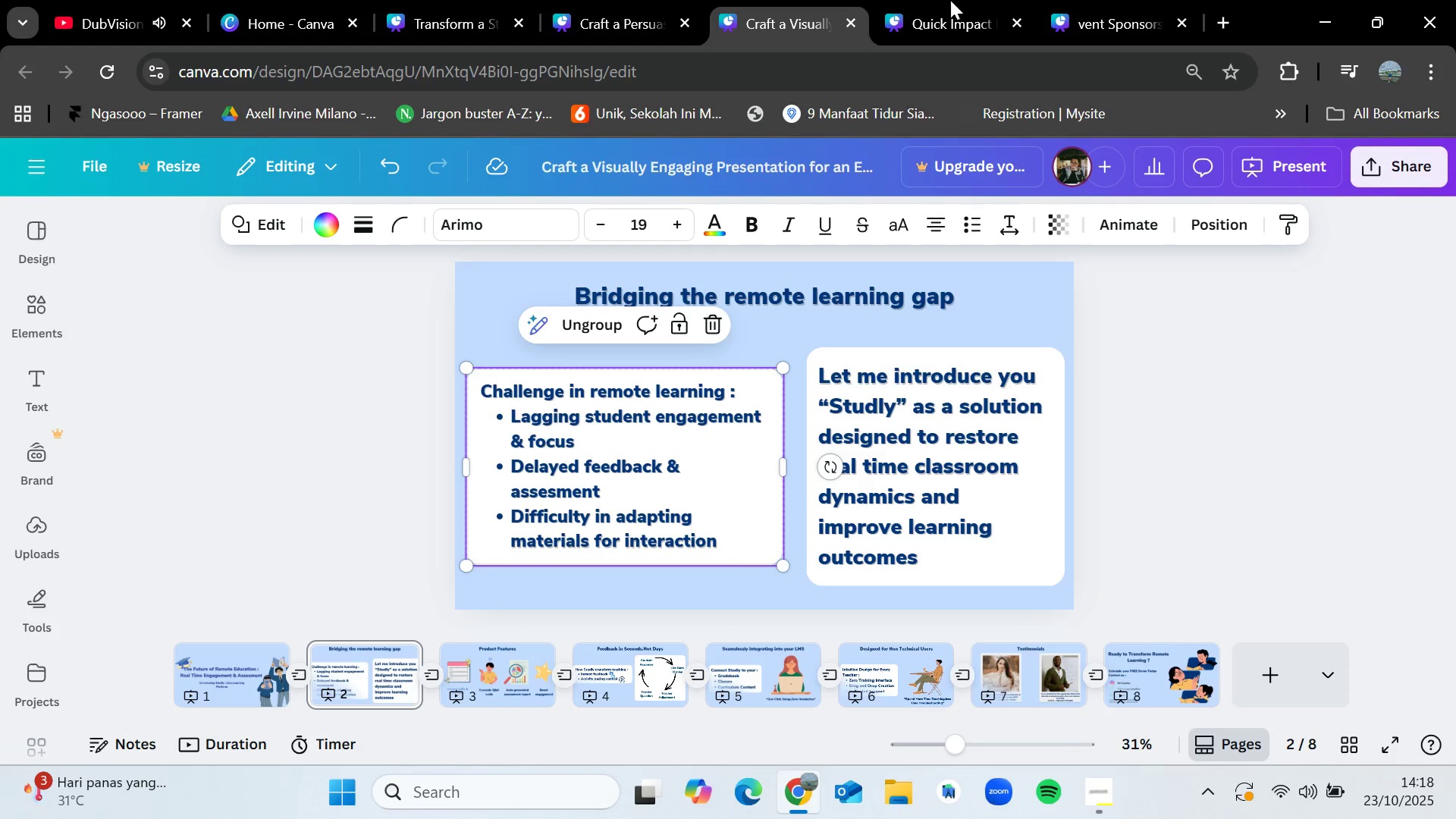 
left_click([1098, 0])
 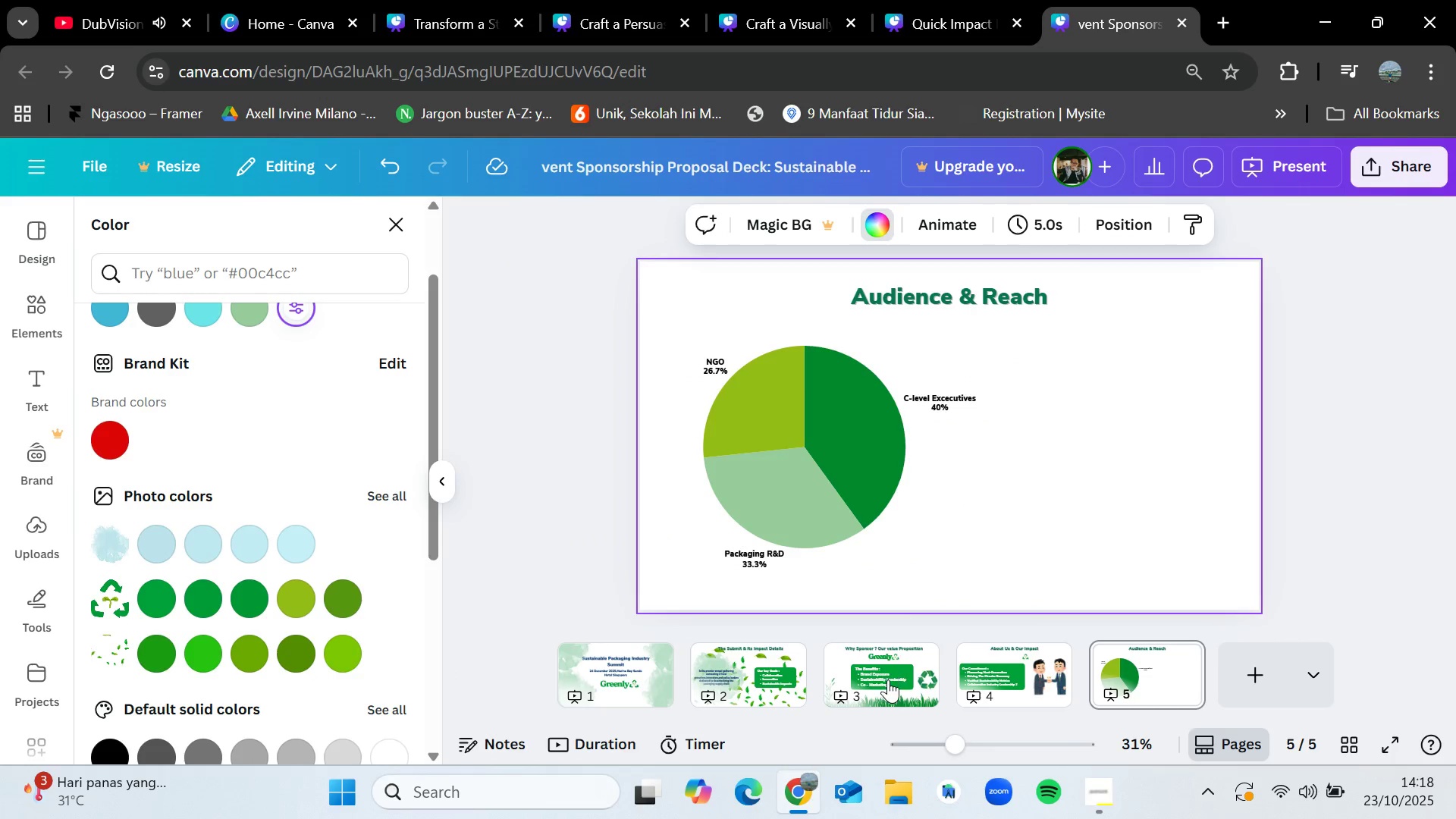 
left_click([888, 679])
 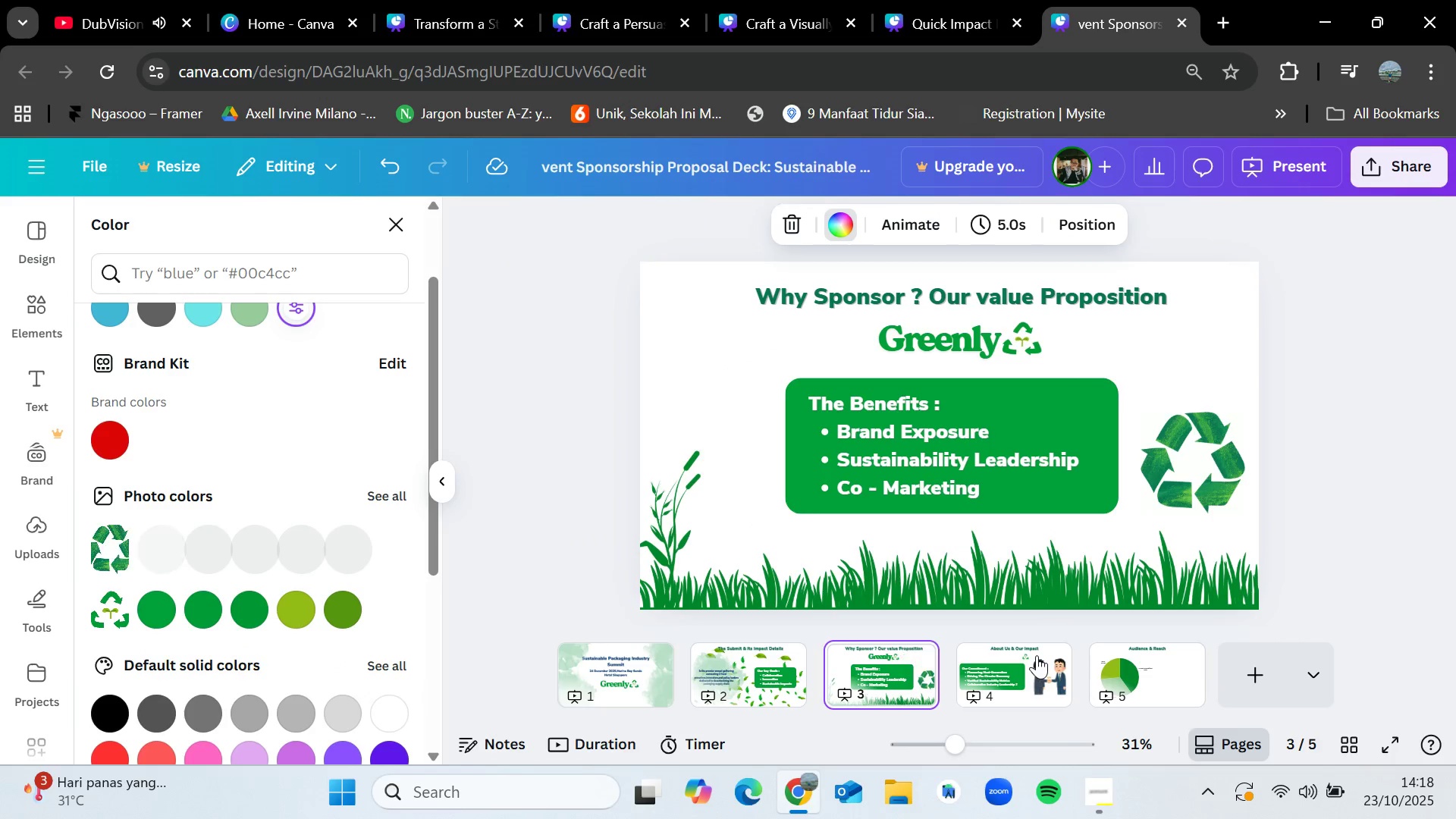 
left_click([1037, 655])
 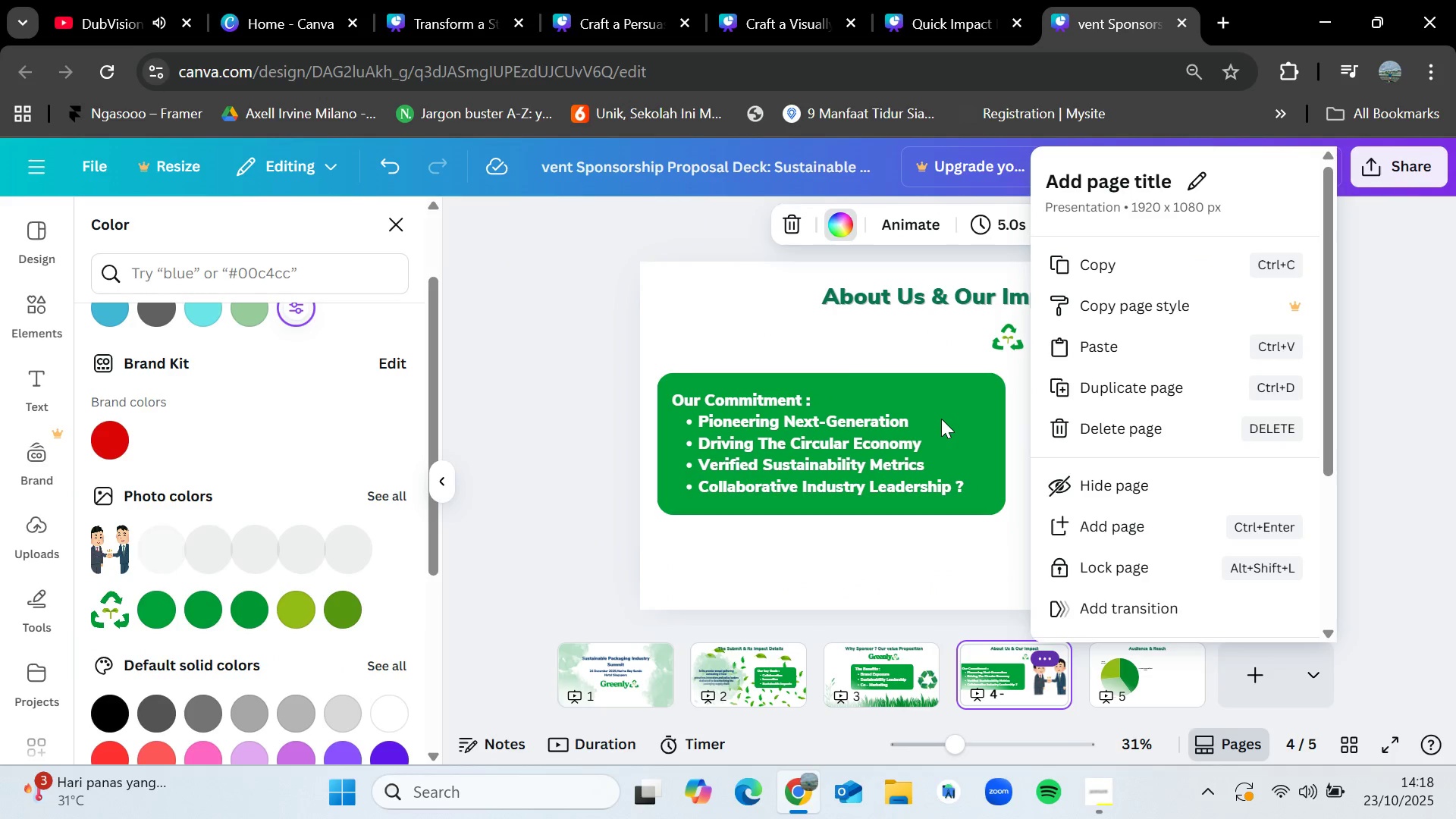 
left_click([941, 419])
 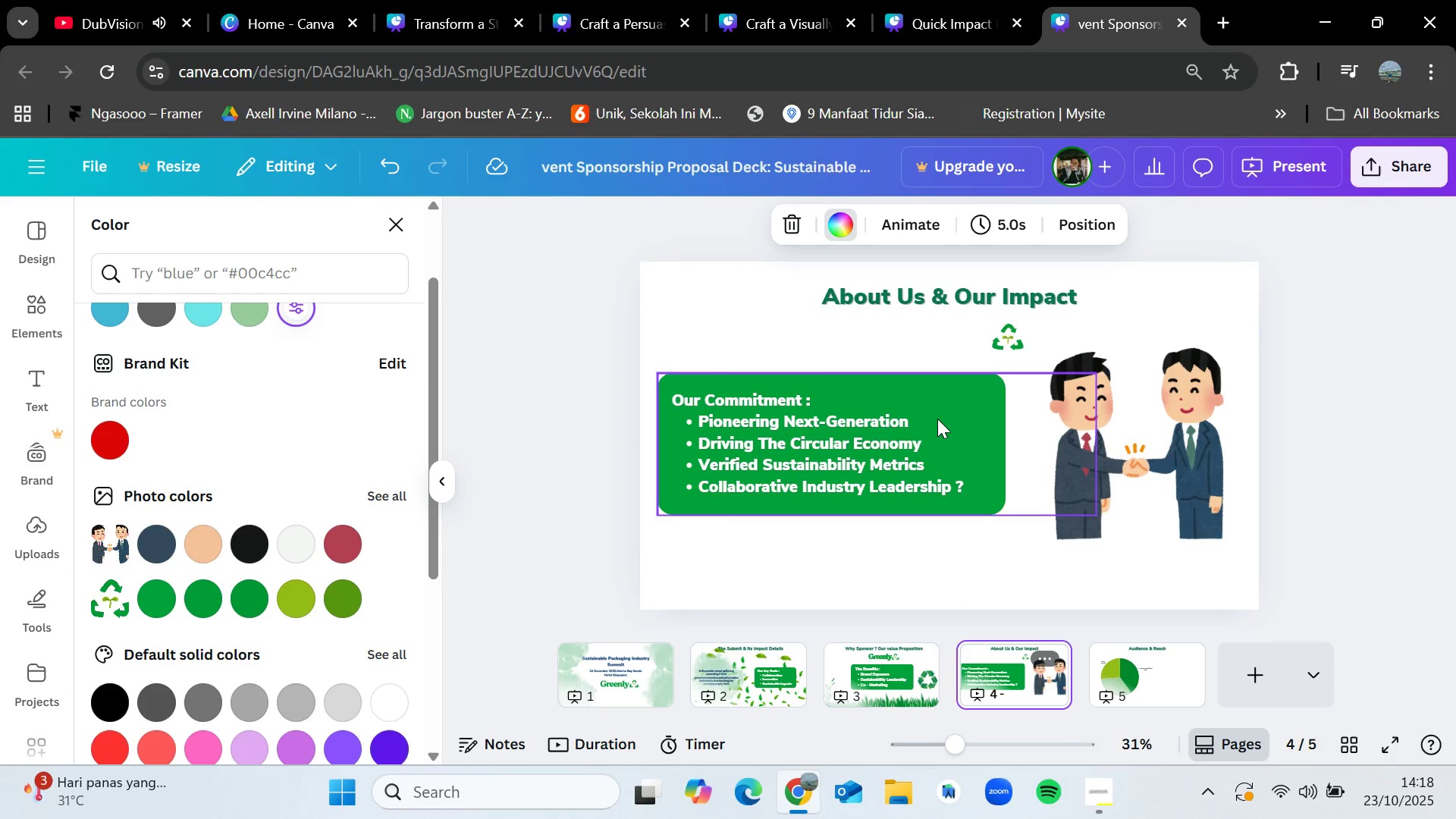 
key(Control+C)
 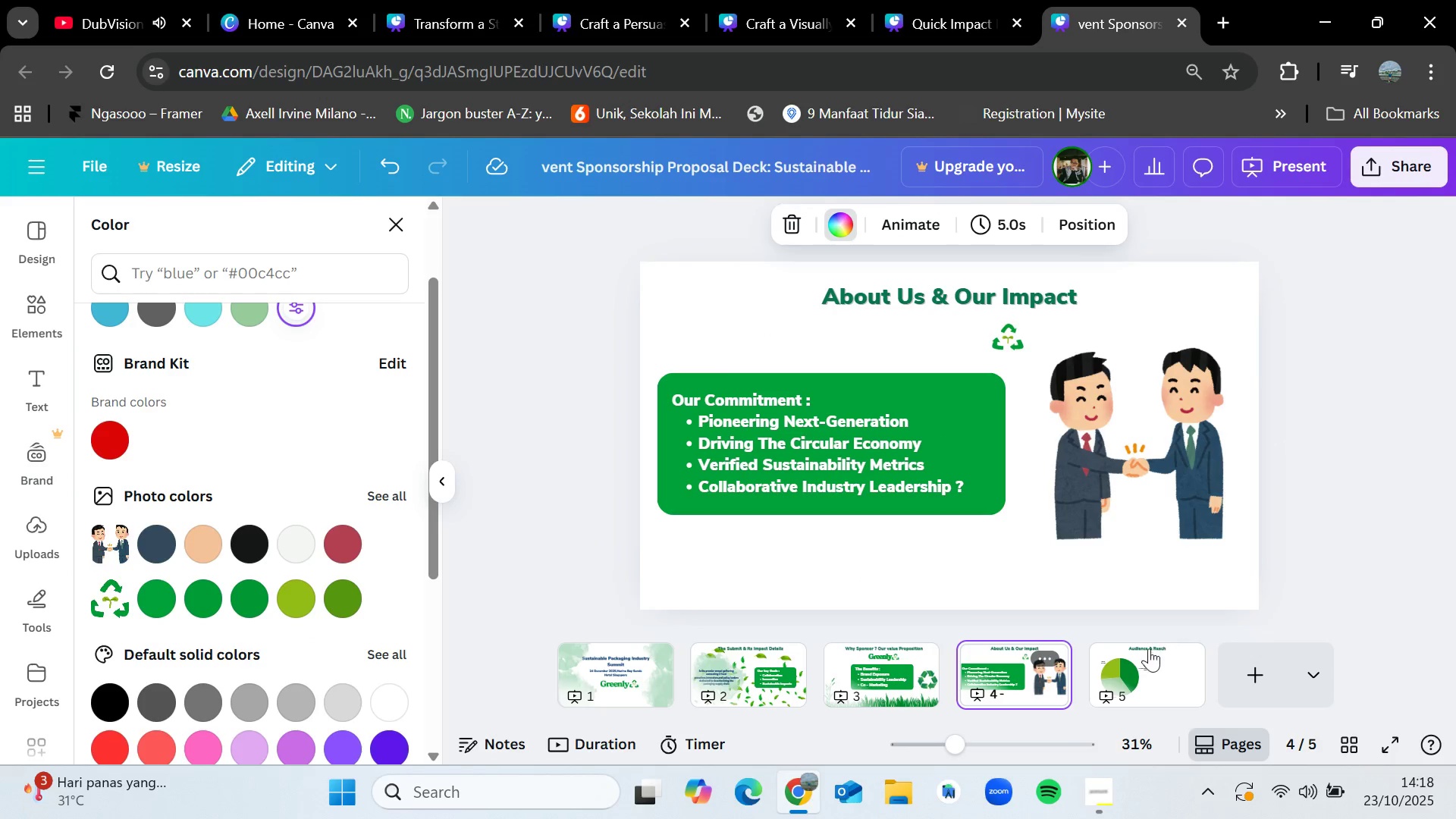 
left_click([1149, 652])
 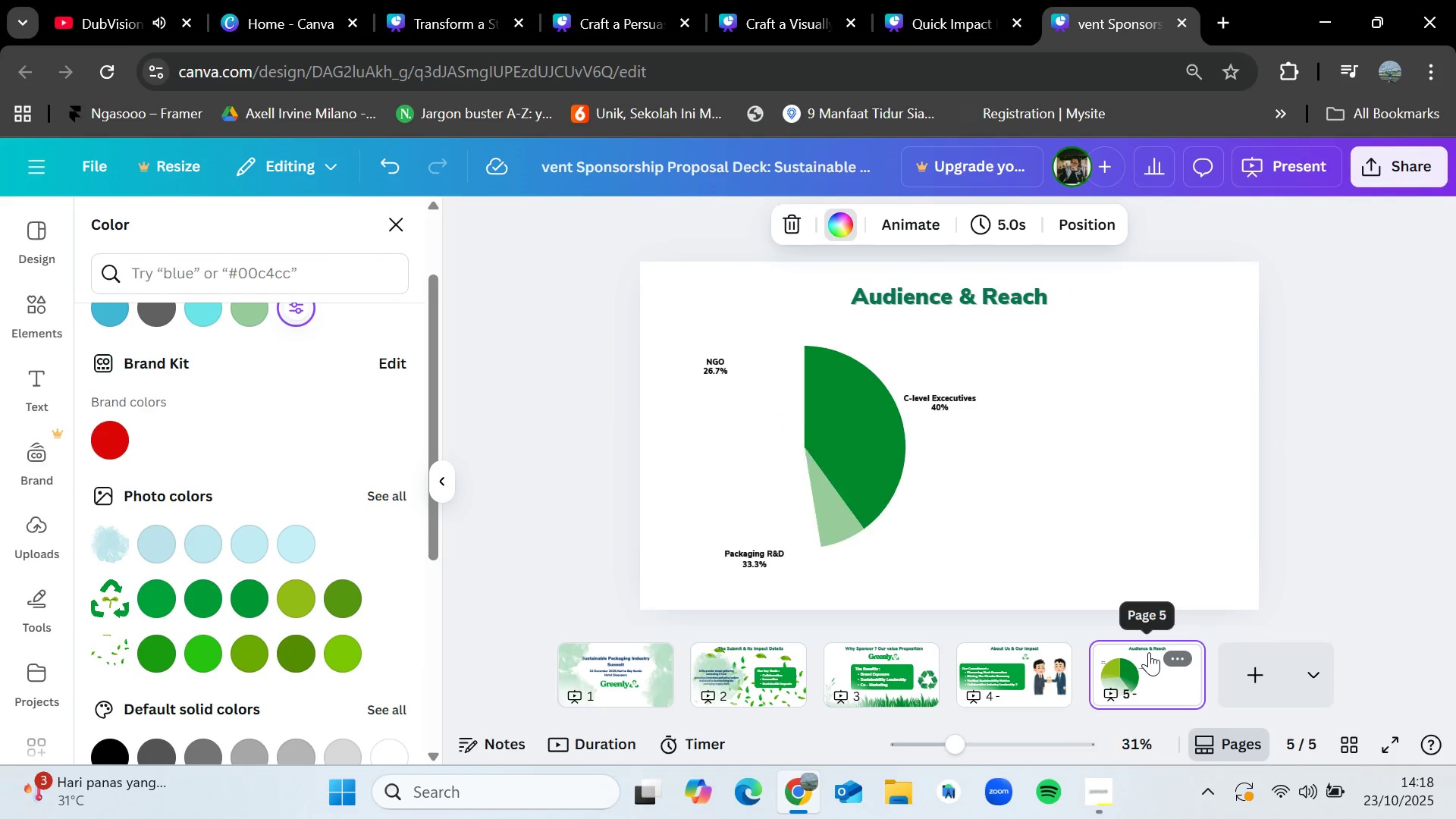 
key(Control+V)
 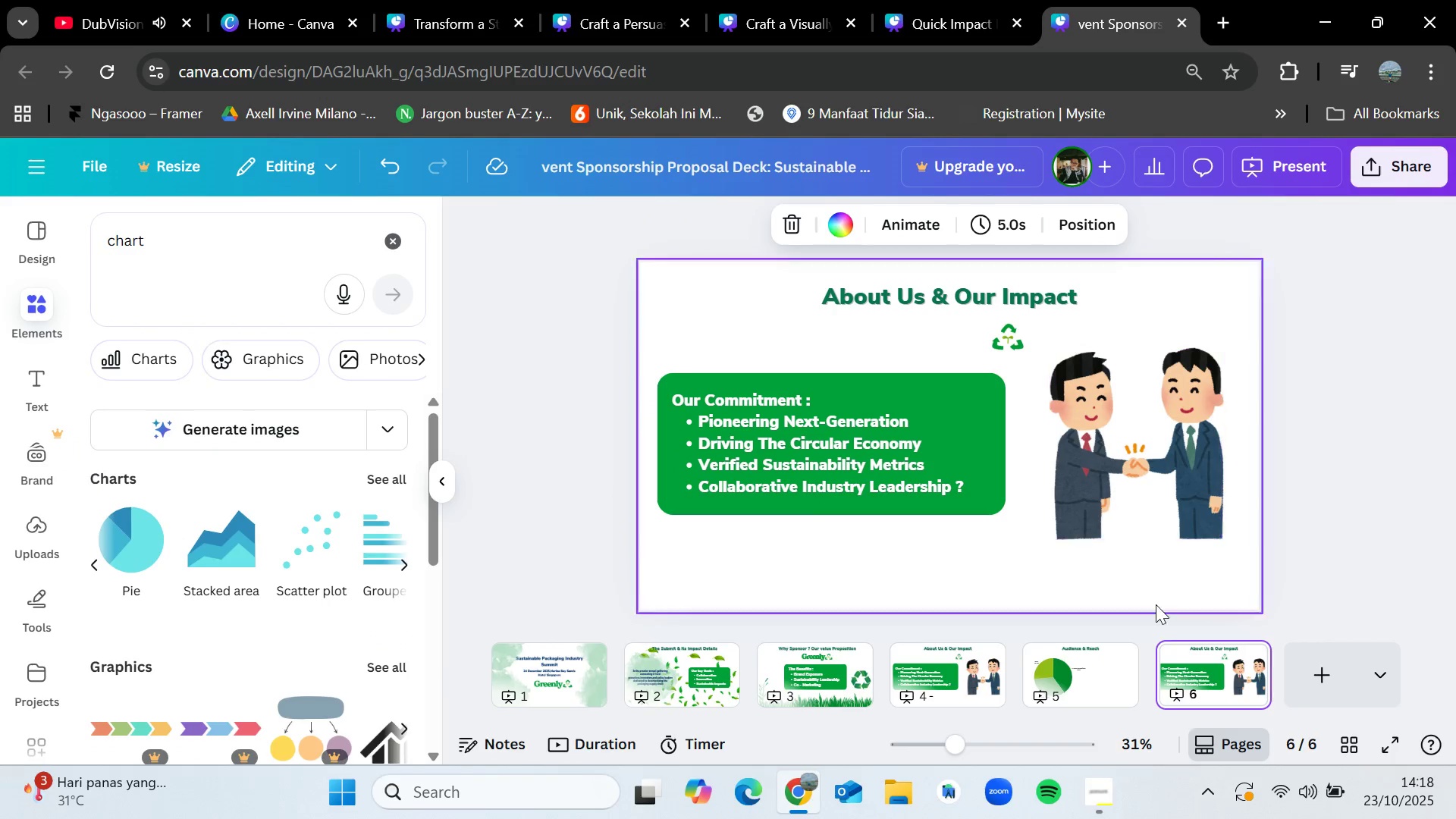 
key(Control+Z)
 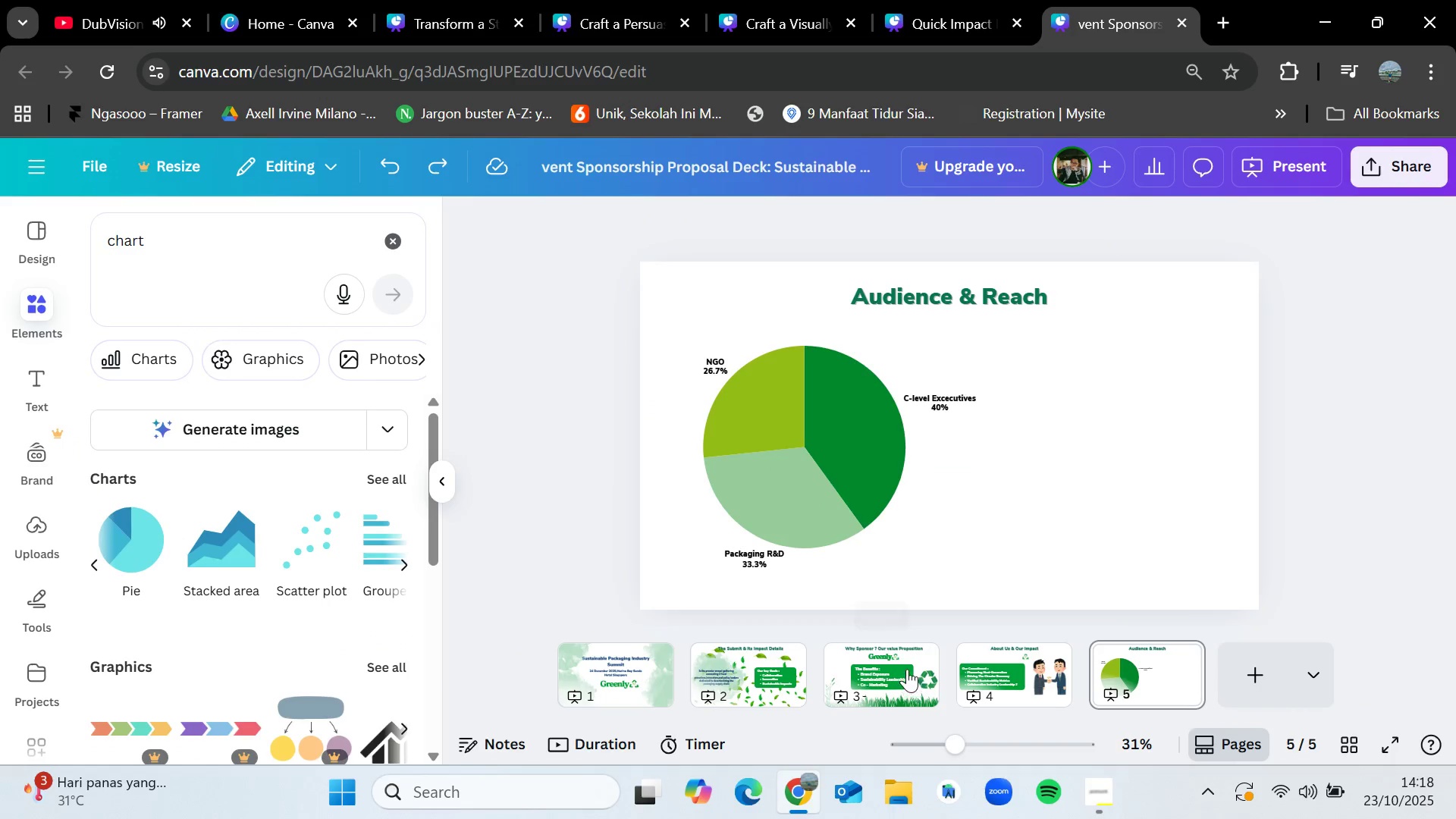 
left_click([993, 670])
 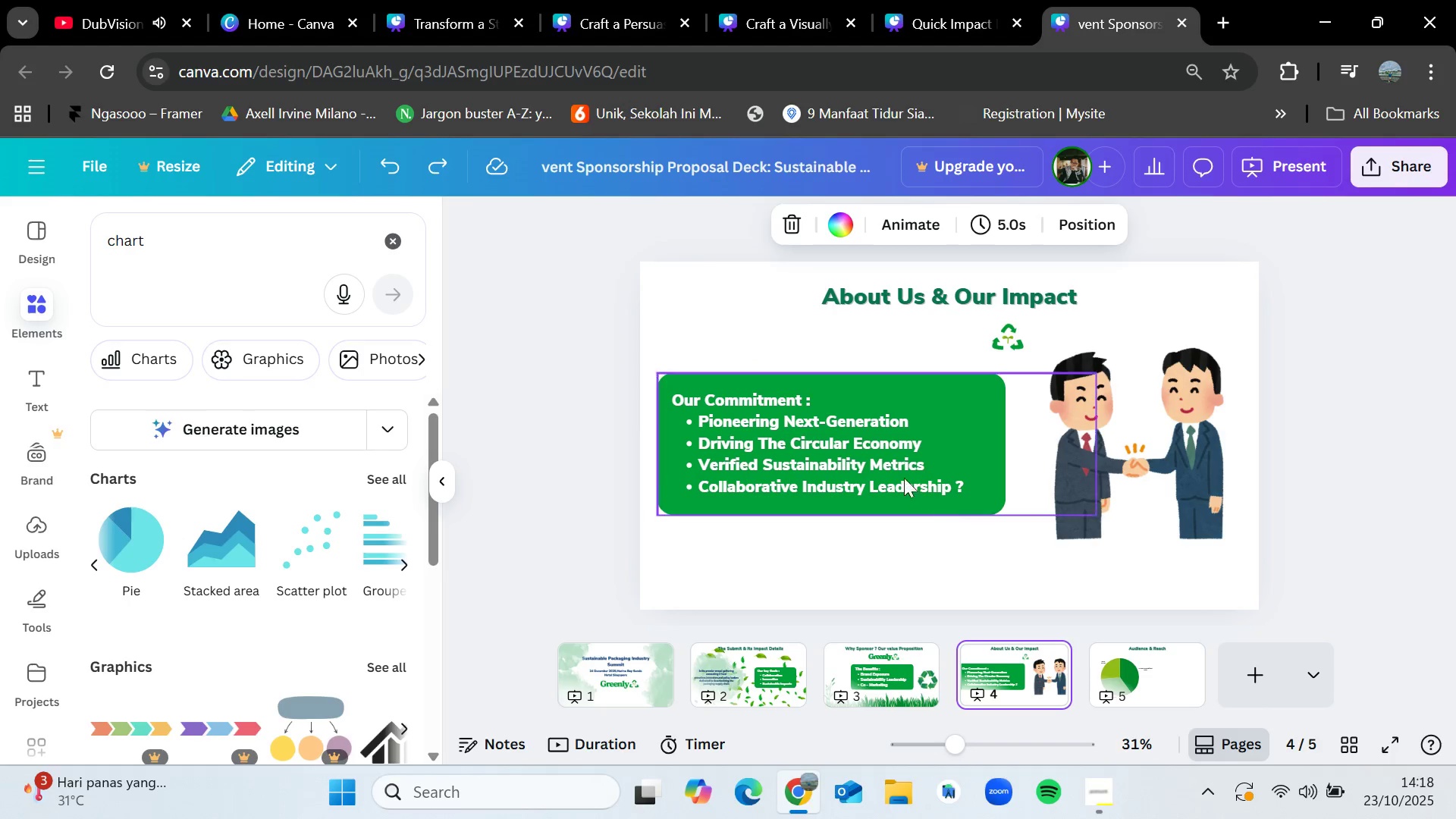 
left_click([892, 464])
 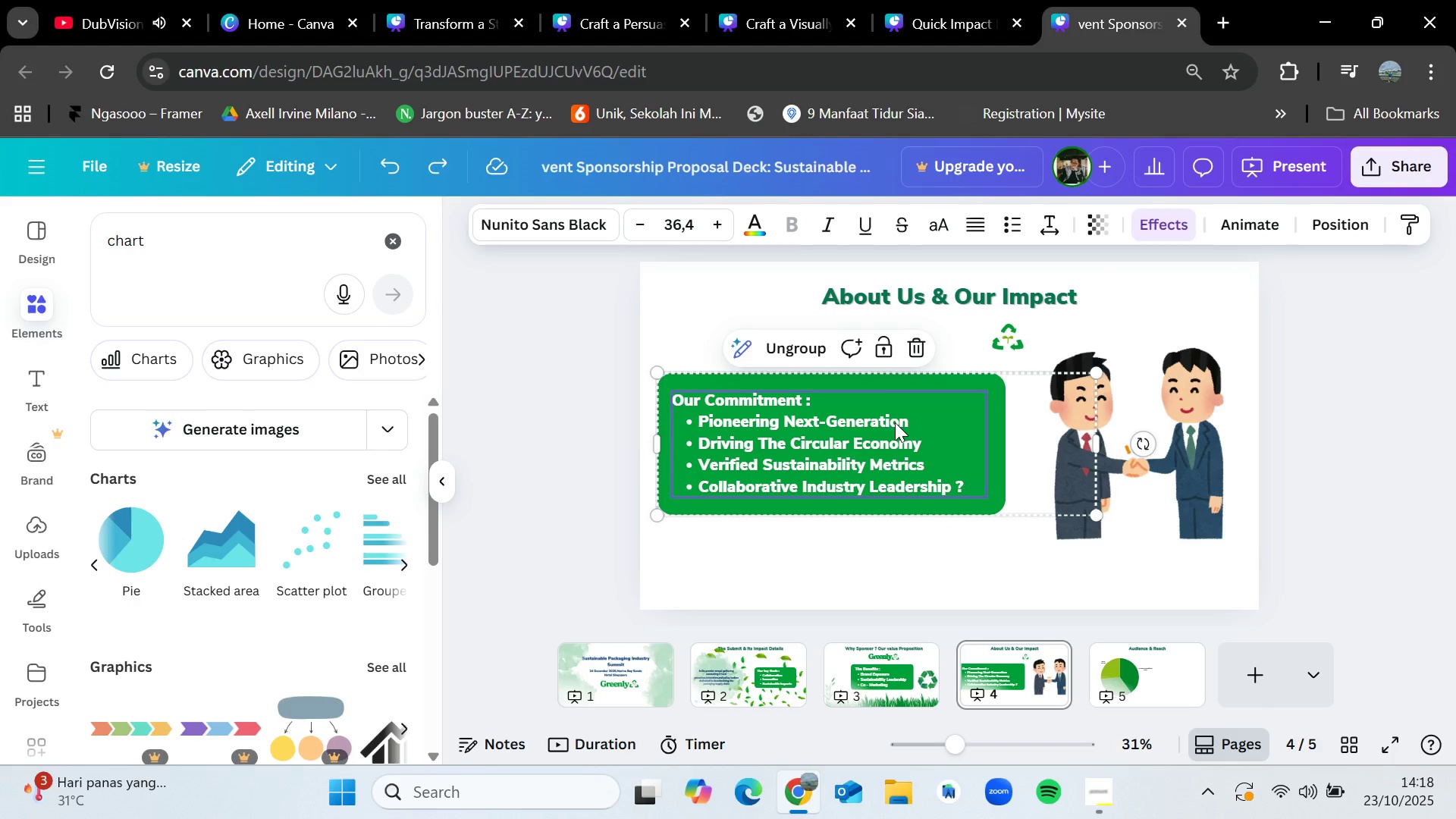 
key(Control+C)
 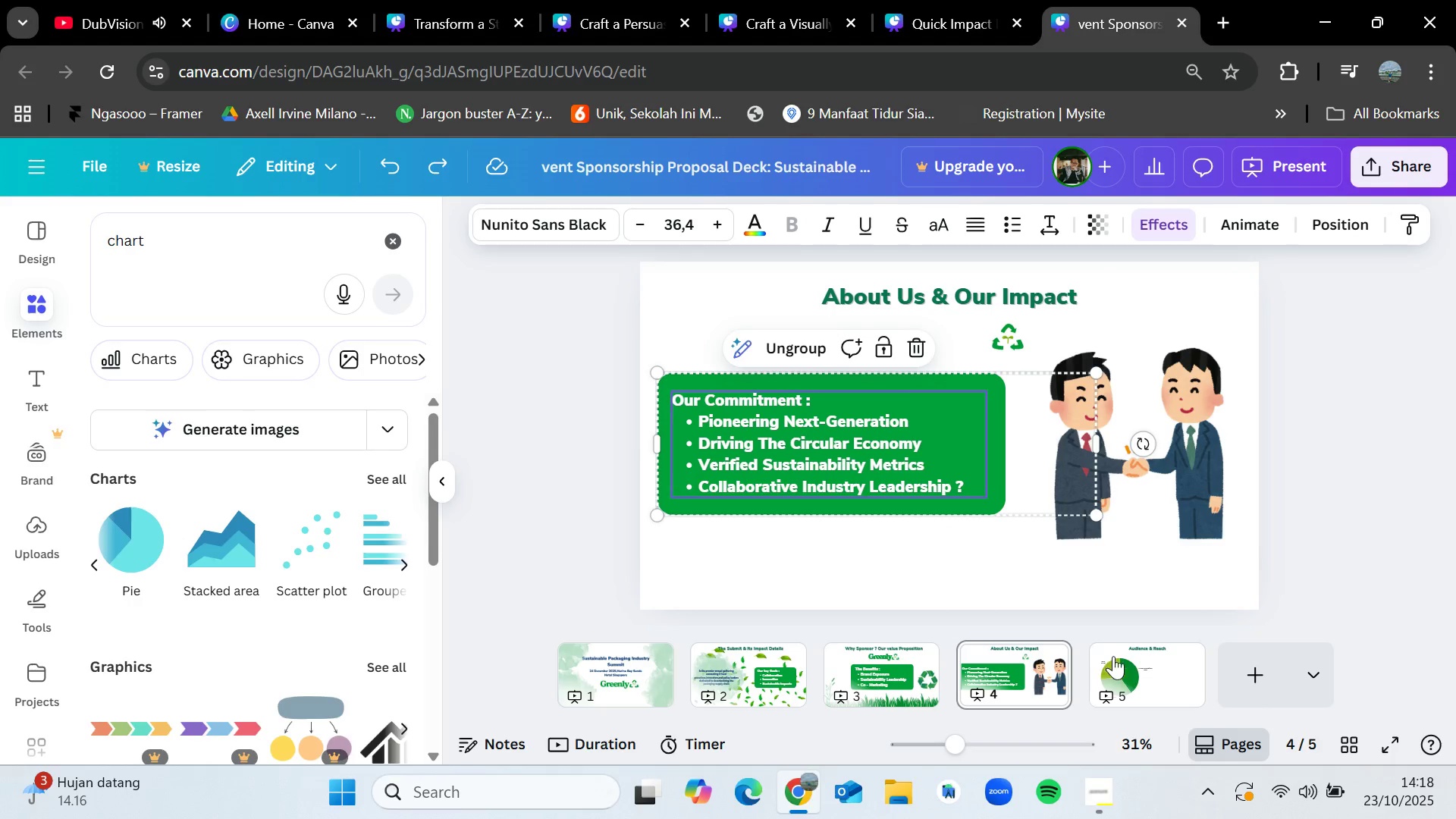 
left_click([1131, 673])
 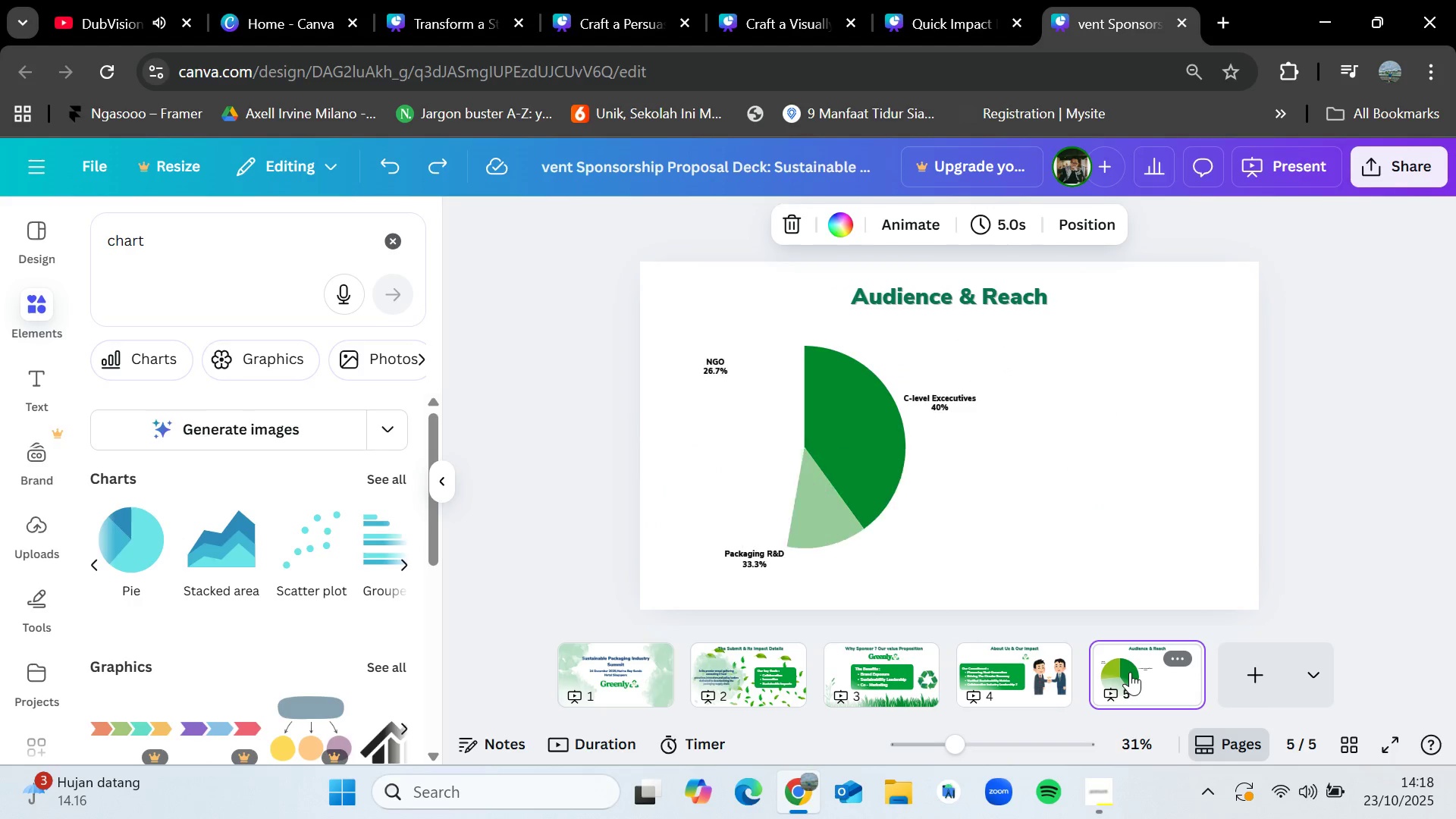 
key(Control+V)
 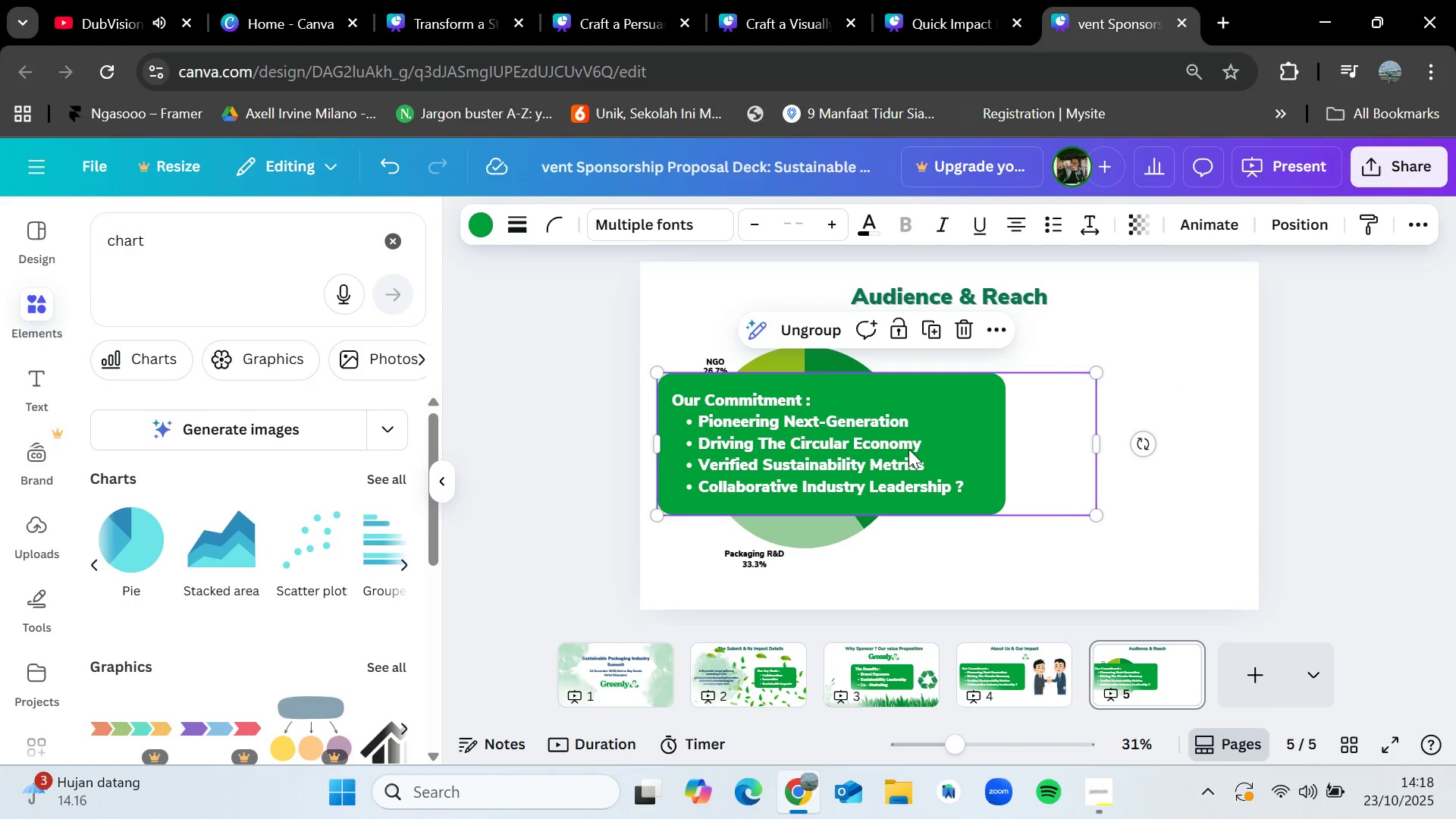 
left_click_drag(start_coordinate=[908, 449], to_coordinate=[1173, 438])
 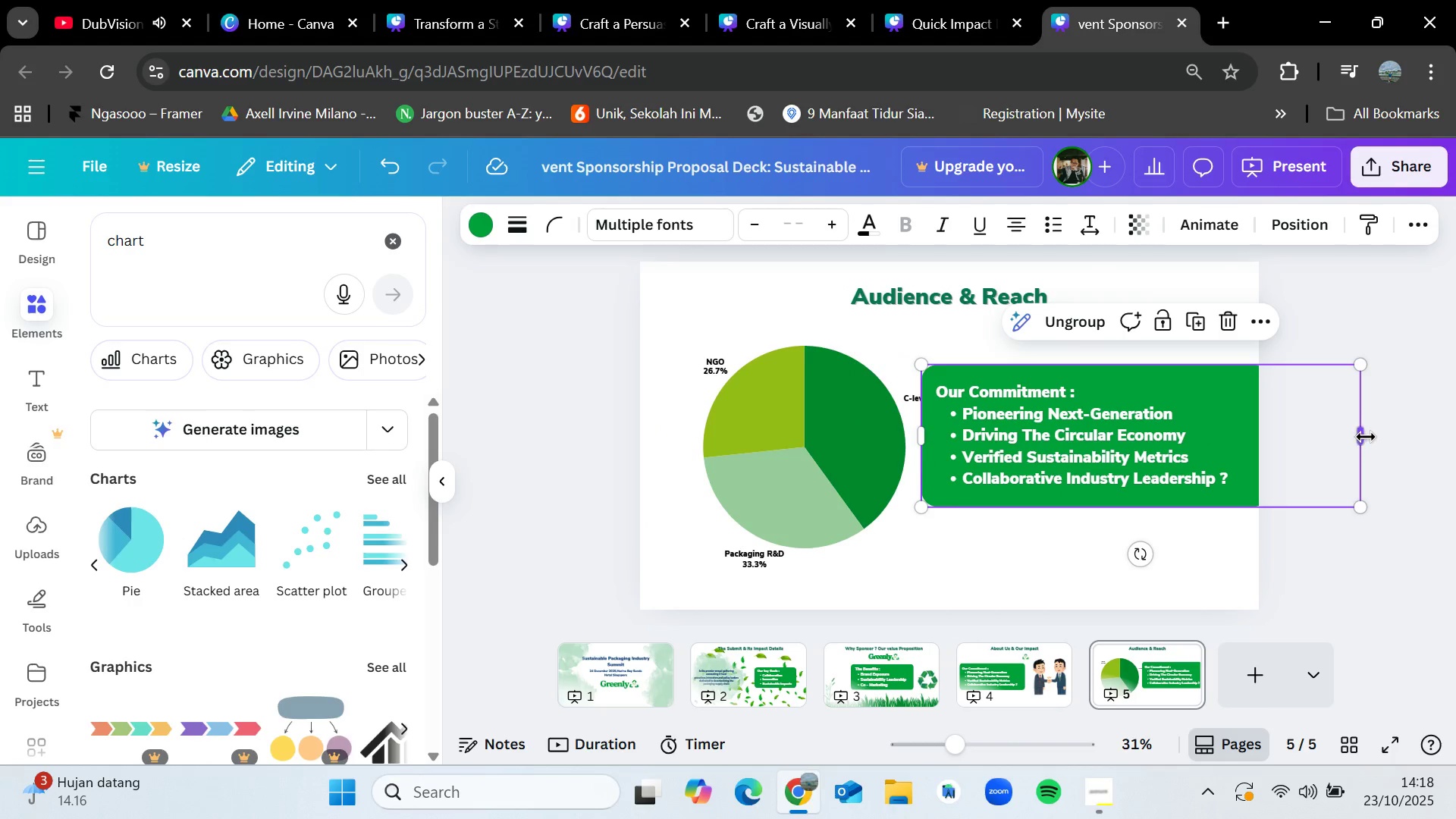 
left_click_drag(start_coordinate=[1365, 436], to_coordinate=[1250, 427])
 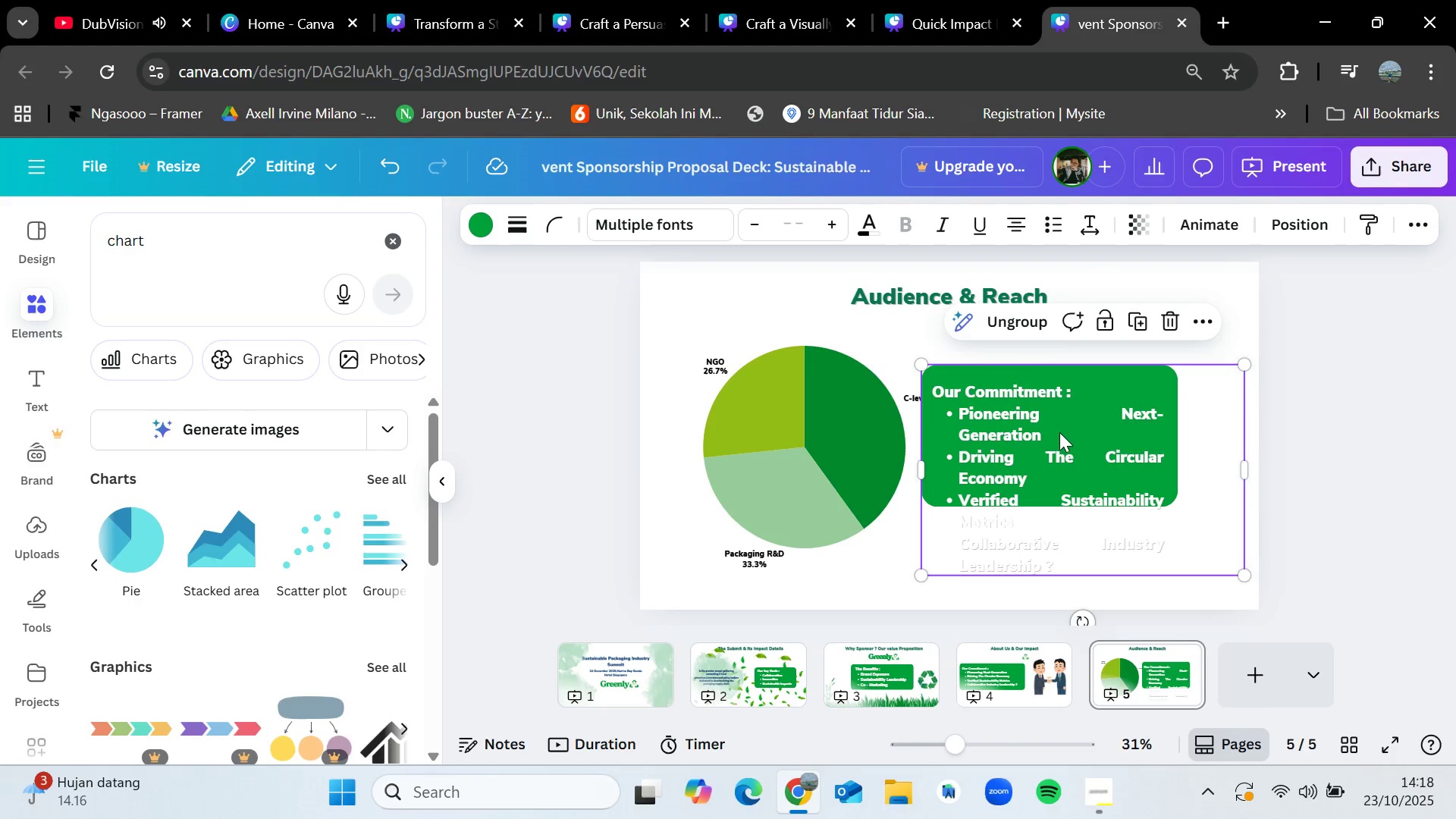 
left_click_drag(start_coordinate=[1059, 432], to_coordinate=[1122, 406])
 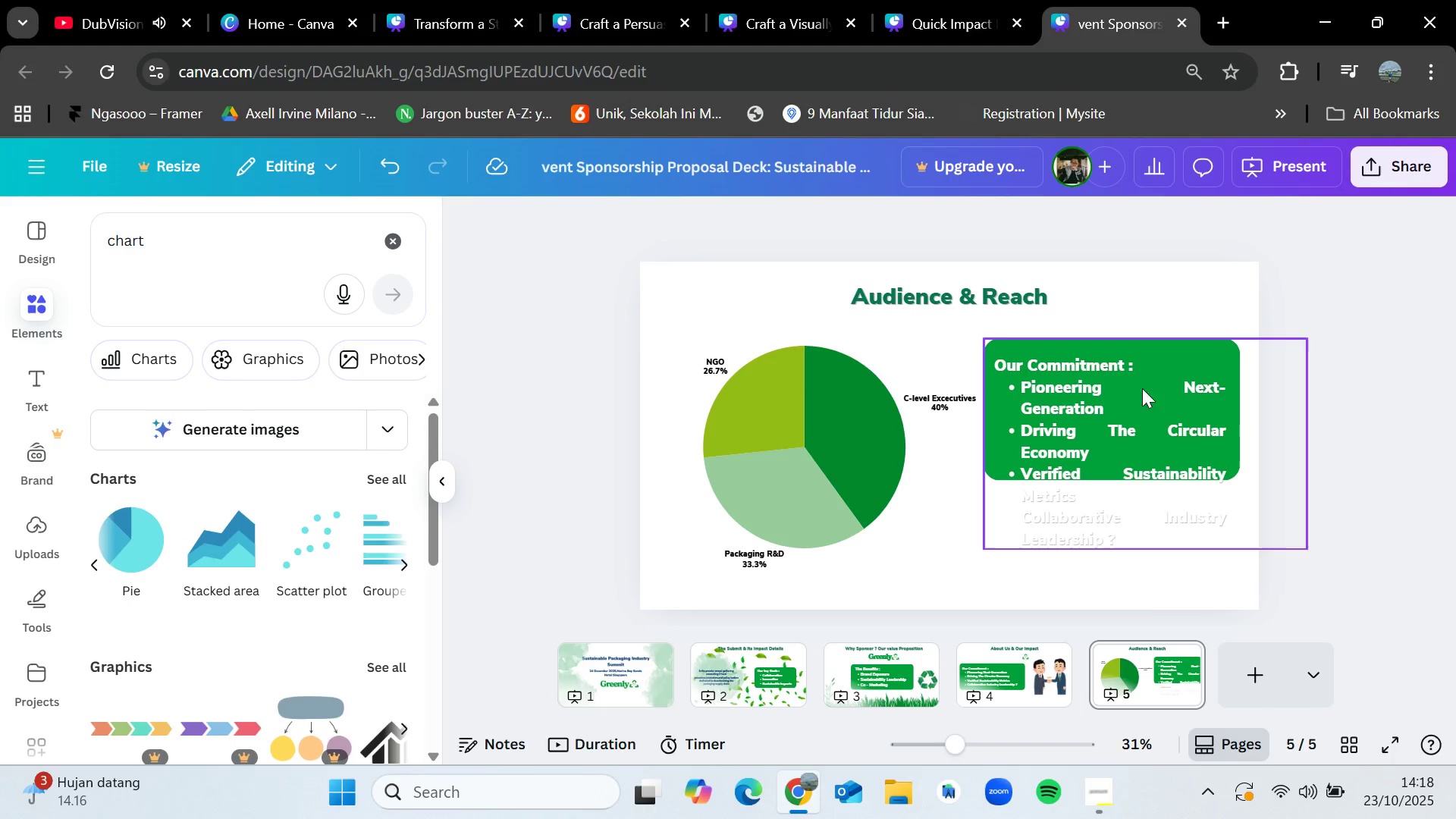 
left_click([1083, 306])
 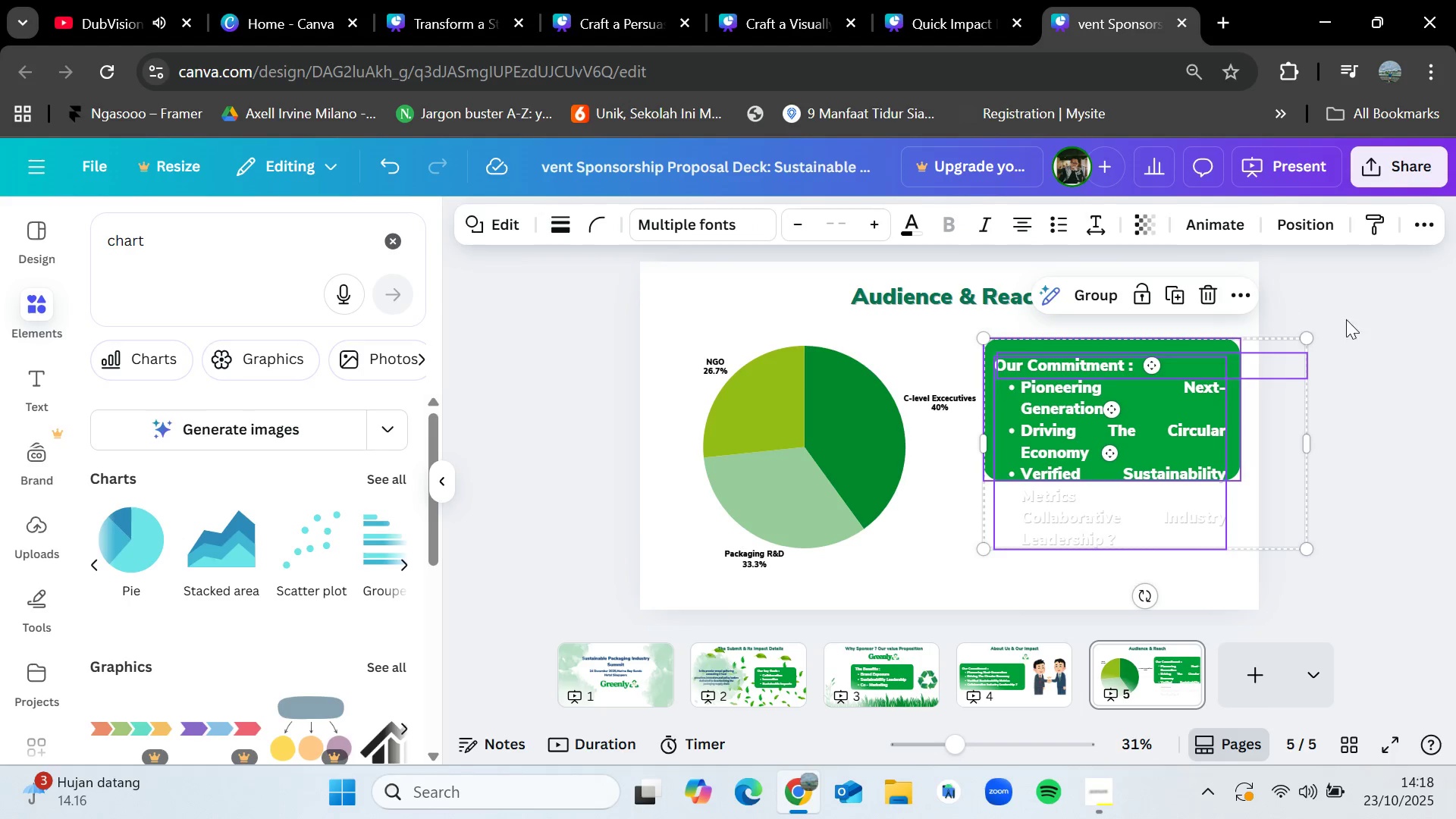 
left_click([1406, 323])
 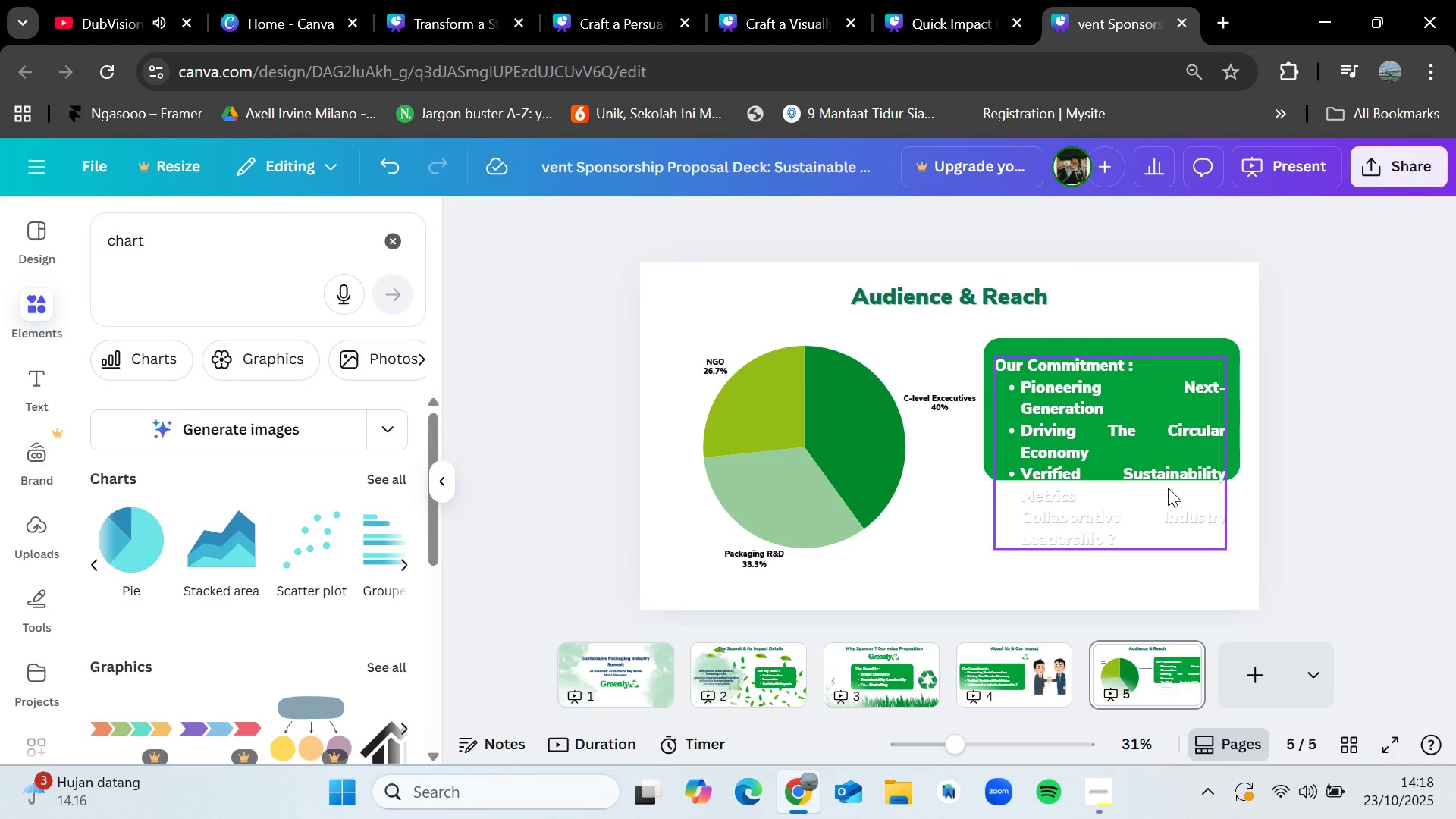 
double_click([1168, 488])
 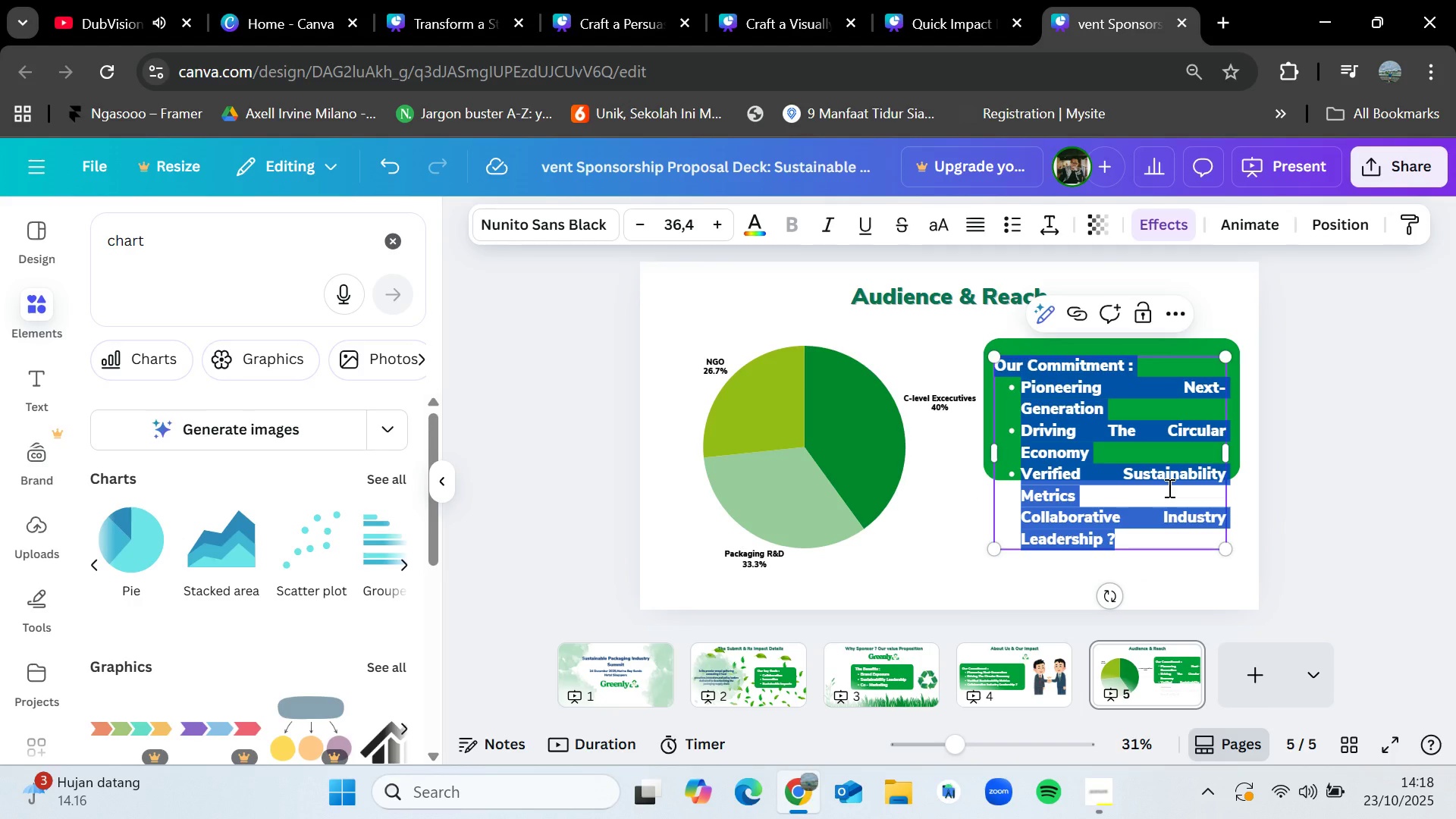 
wait(6.31)
 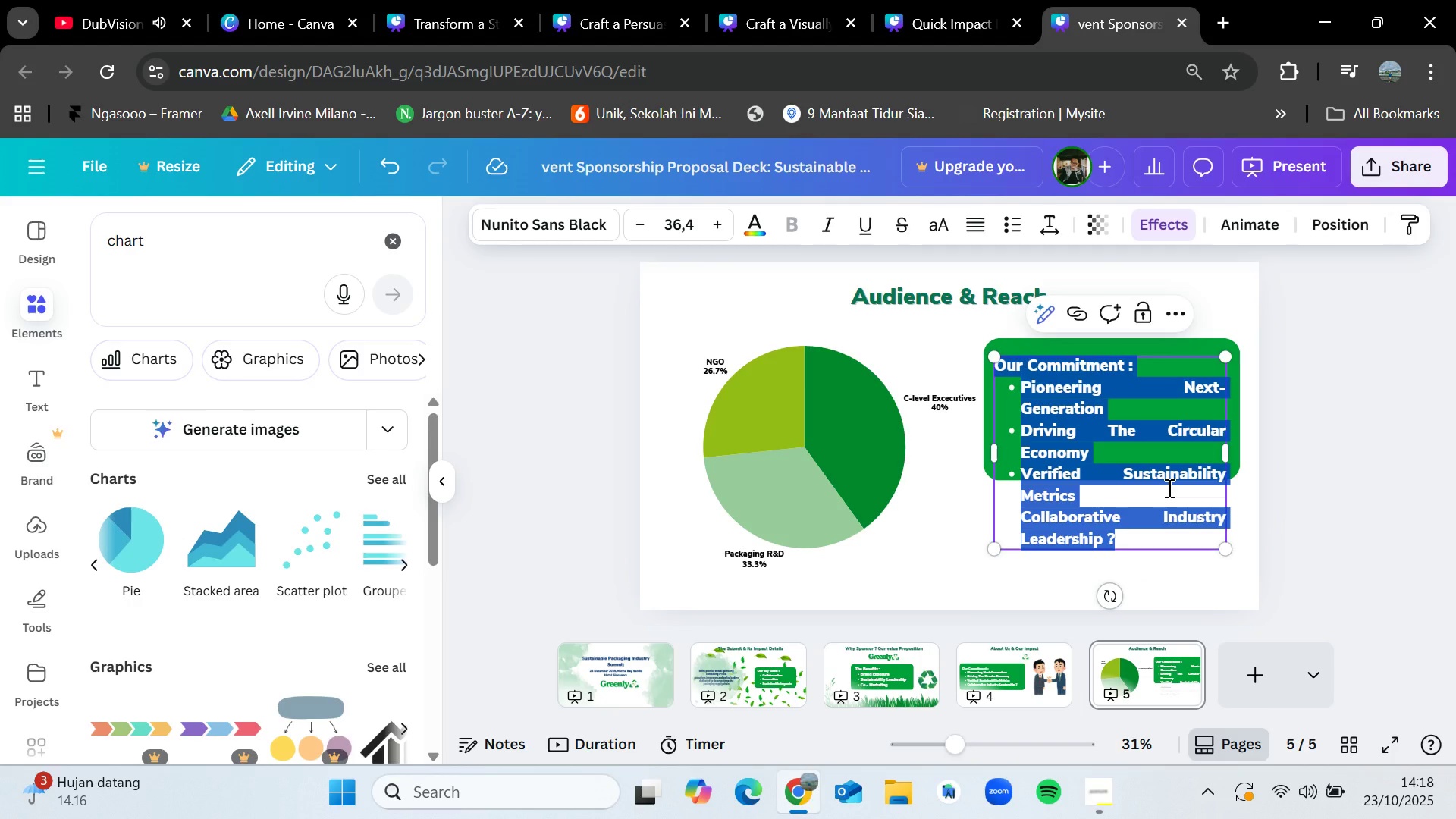 
key(Backspace)
 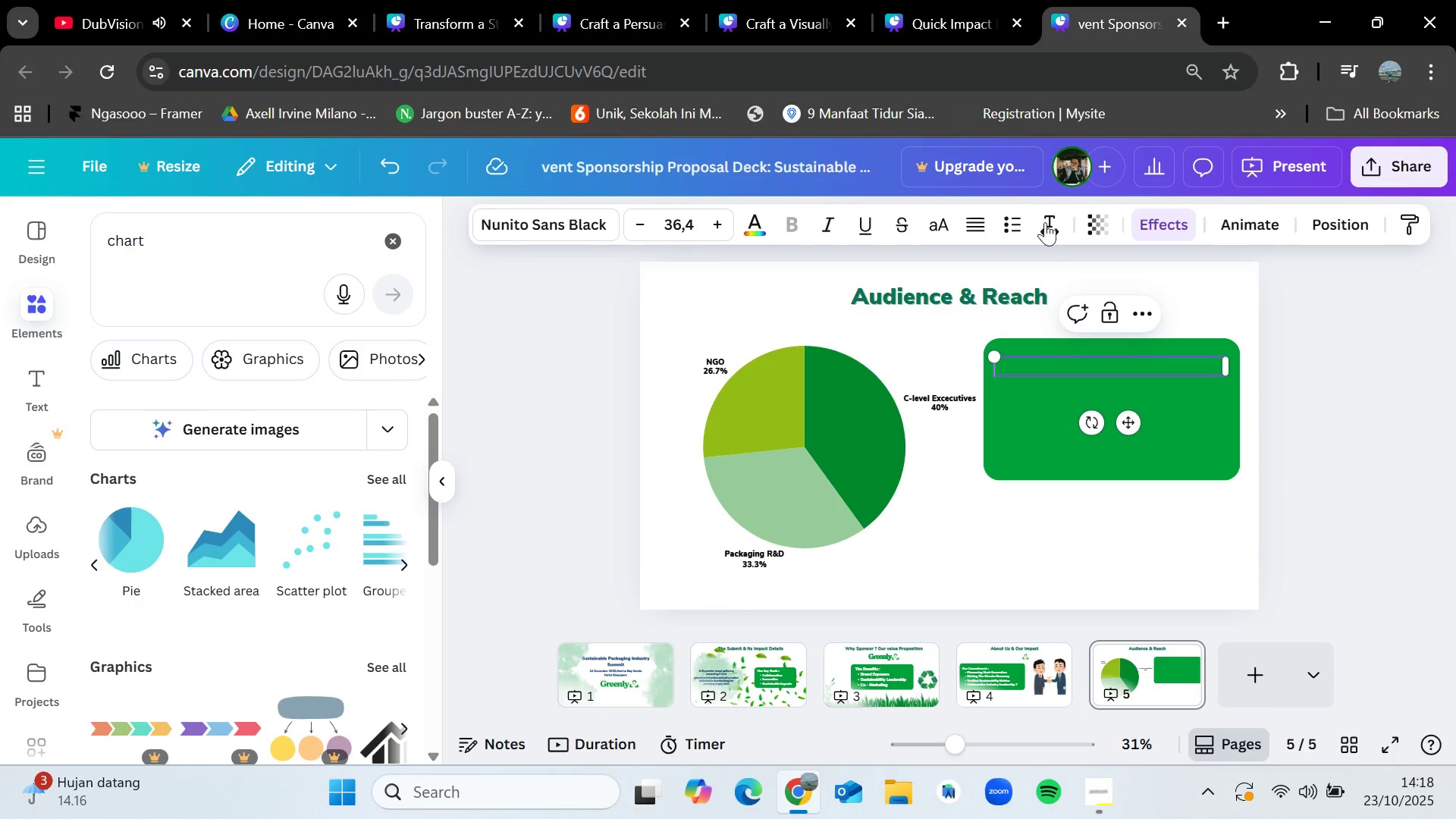 
left_click([1018, 223])
 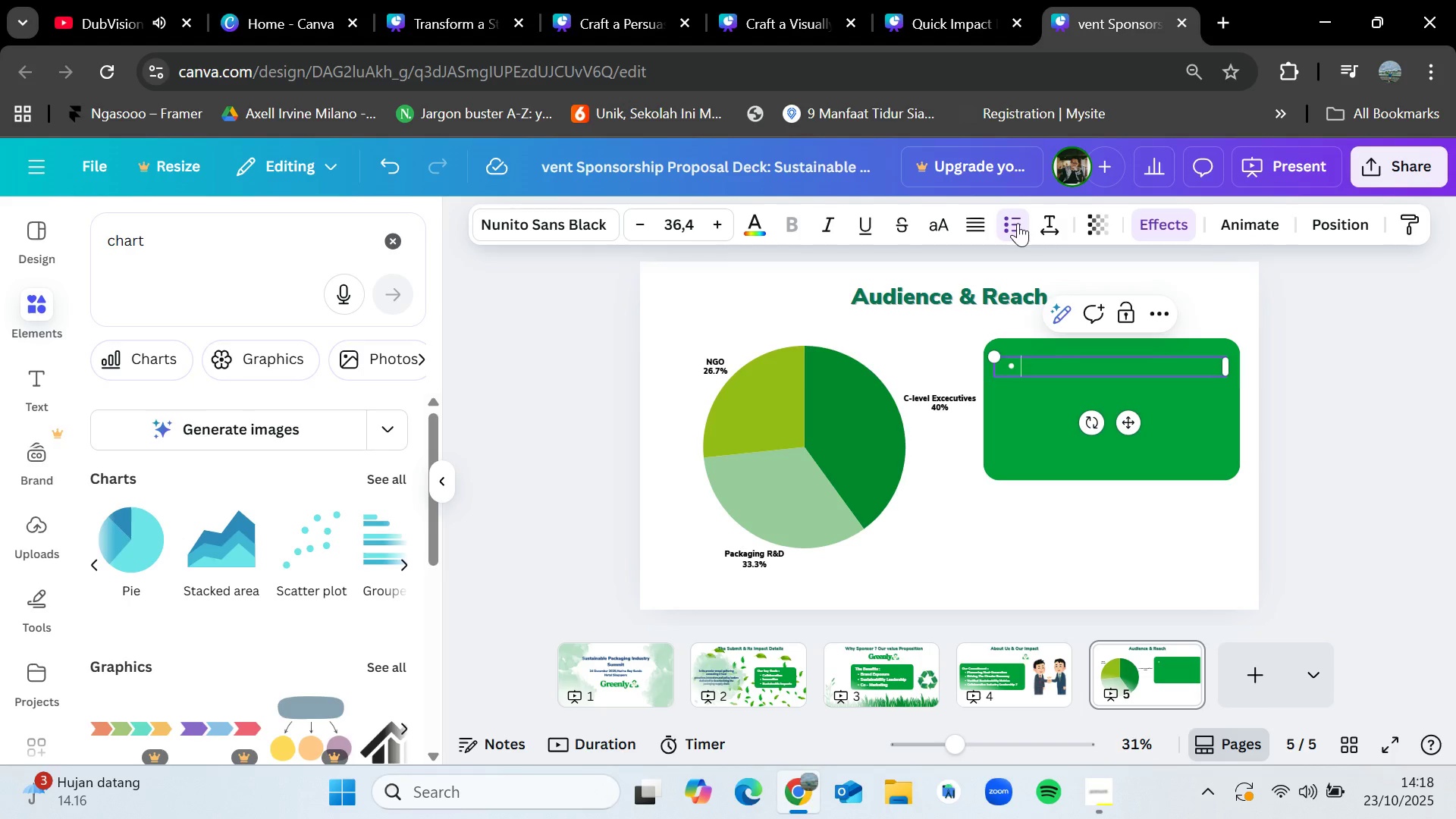 
type(500=)
key(Backspace)
type(+ C-level Attendees)
 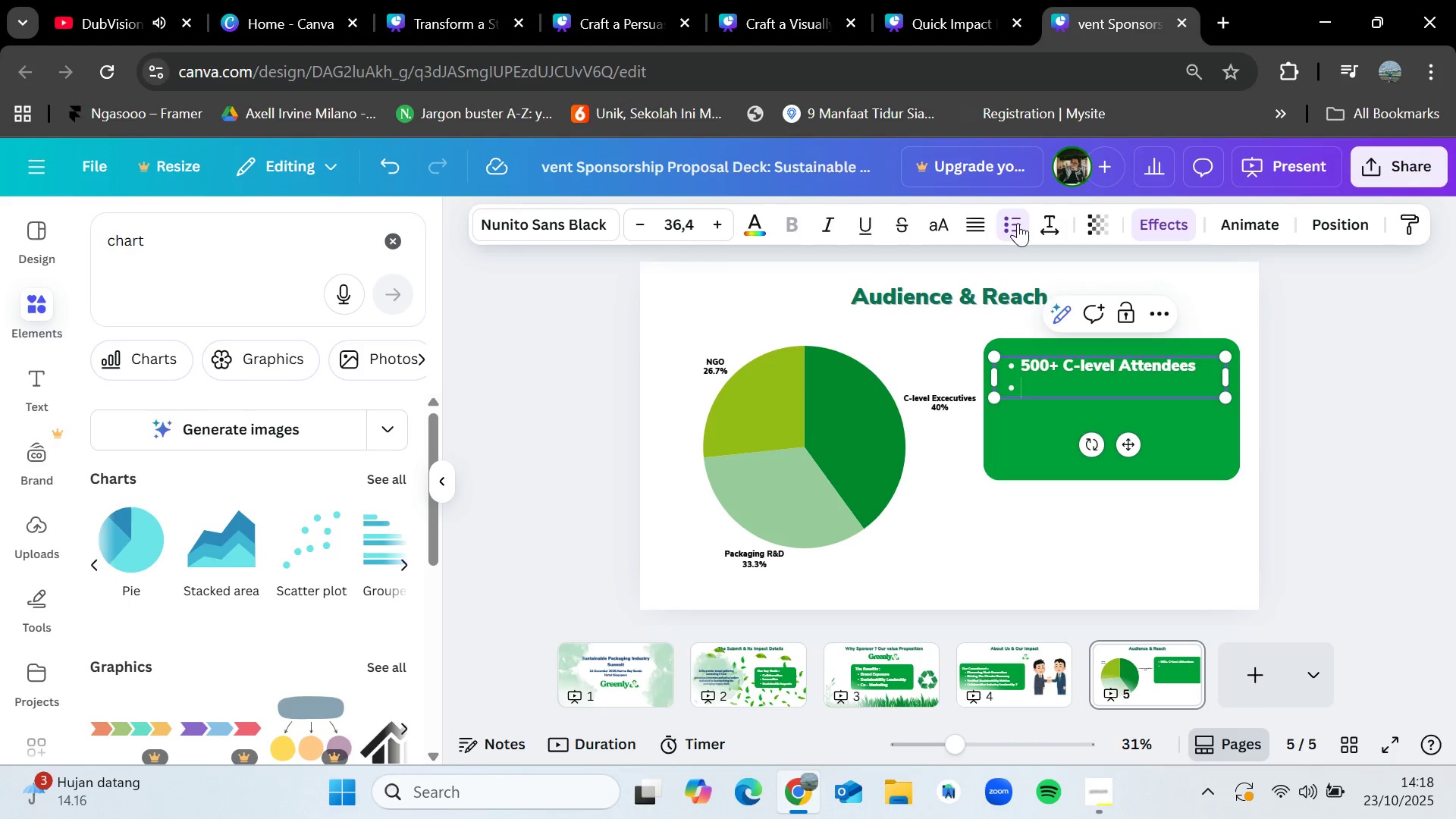 
 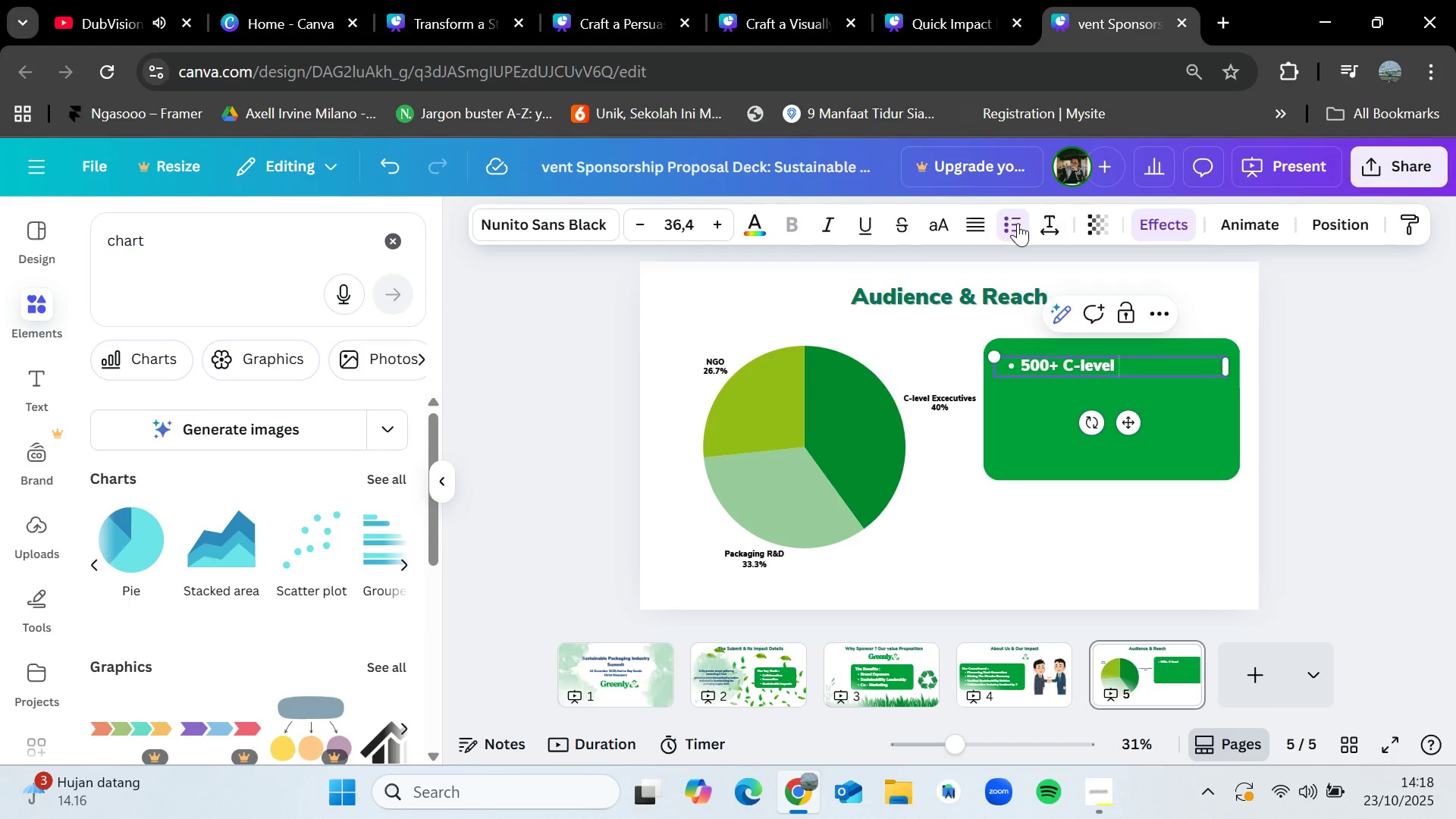 
key(Enter)
 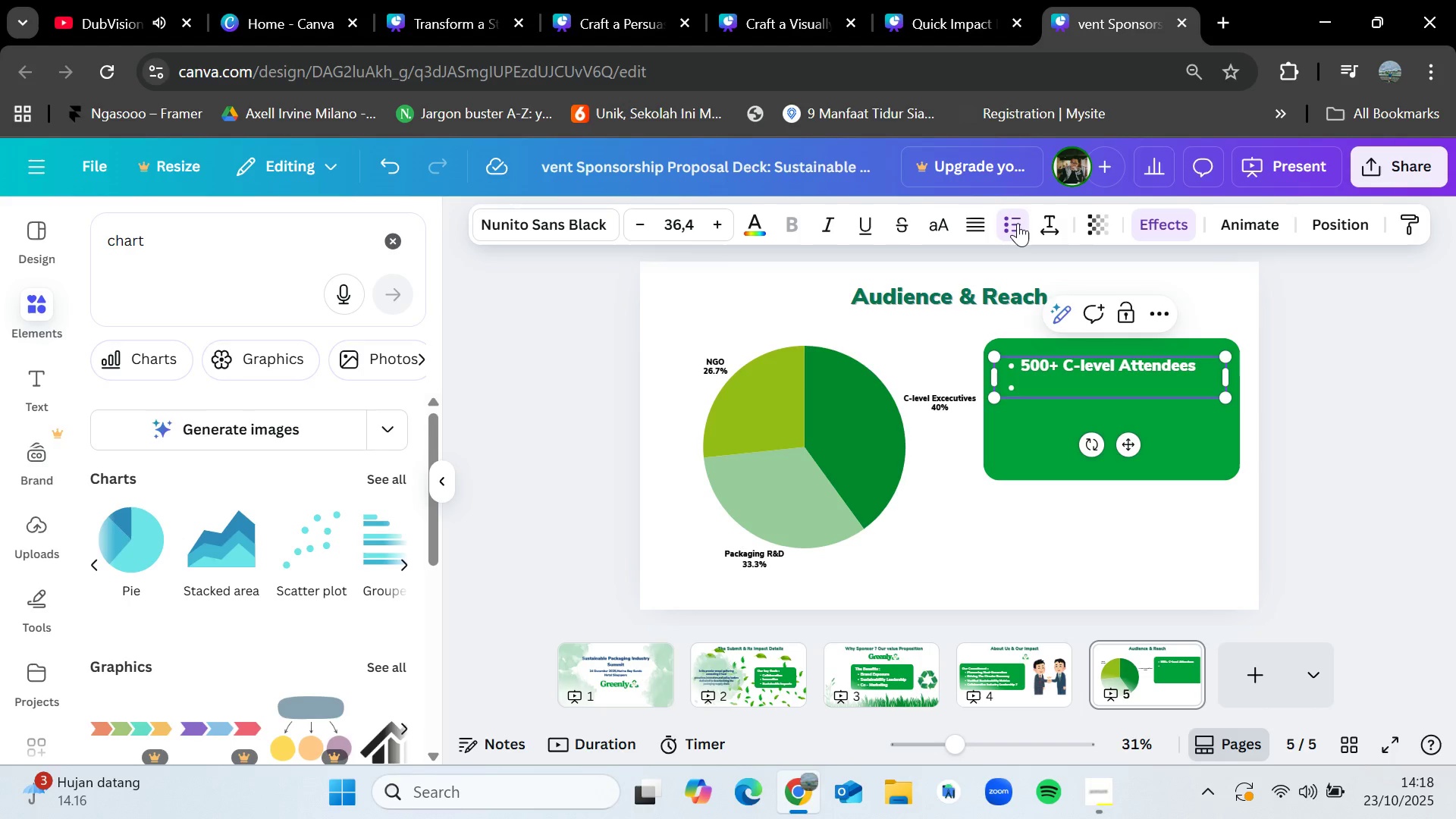 
type(3,000+ Live Stream view)
 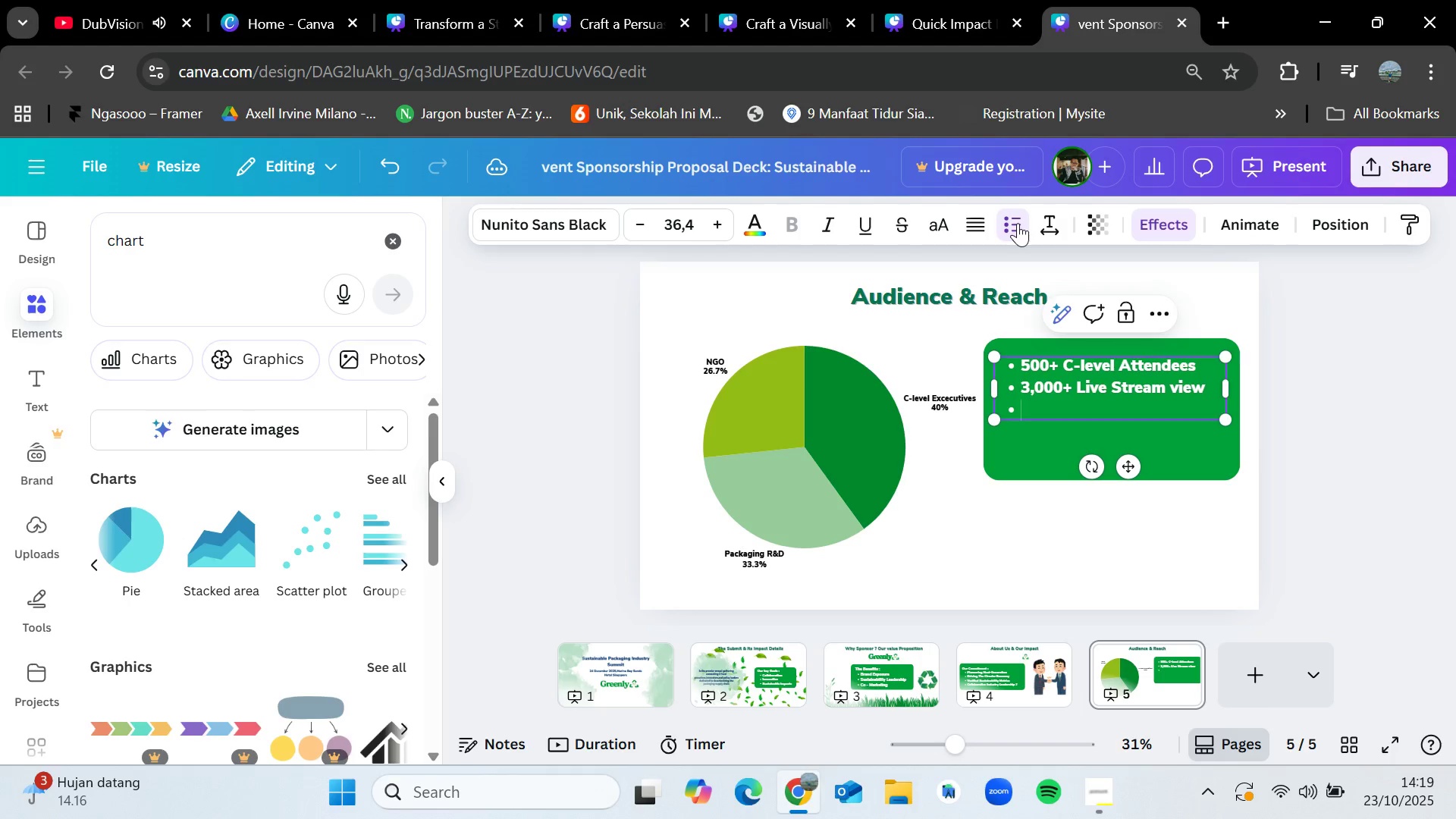 
 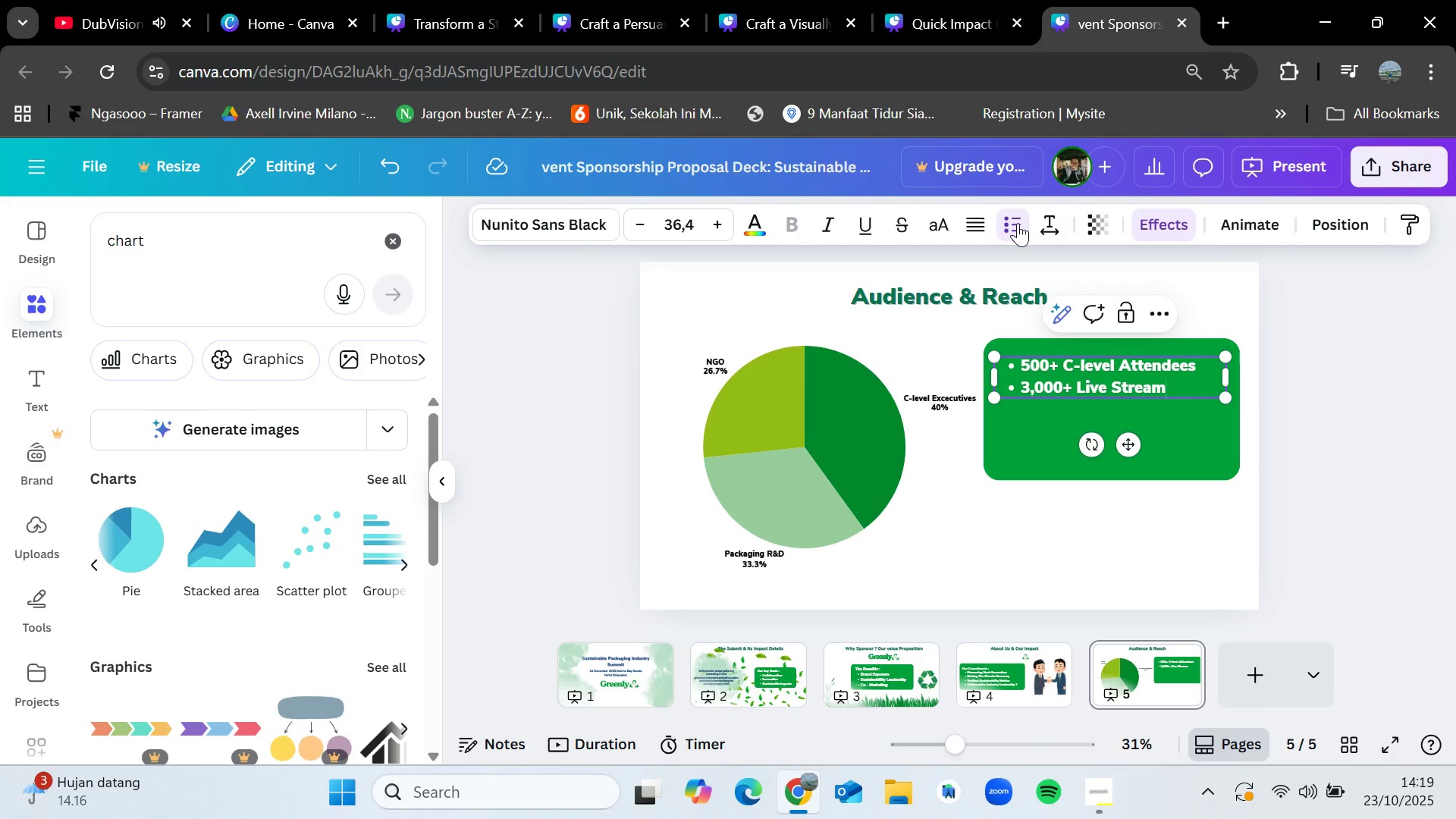 
key(Enter)
 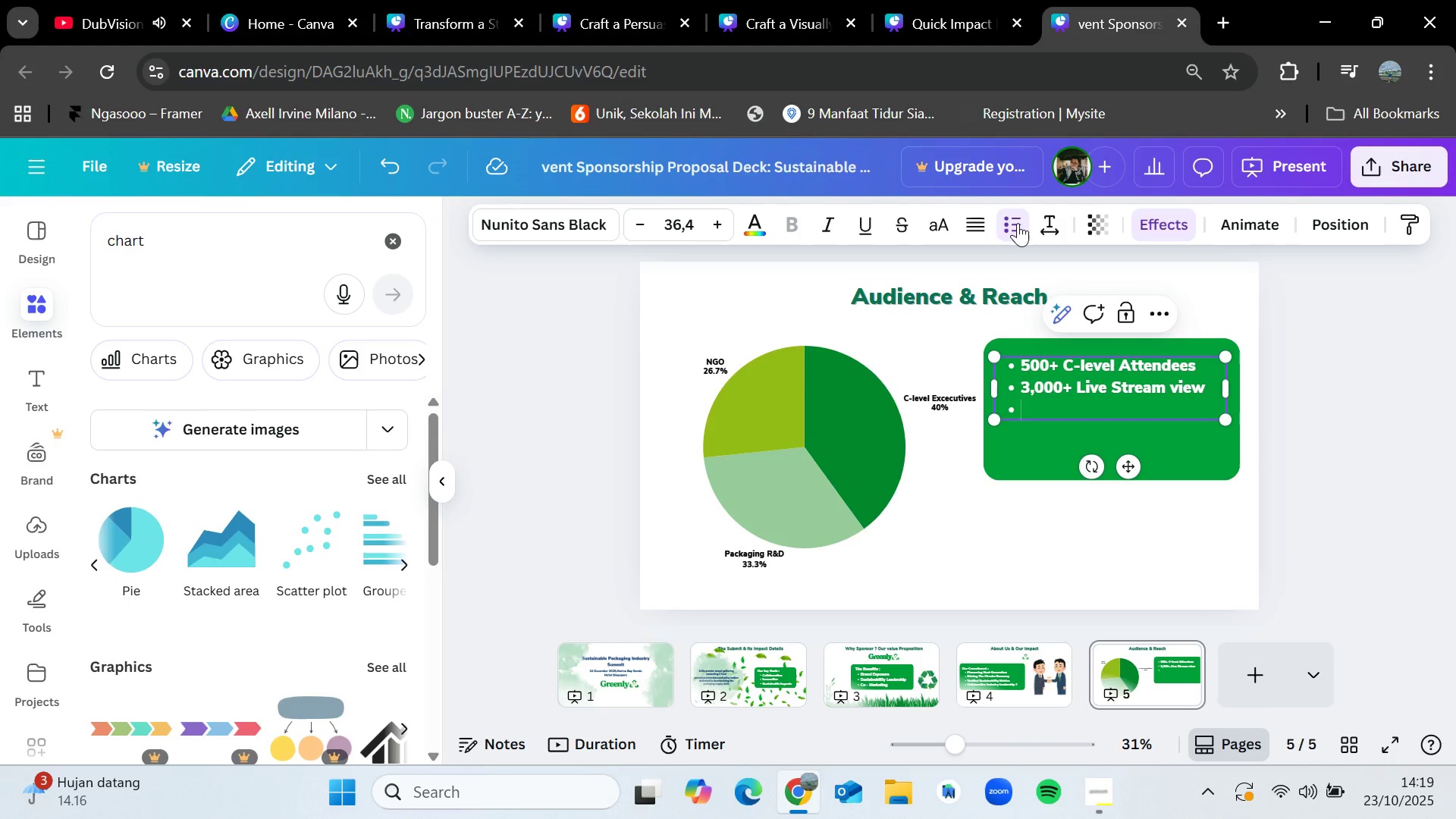 
type(12,000+ Targeted Email Subscribers)
 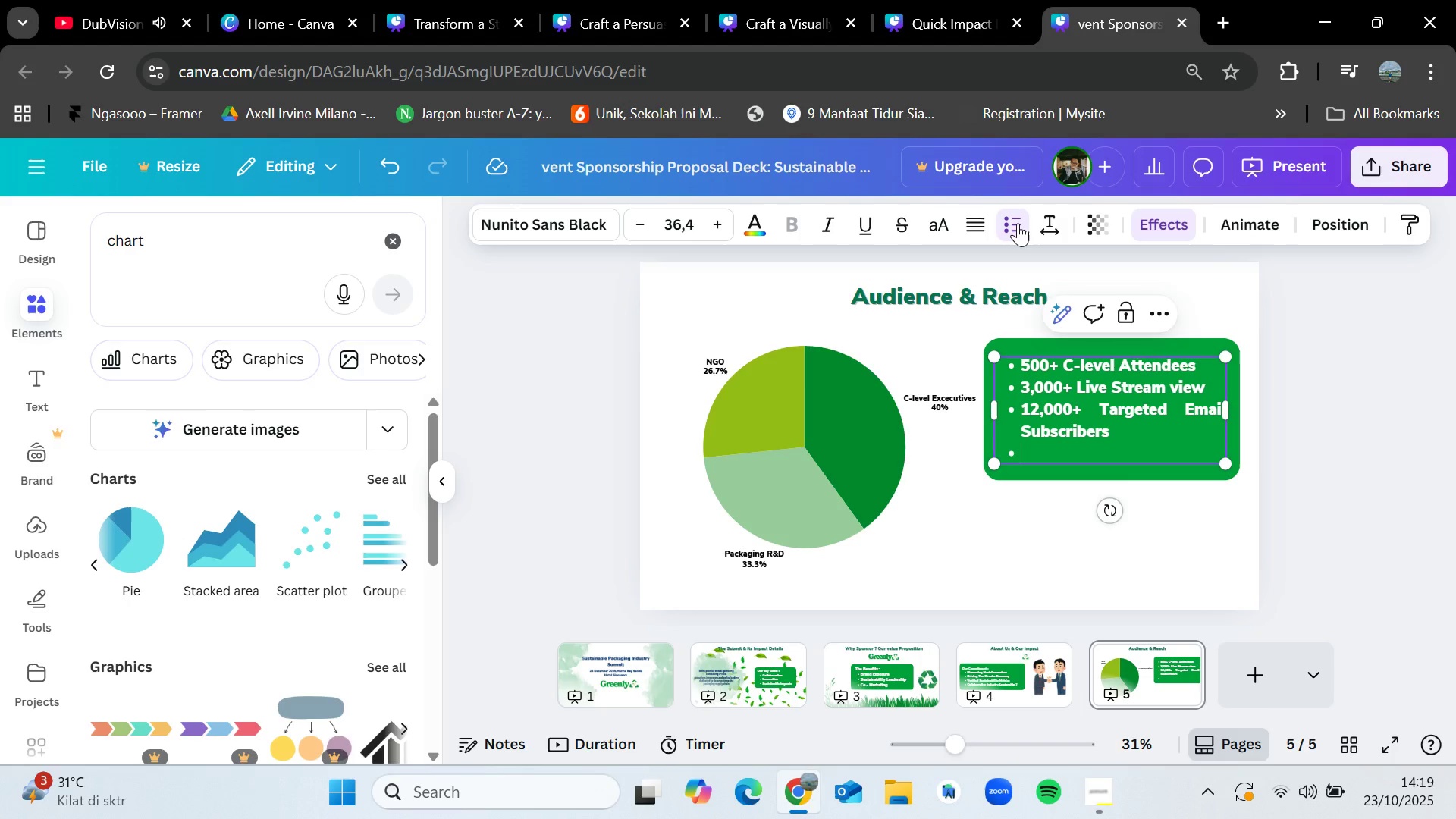 
 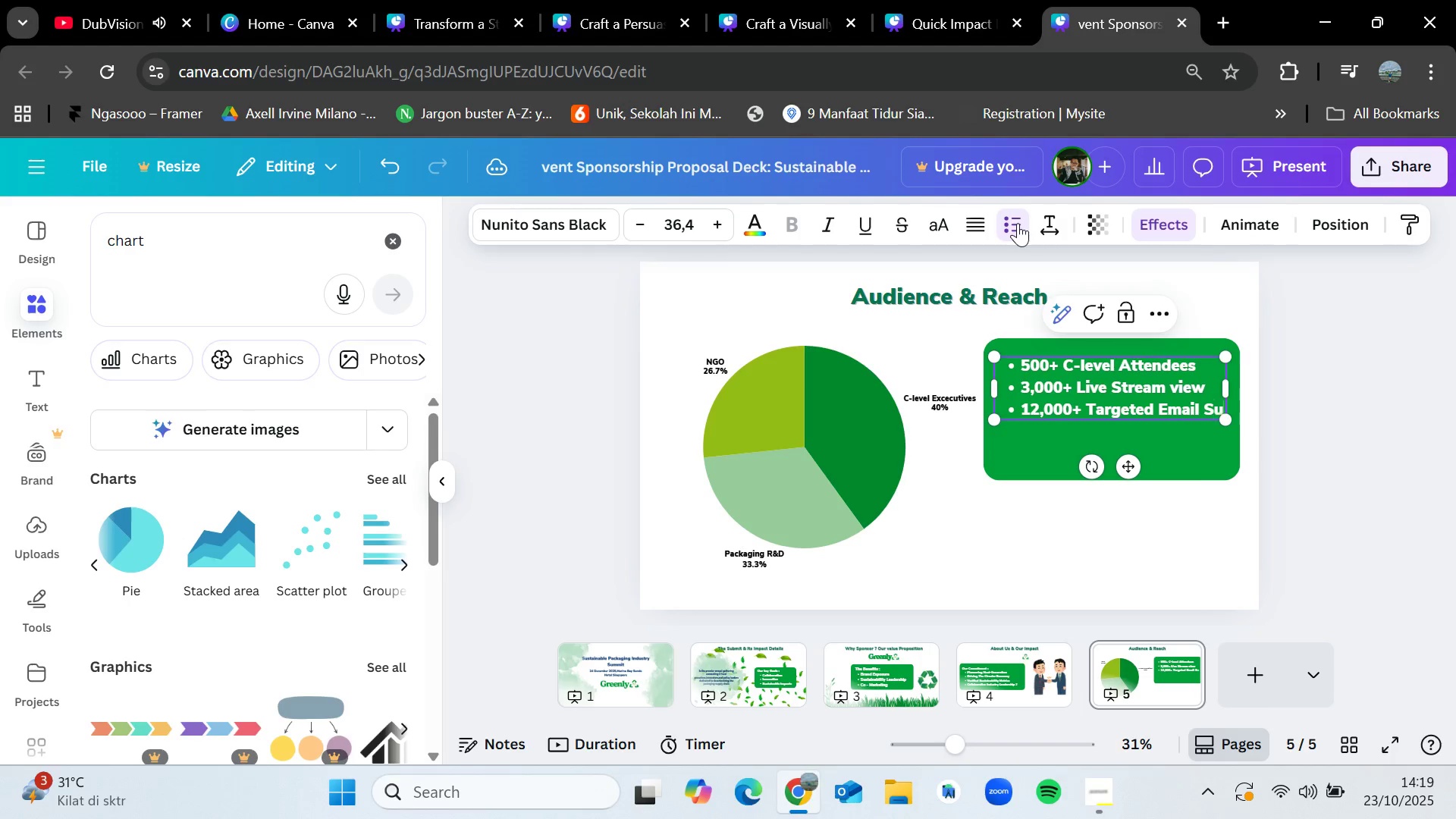 
key(Enter)
 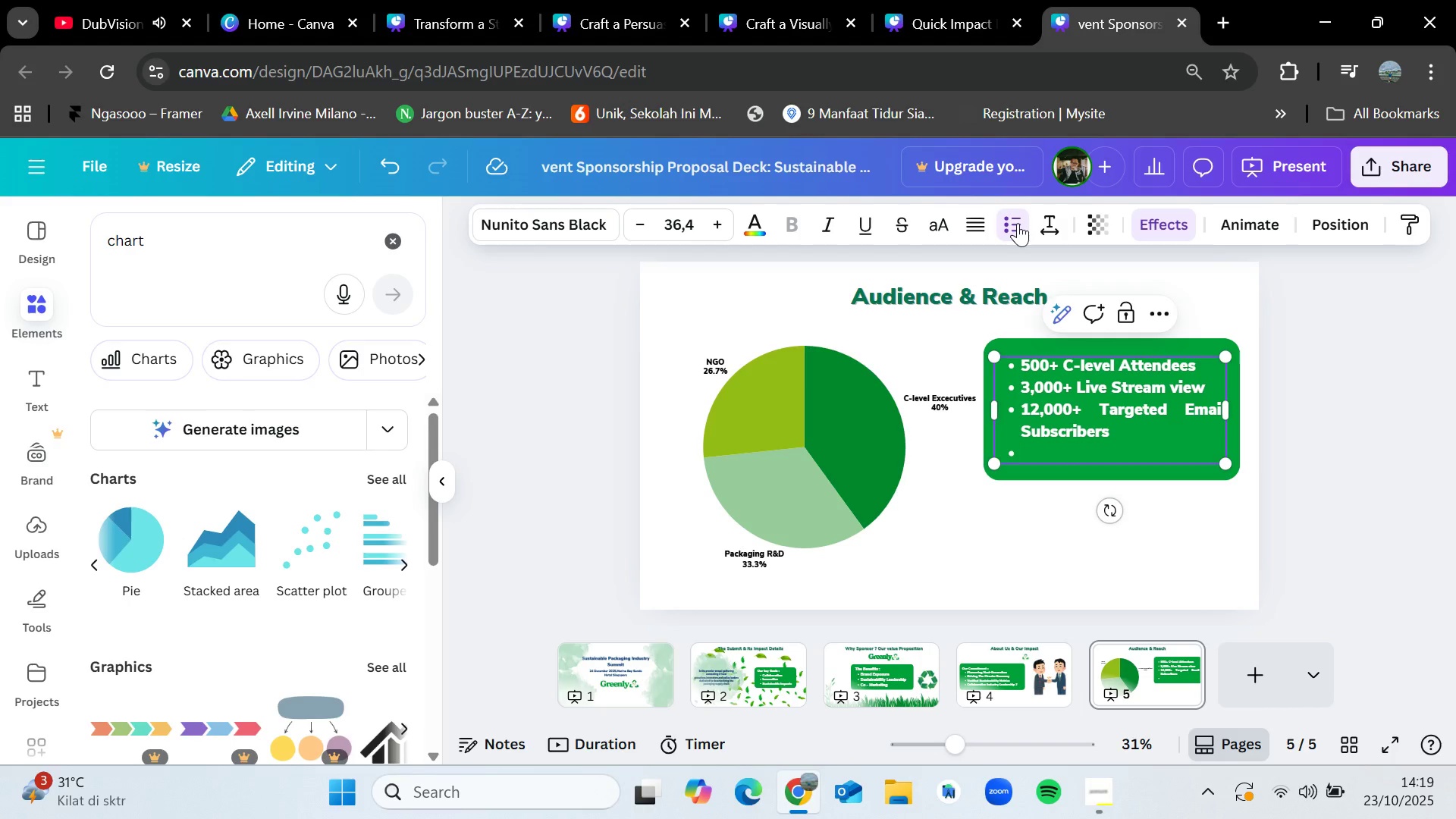 
type(35+ press media)
 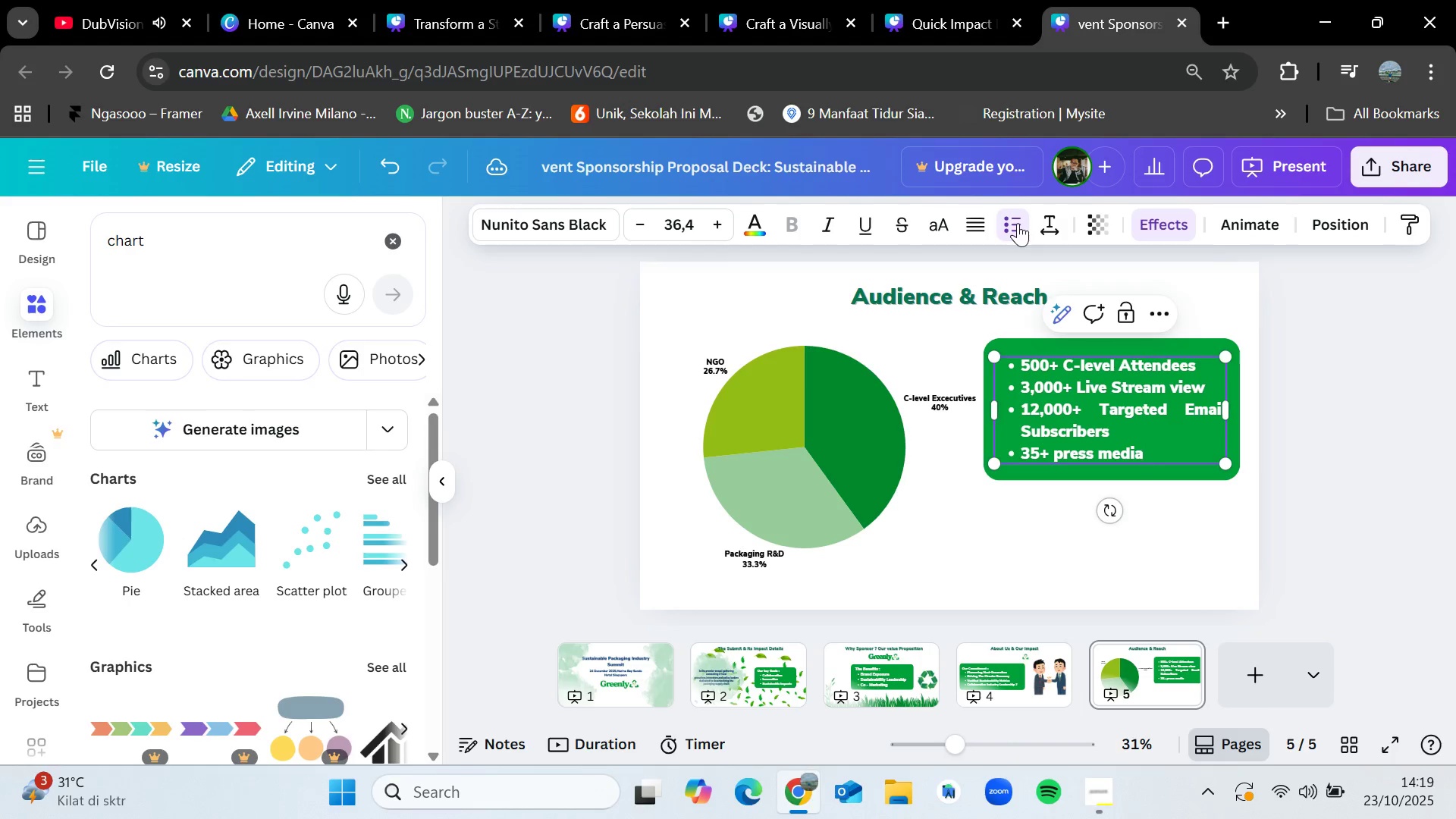 
left_click([1059, 454])
 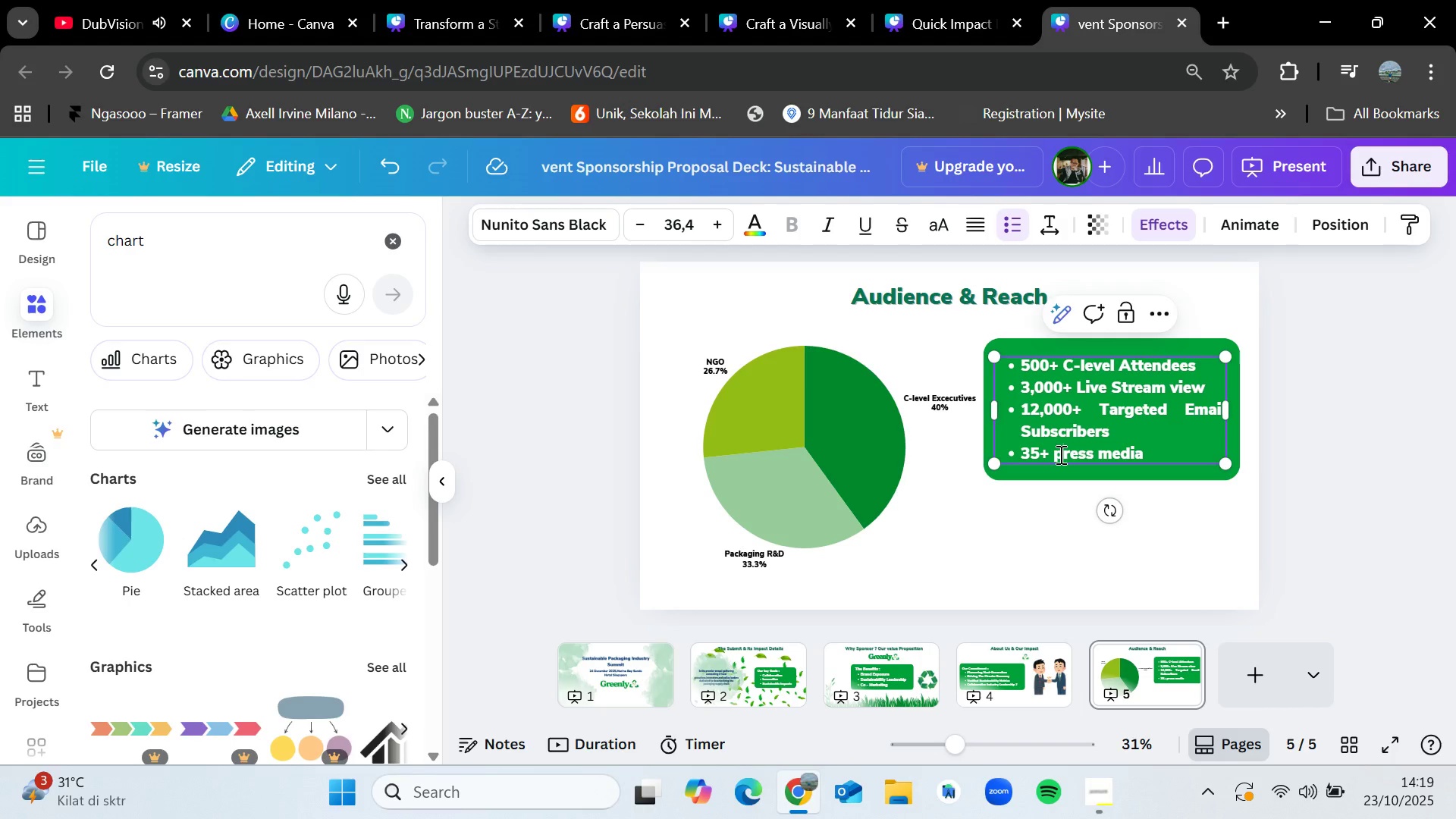 
key(Backspace)
 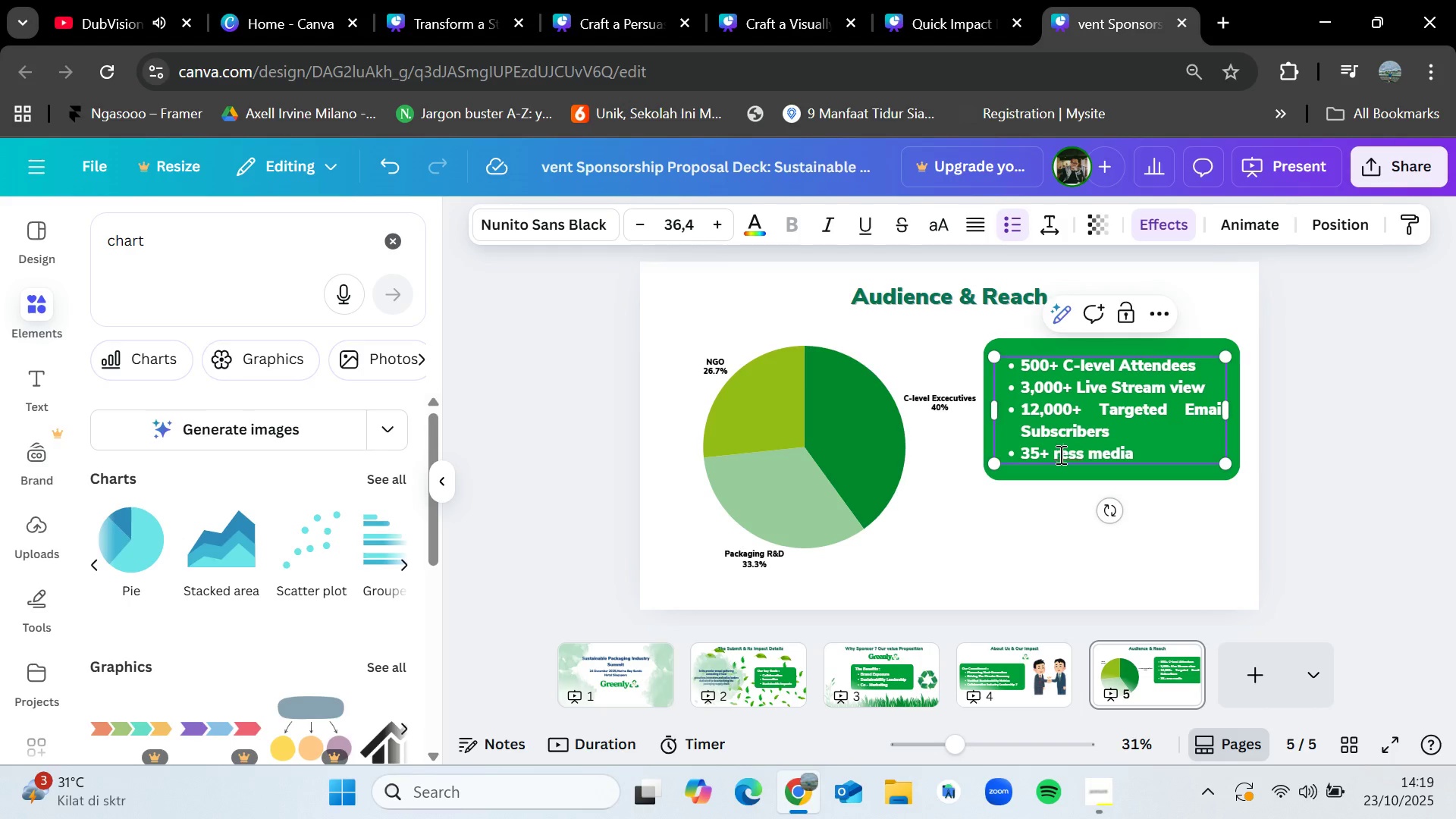 
key(Shift+P)
 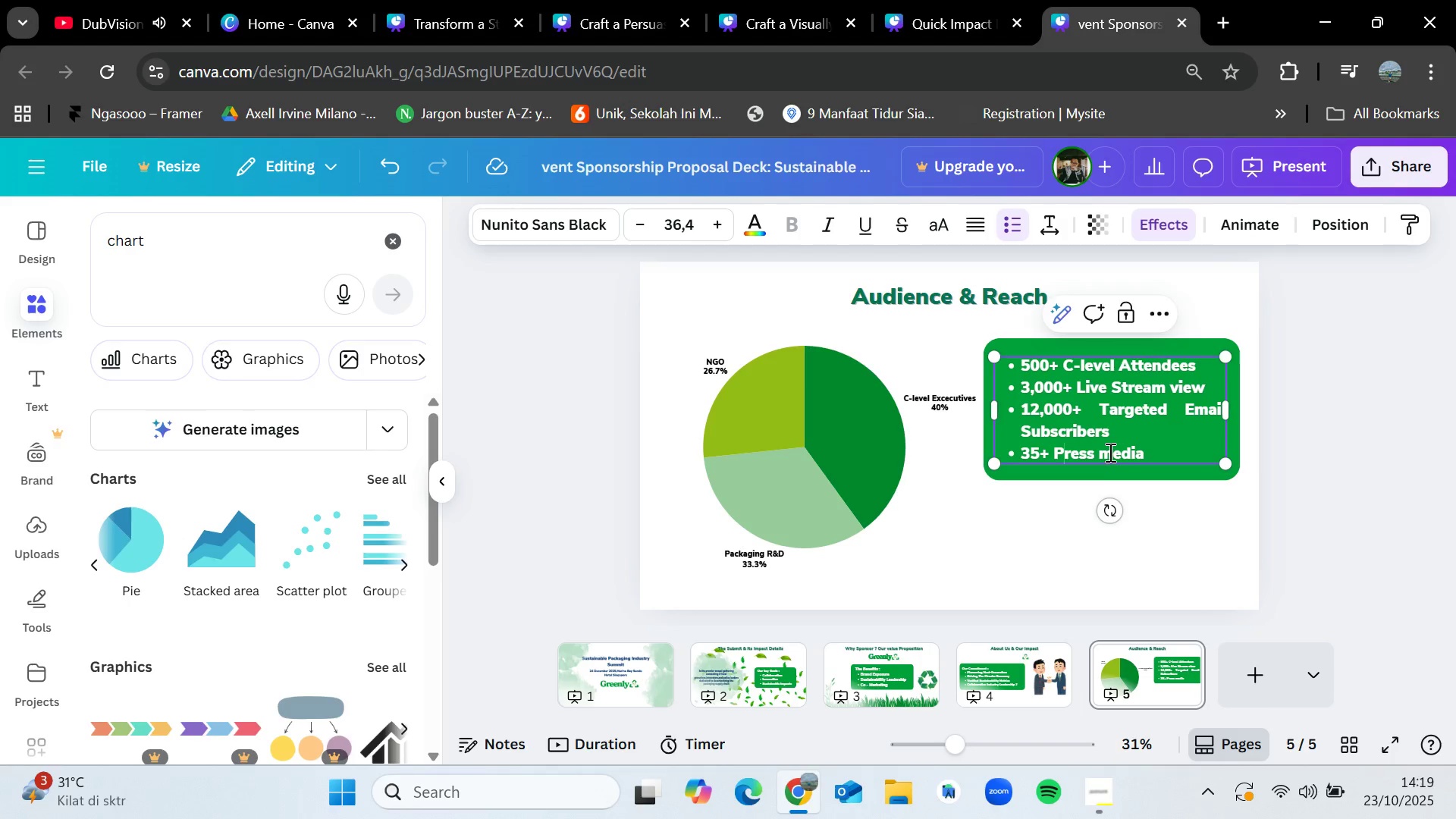 
left_click([1102, 449])
 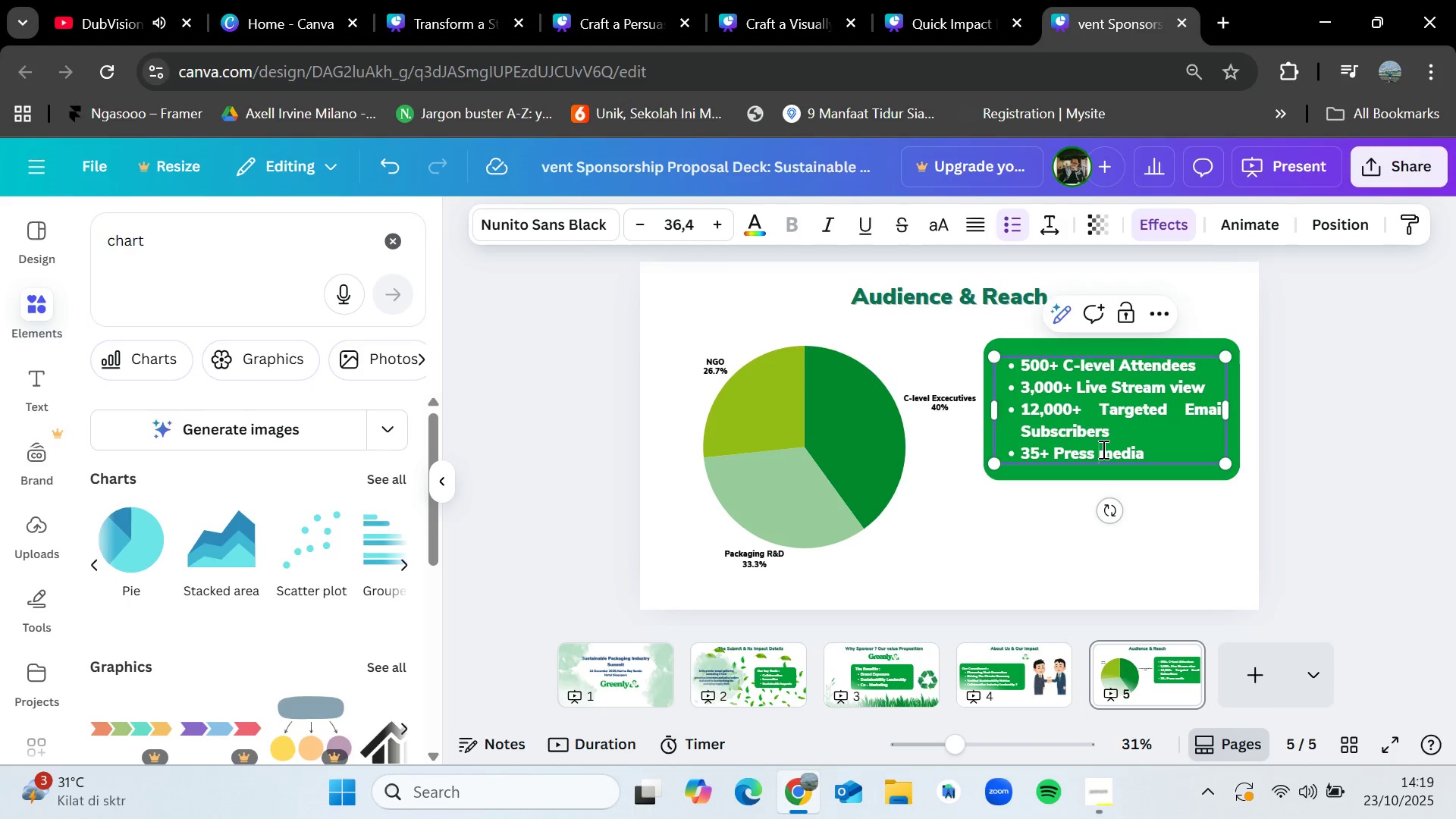 
key(Backspace)
 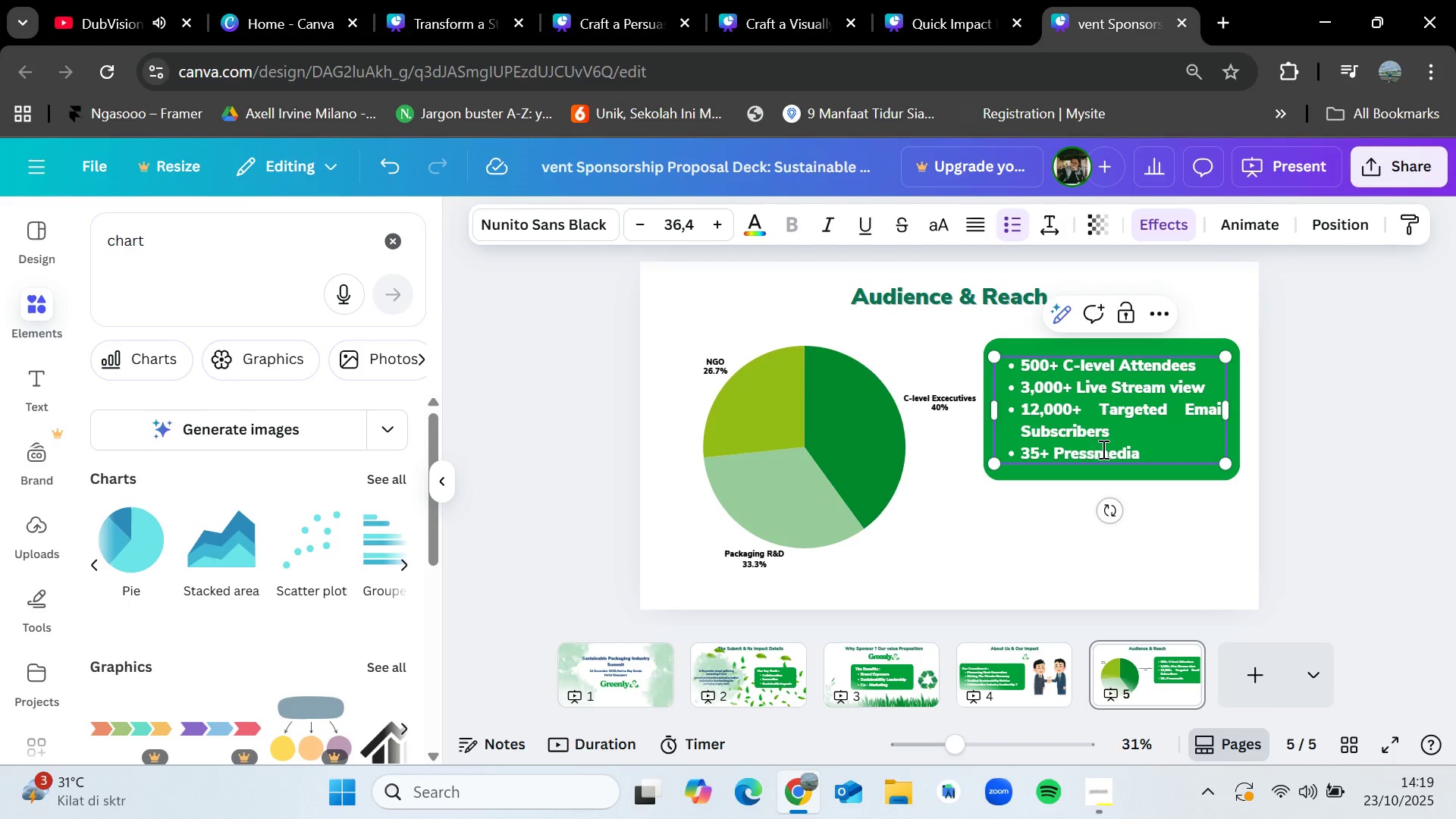 
key(Shift+7)
 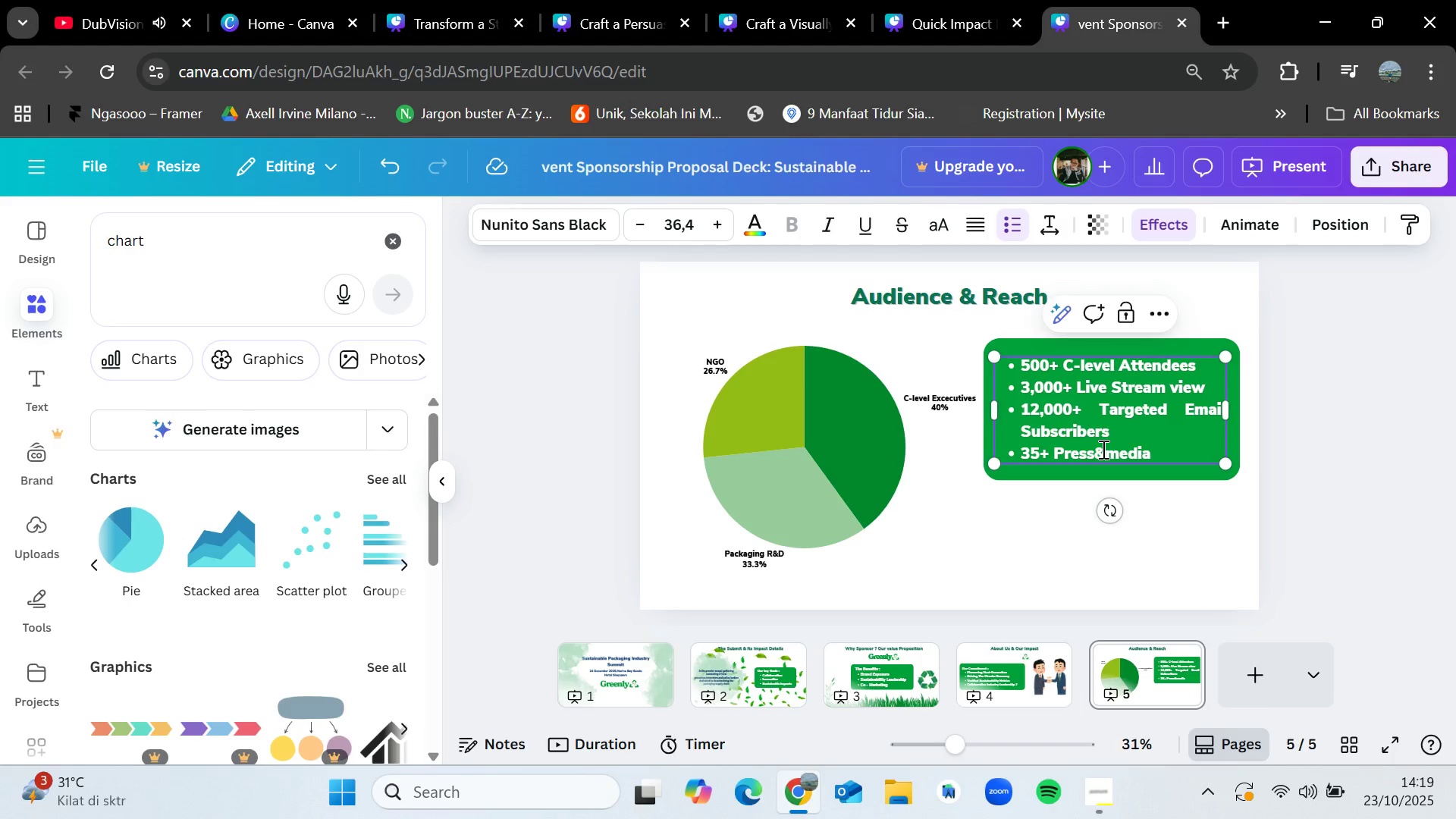 
key(Space)
 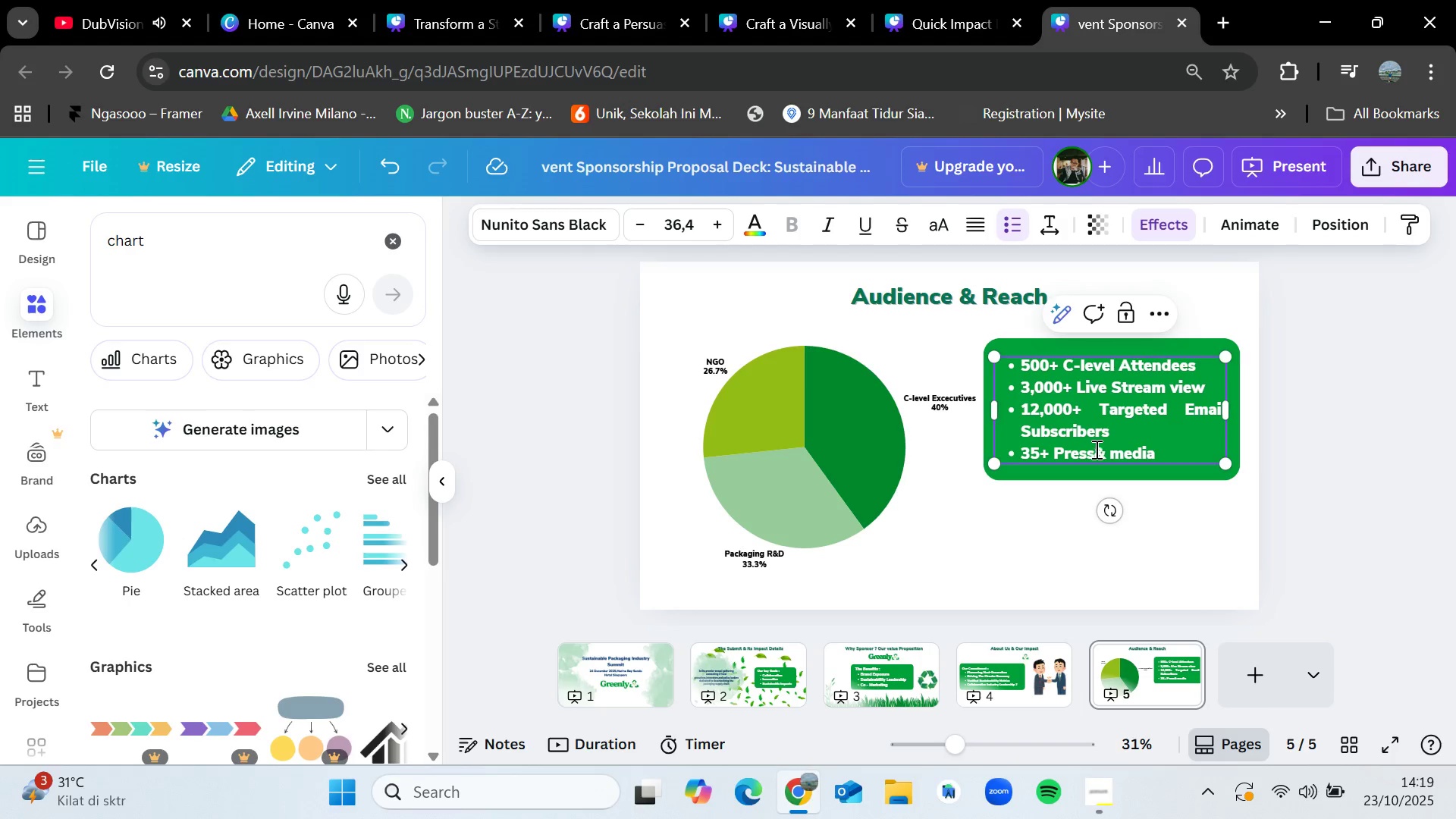 
left_click([1090, 449])
 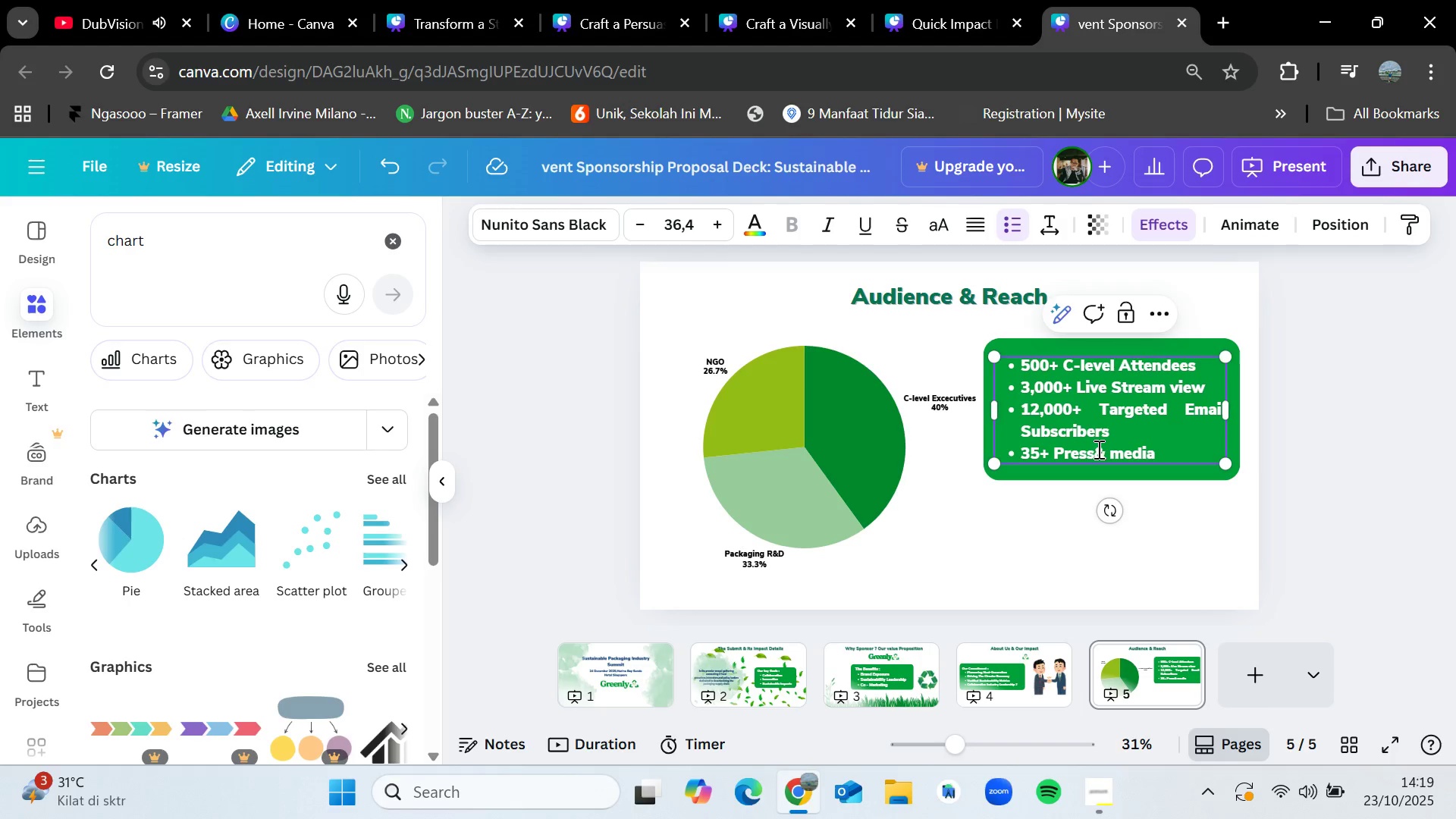 
left_click([1095, 449])
 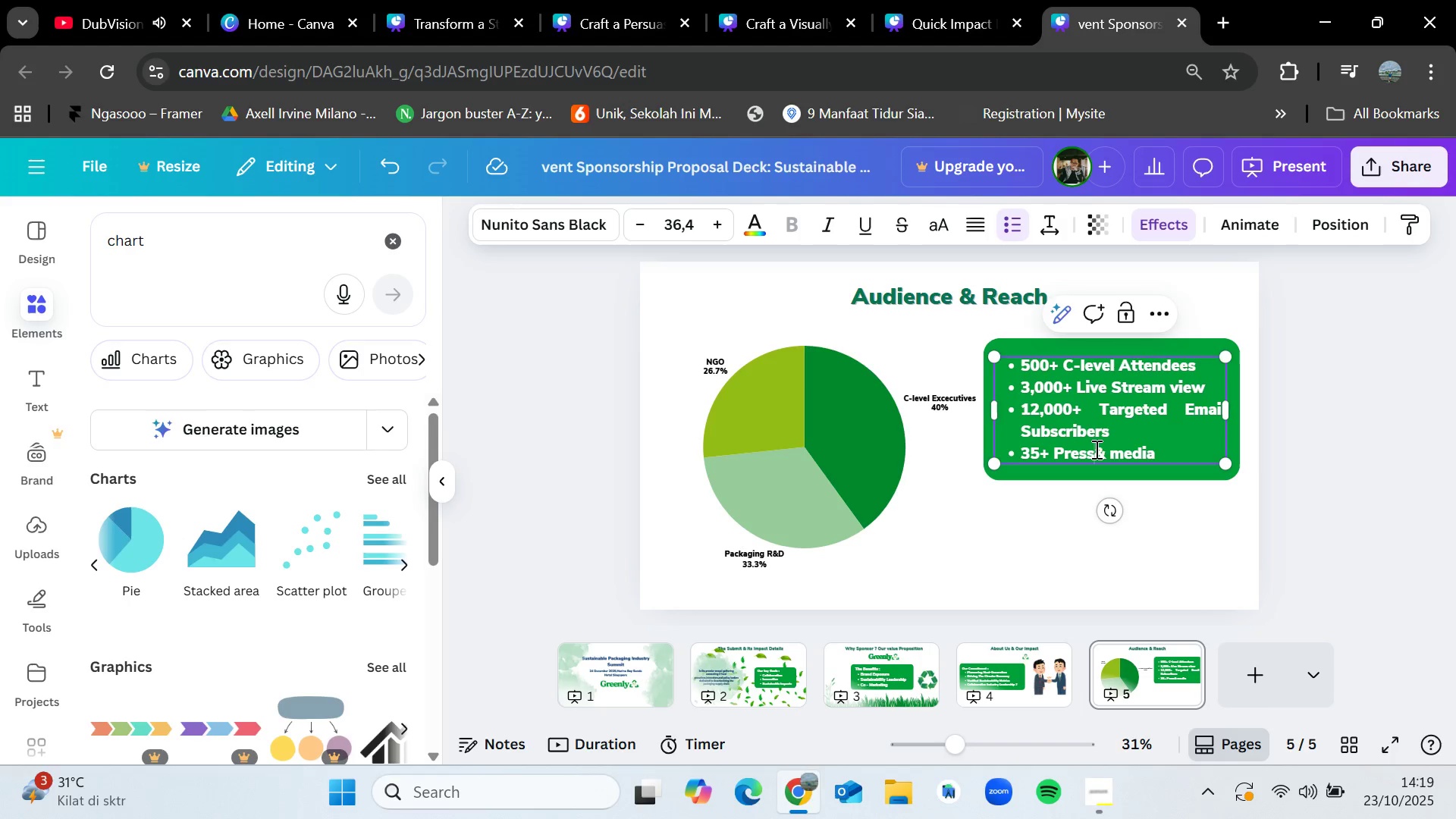 
key(Space)
 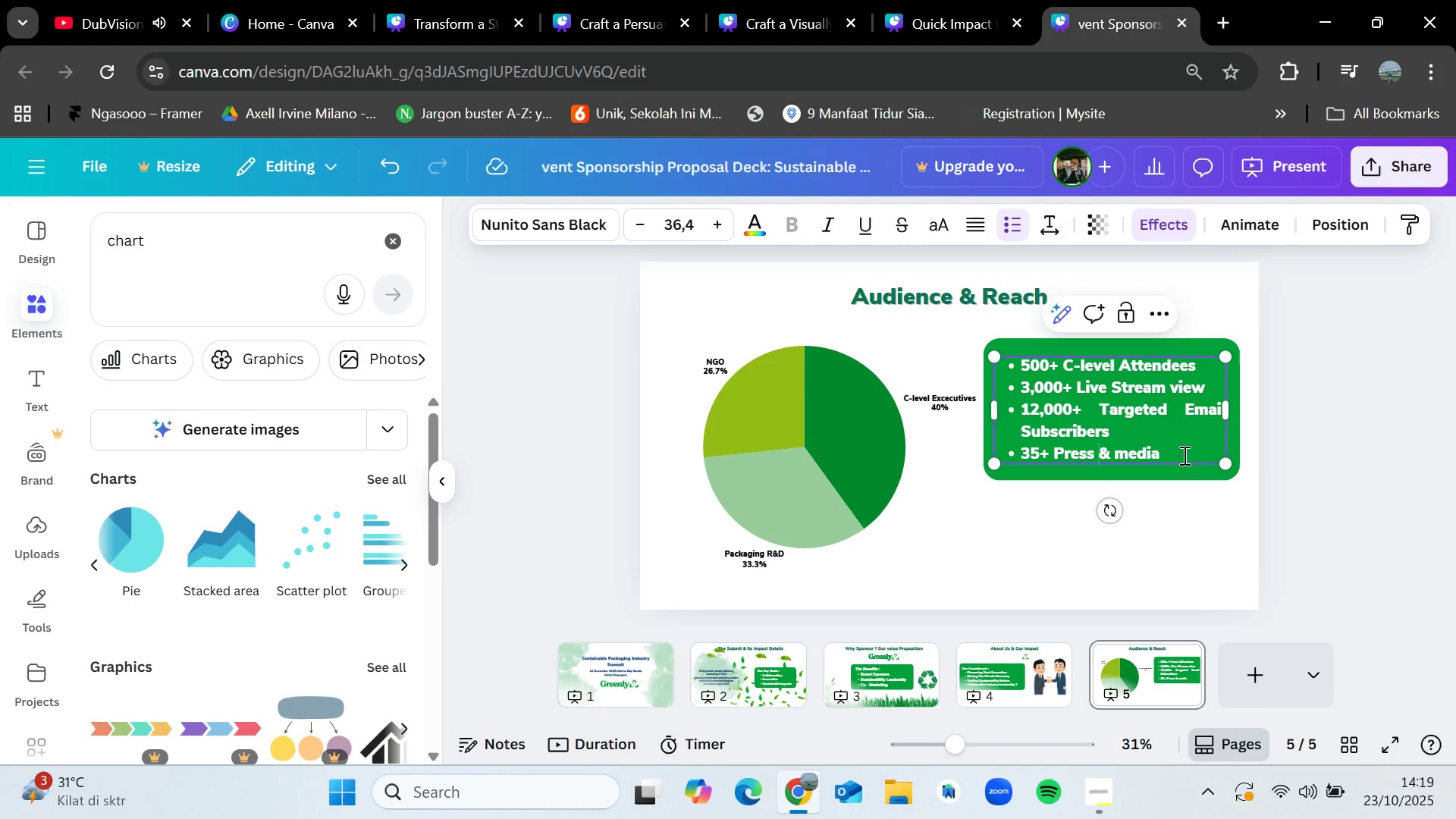 
left_click([1185, 457])
 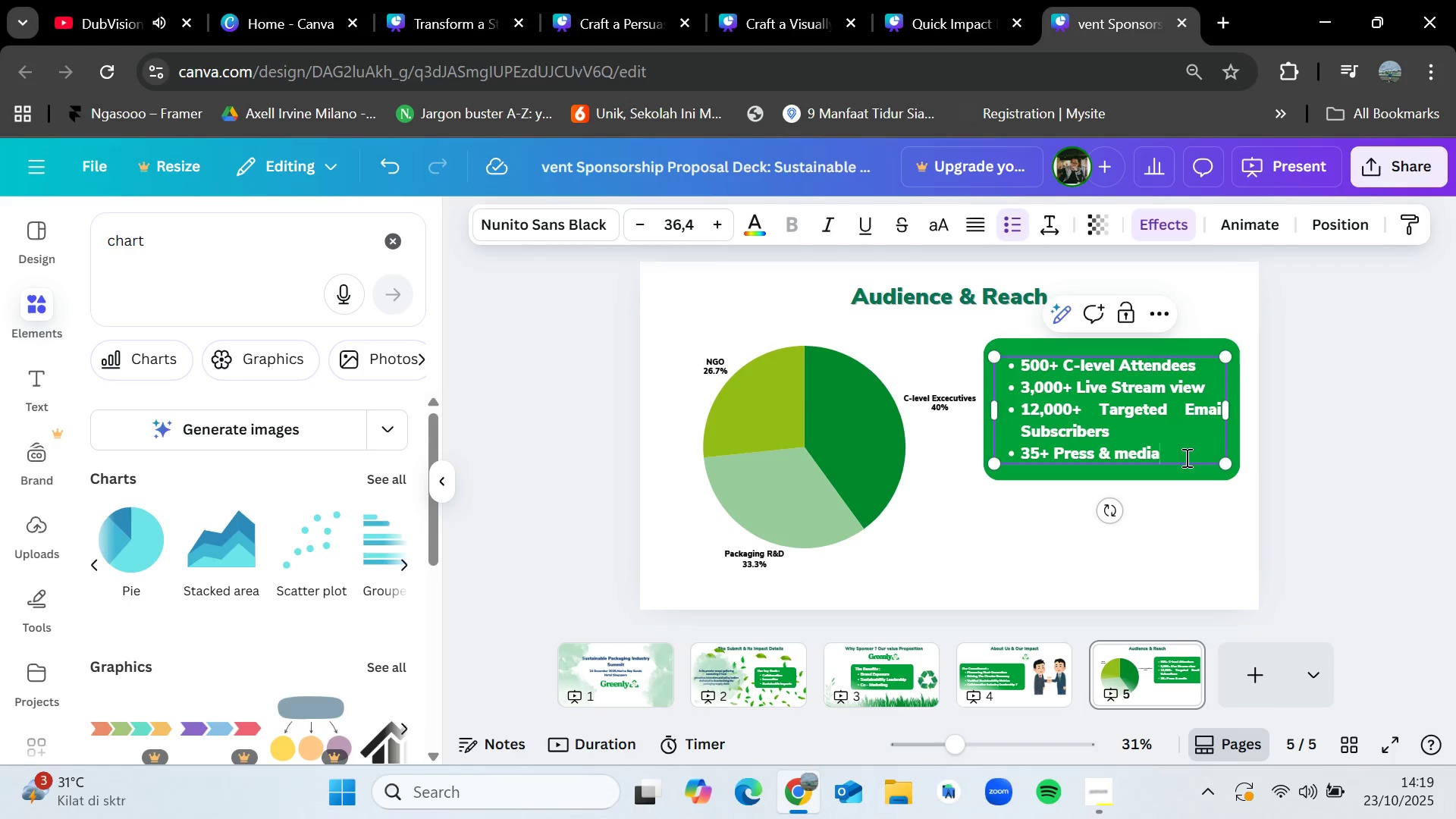 
key(Enter)
 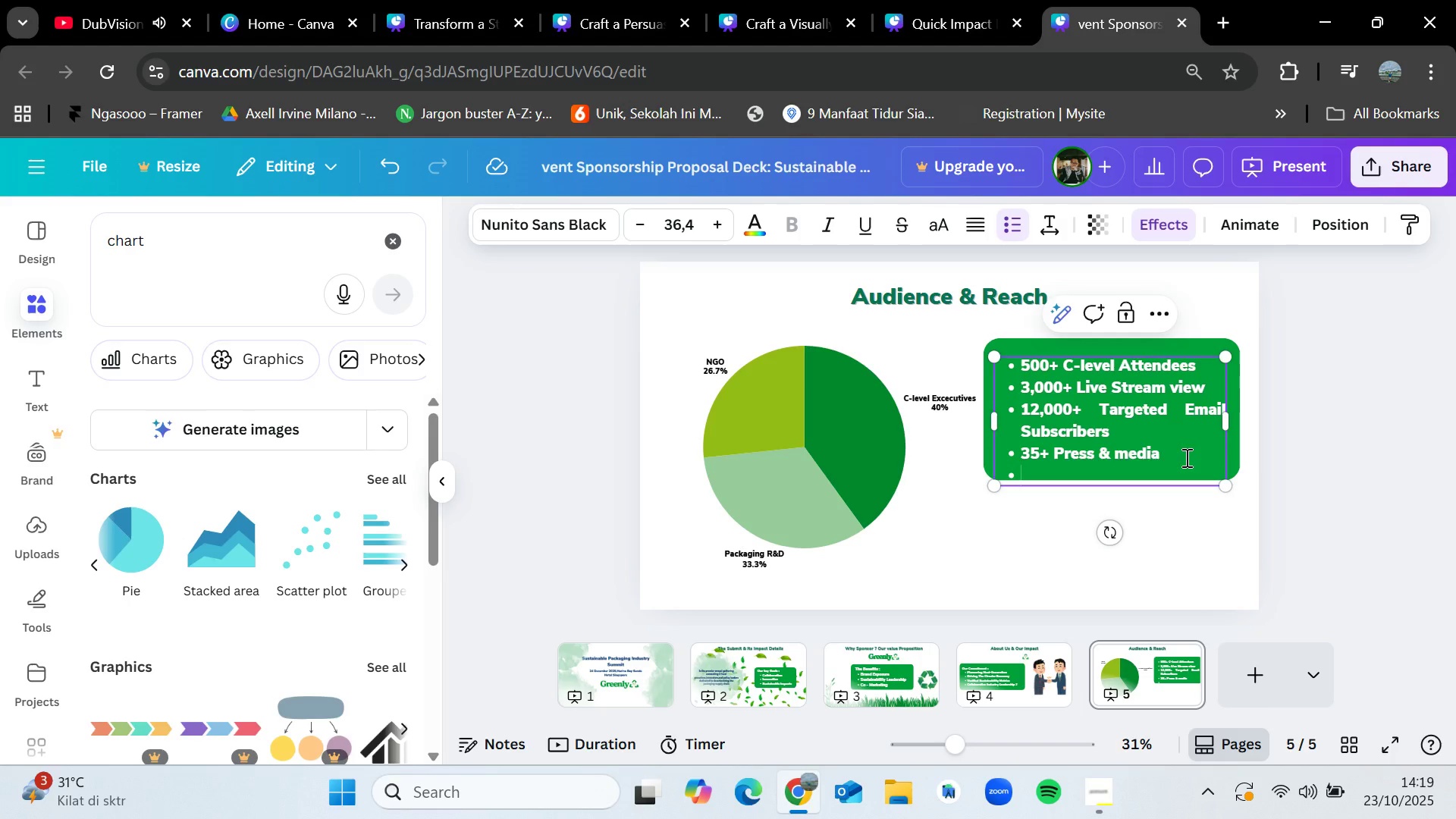 
left_click_drag(start_coordinate=[1330, 465], to_coordinate=[1335, 465])
 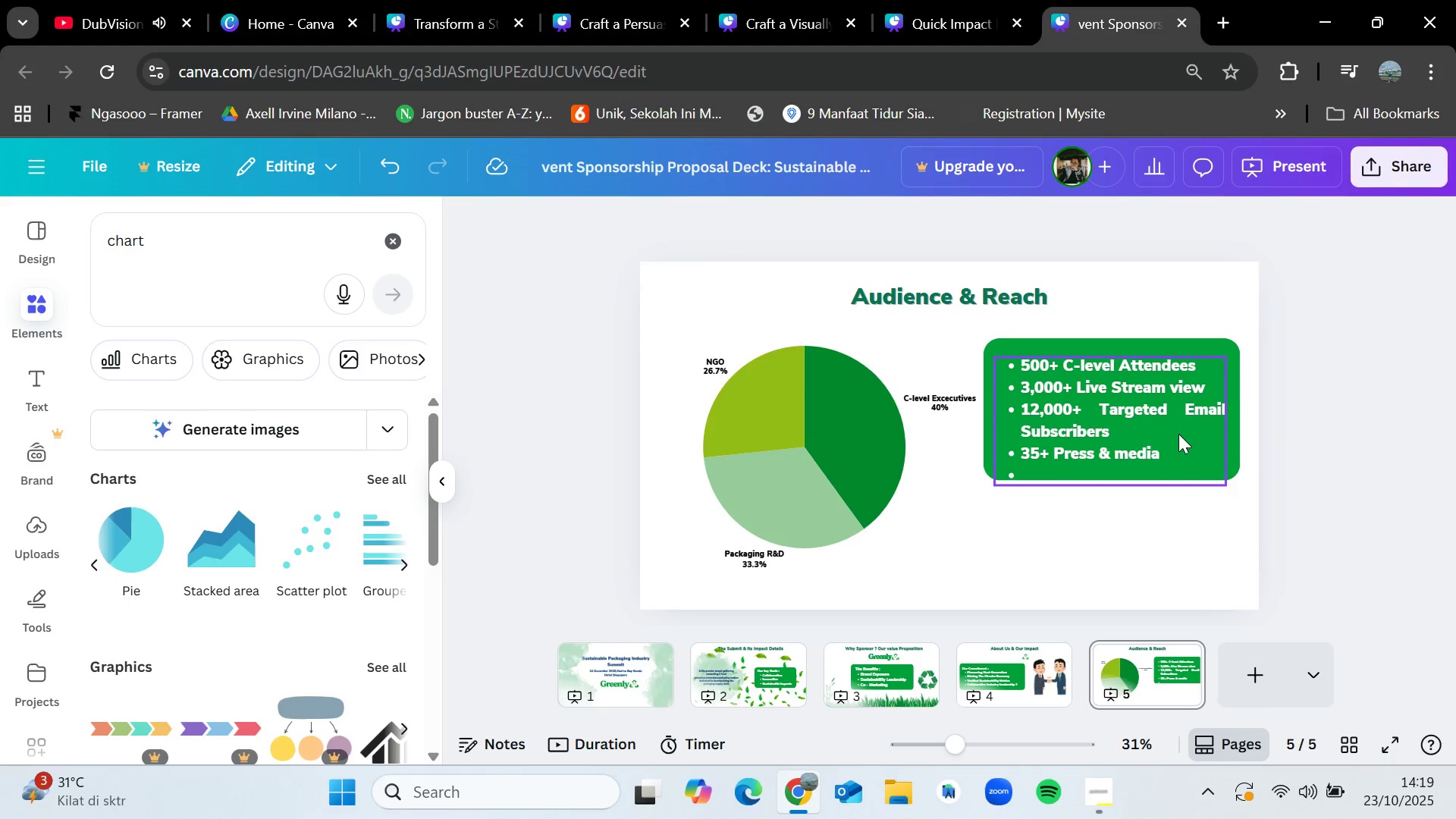 
left_click_drag(start_coordinate=[1178, 434], to_coordinate=[1181, 430])
 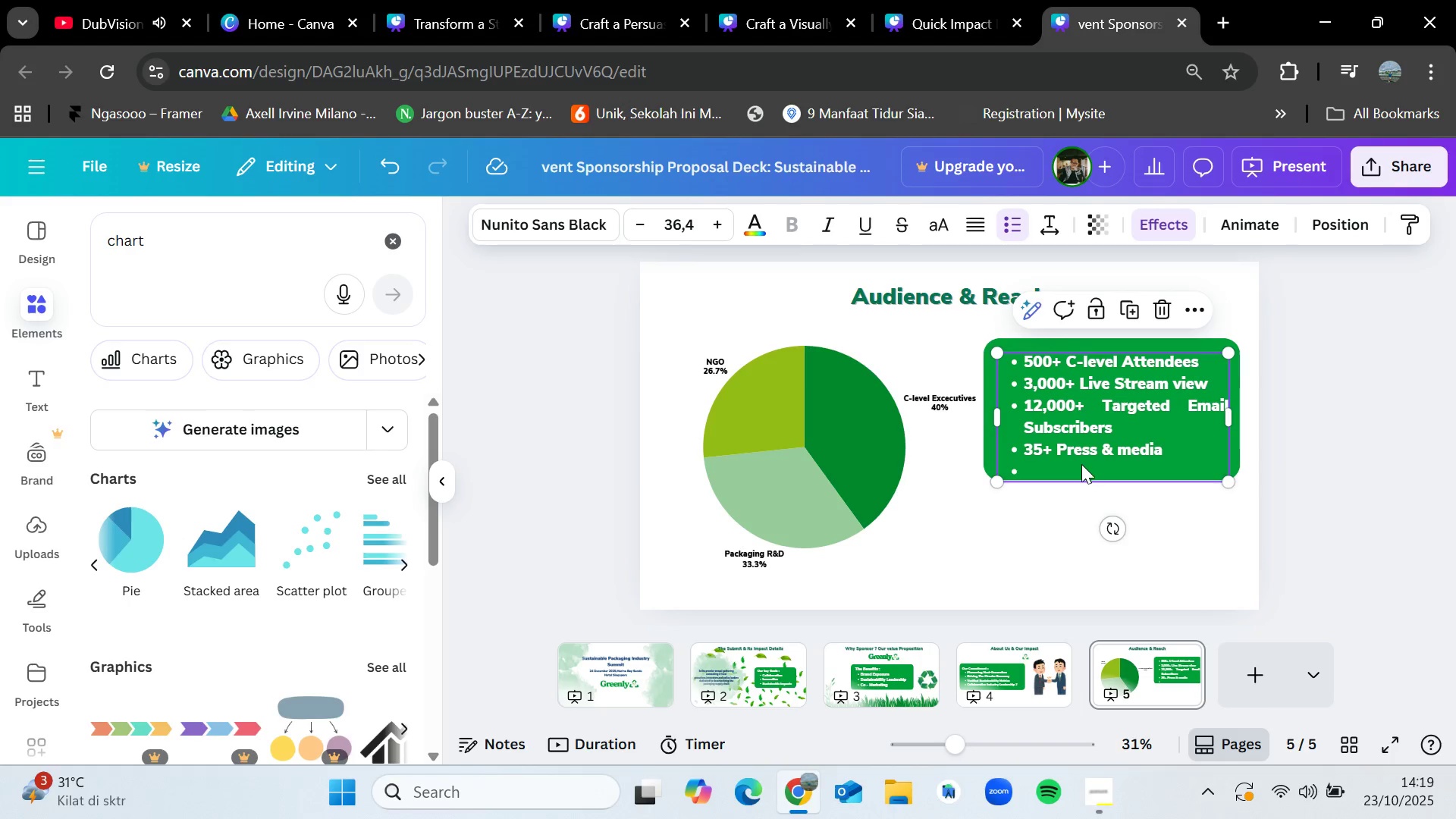 
double_click([1081, 464])
 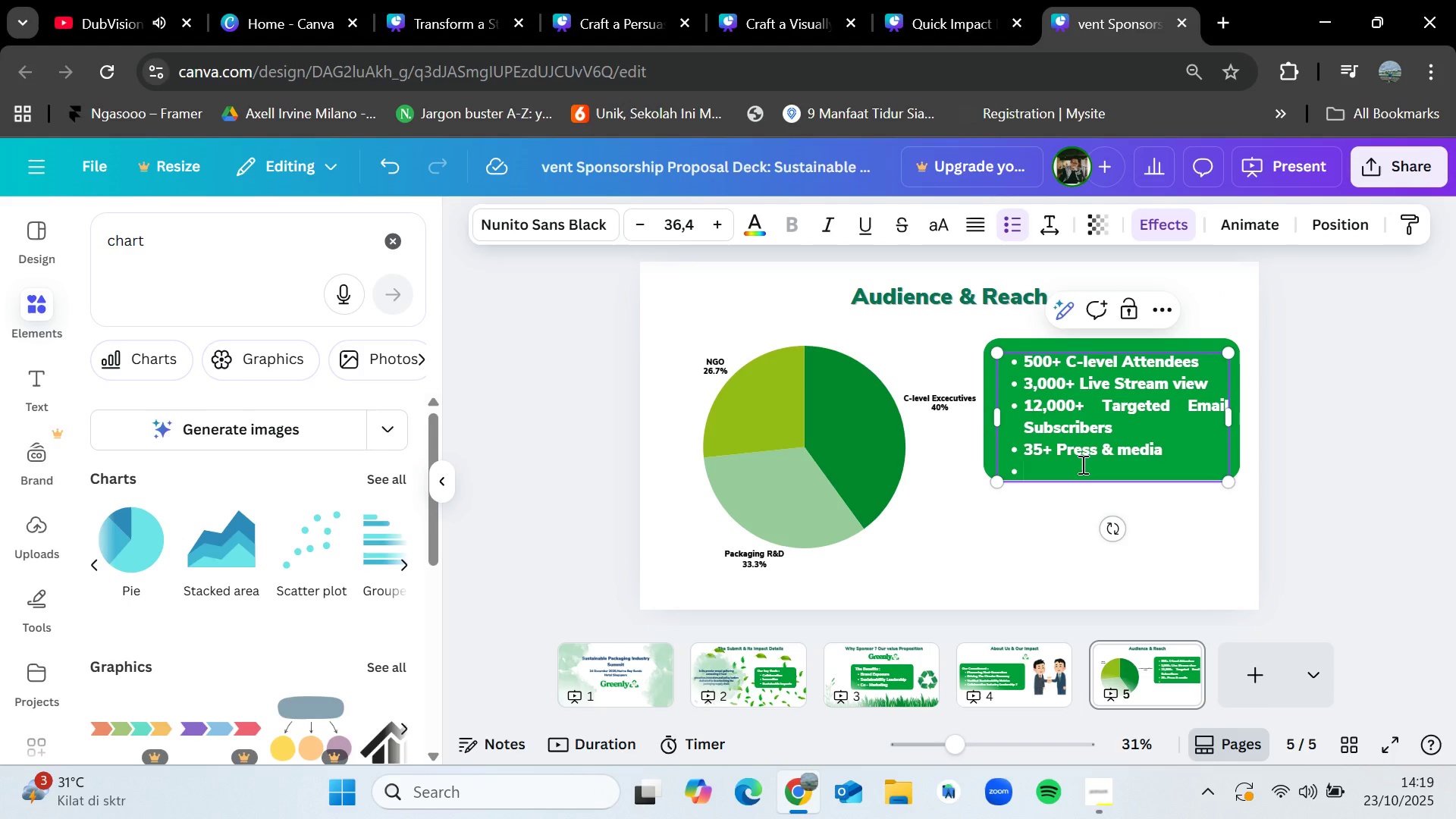 
key(Backspace)
 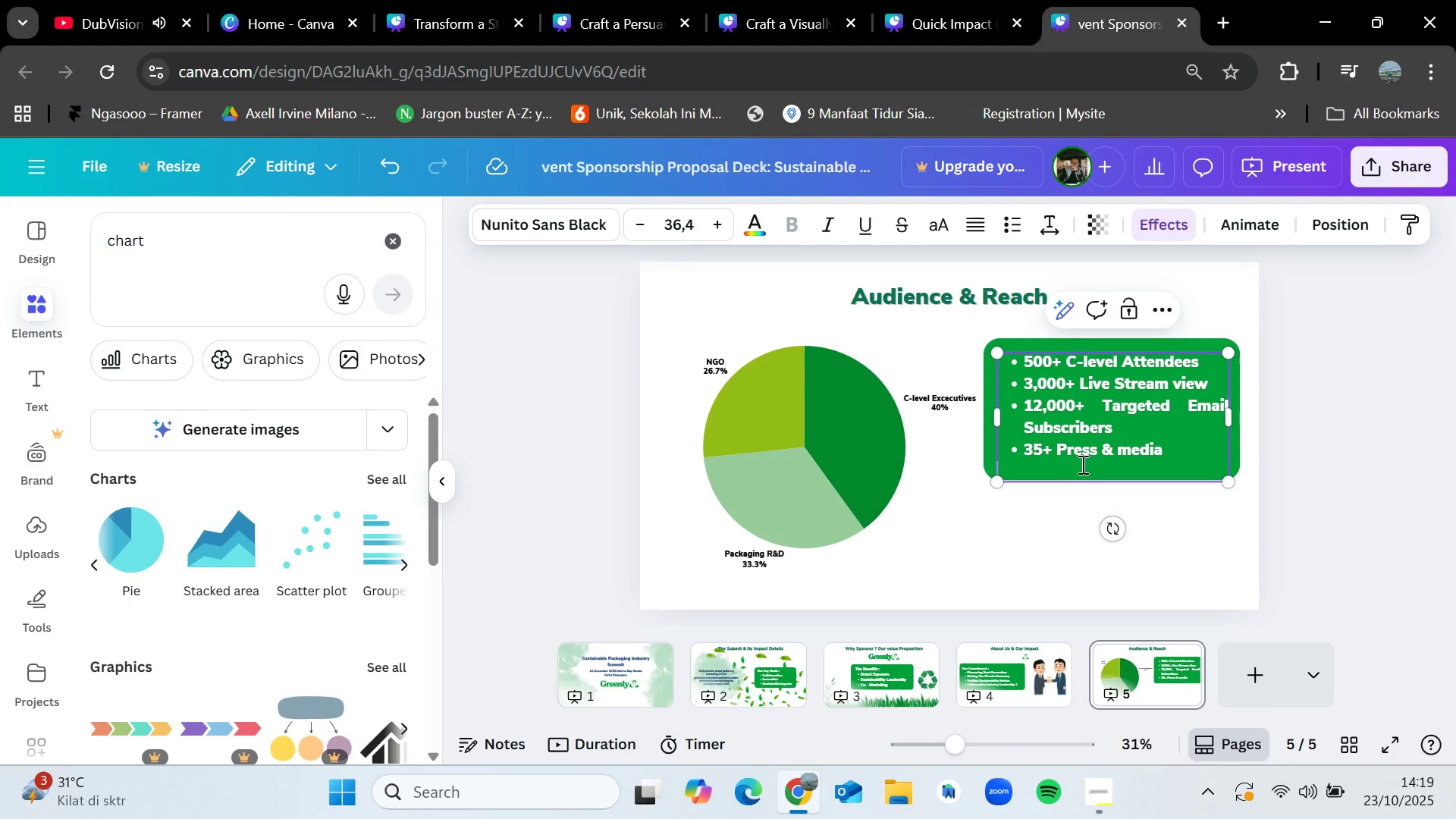 
key(Backspace)
 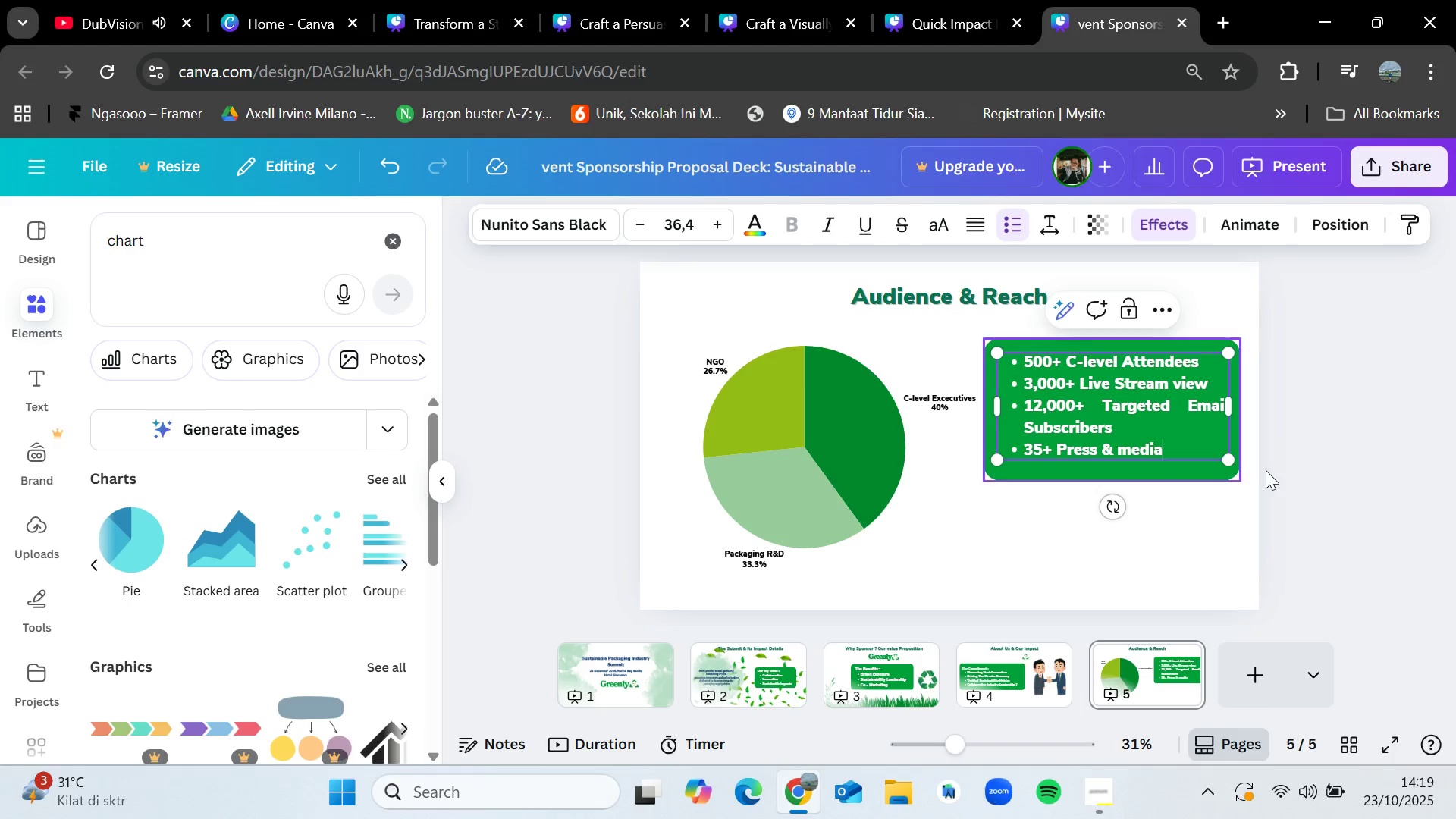 
left_click([1348, 473])
 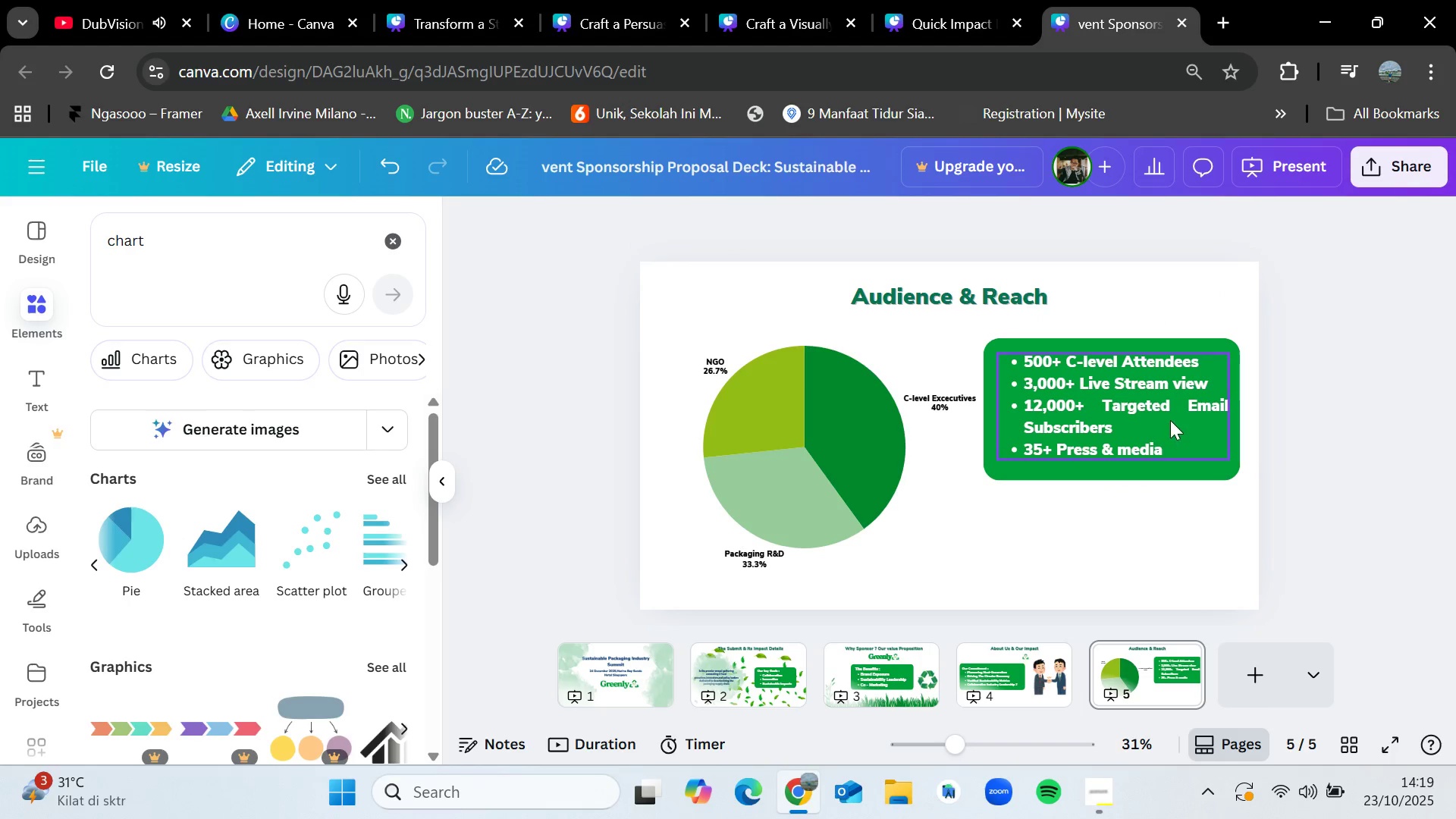 
left_click_drag(start_coordinate=[1166, 420], to_coordinate=[1166, 425])
 